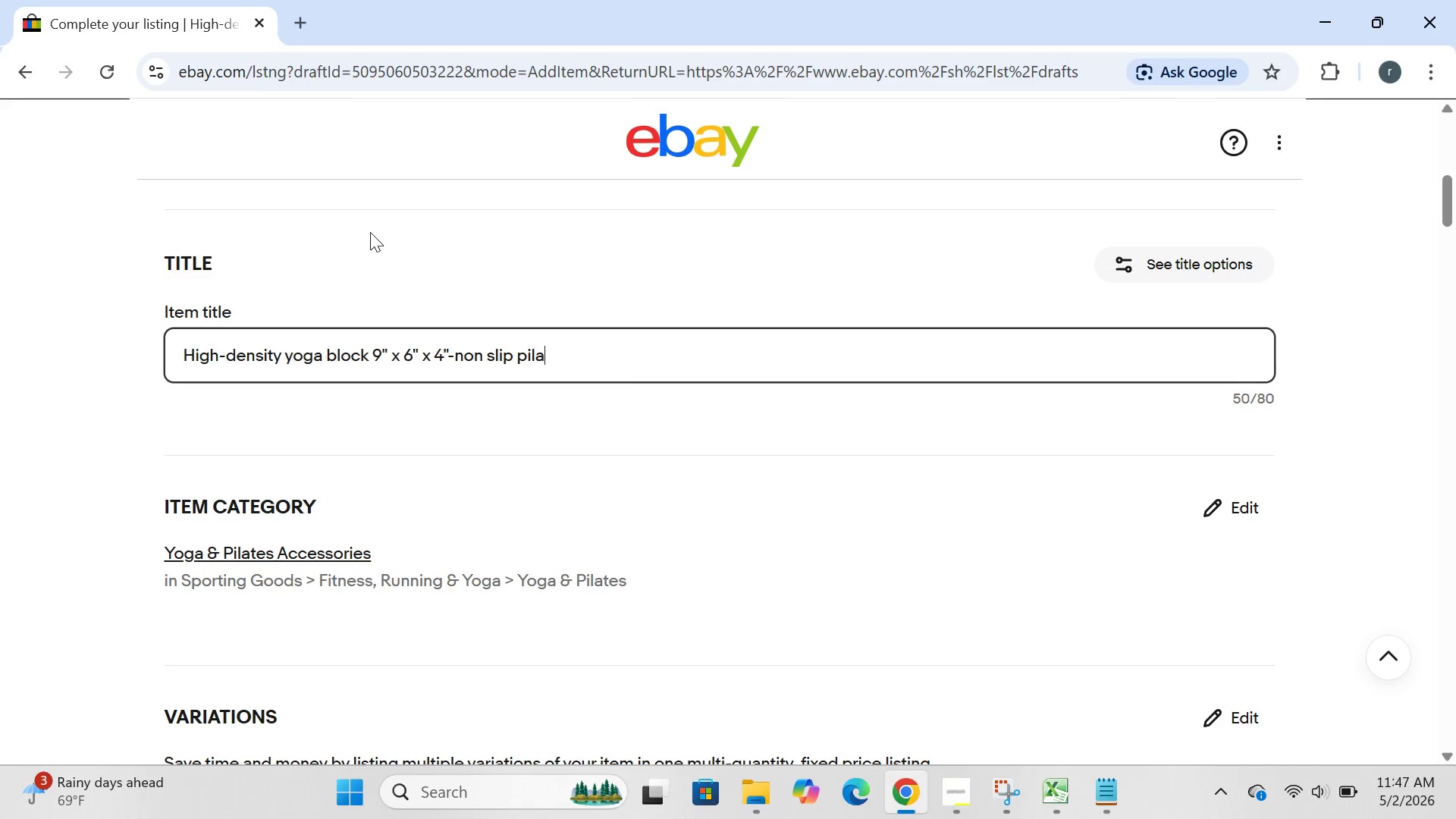 
key(Control+Z)
 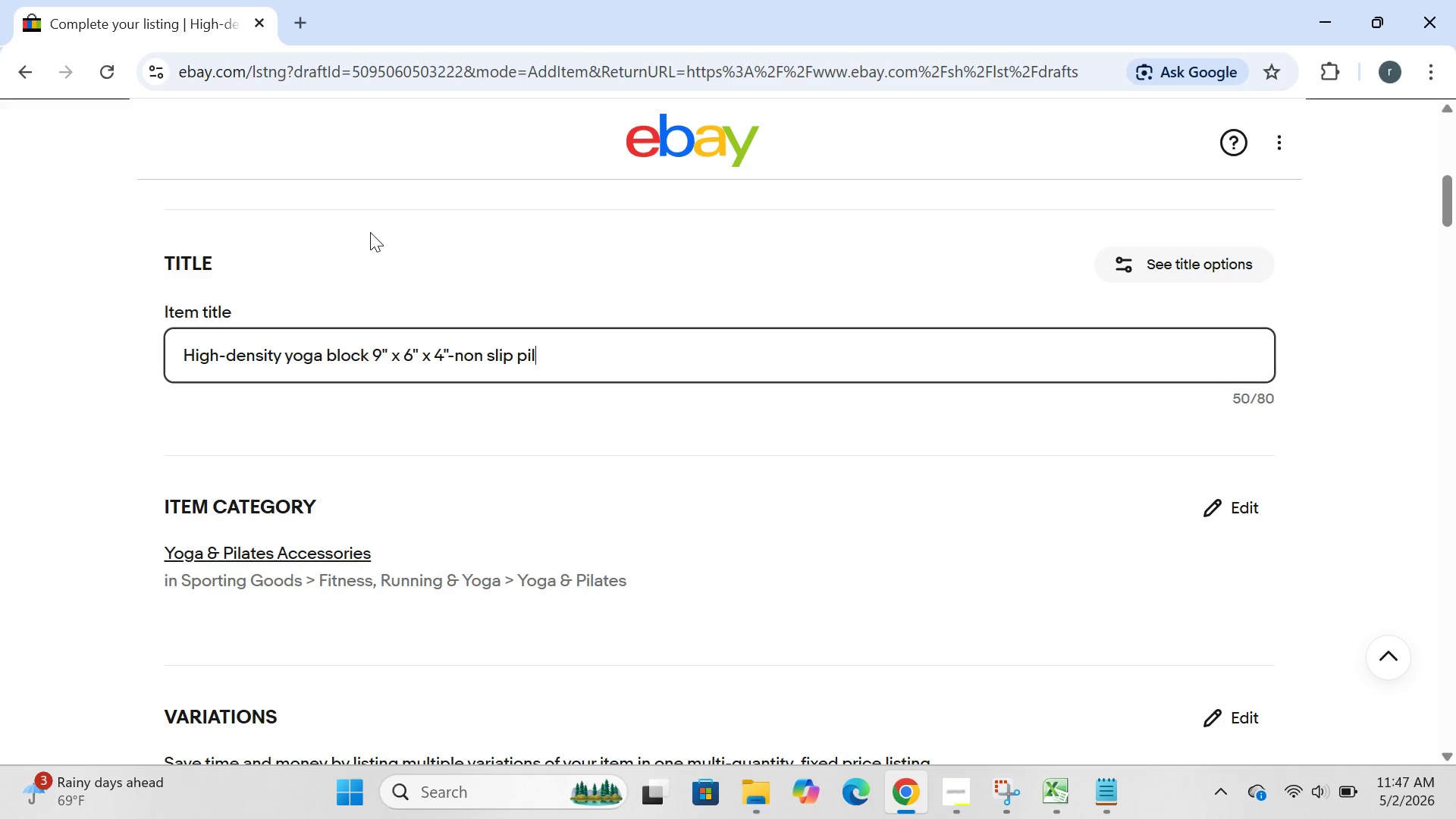 
key(Control+ControlLeft)
 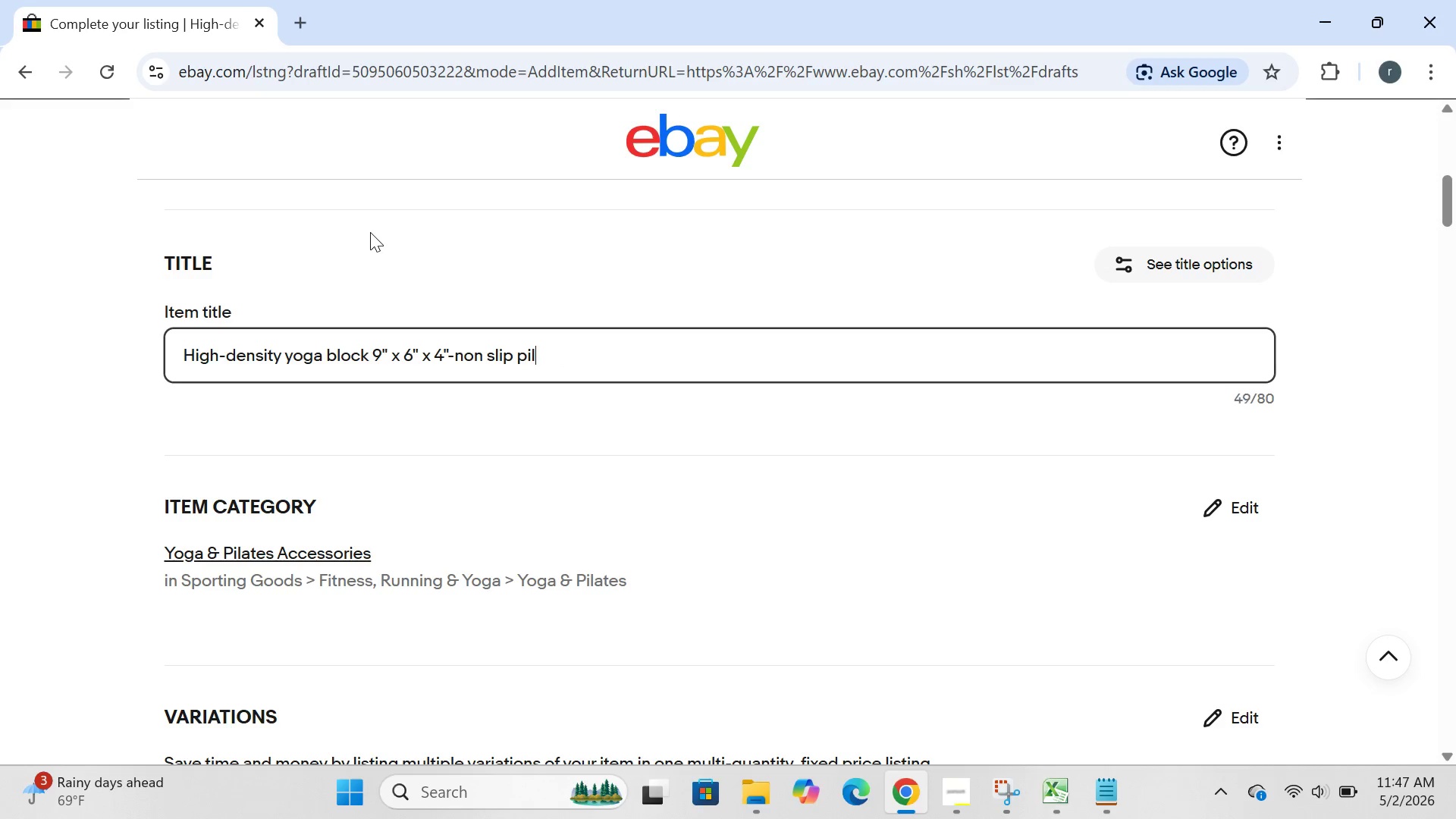 
key(Control+Z)
 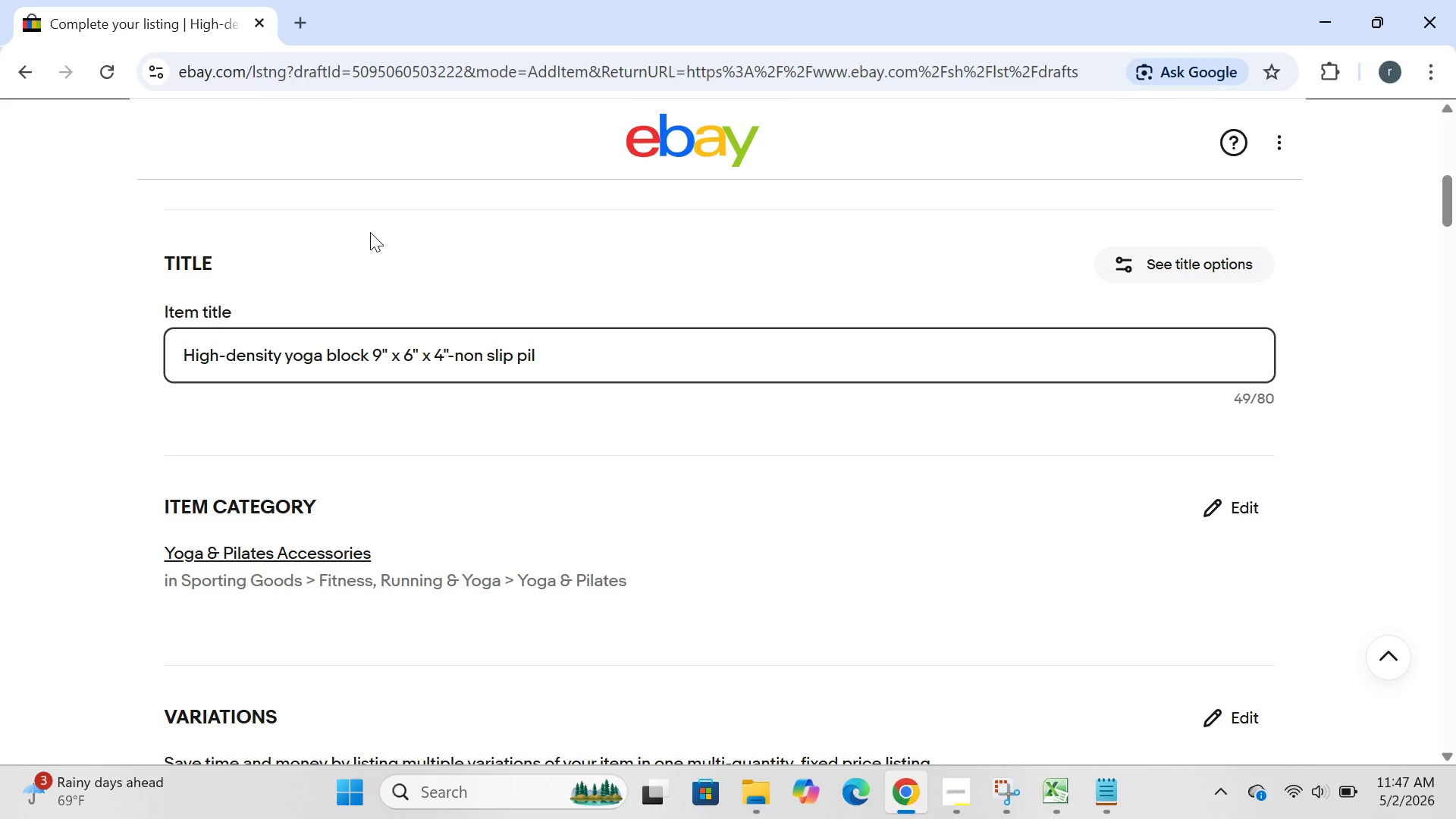 
key(Control+ControlLeft)
 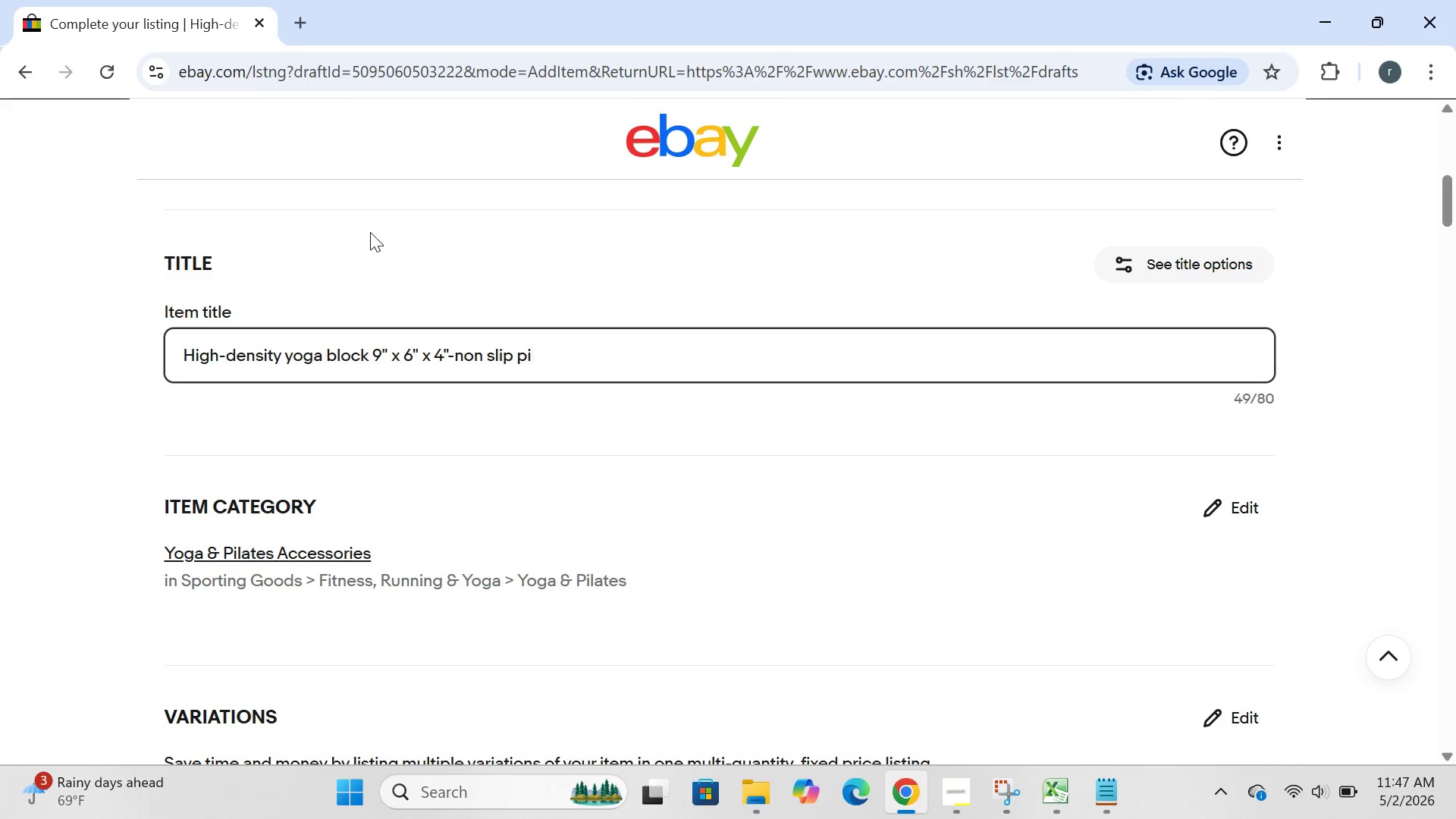 
key(Control+Z)
 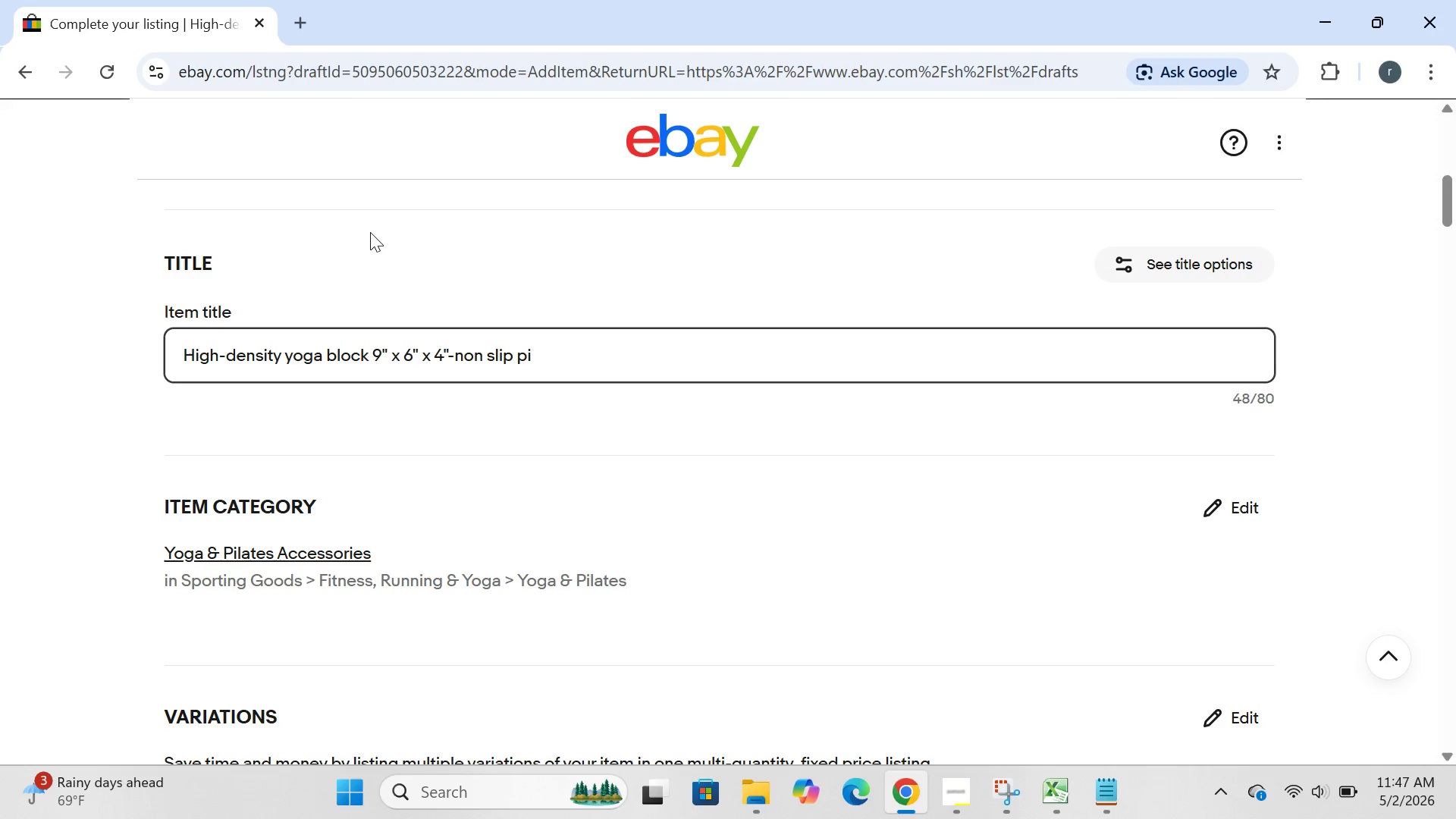 
key(Control+ControlLeft)
 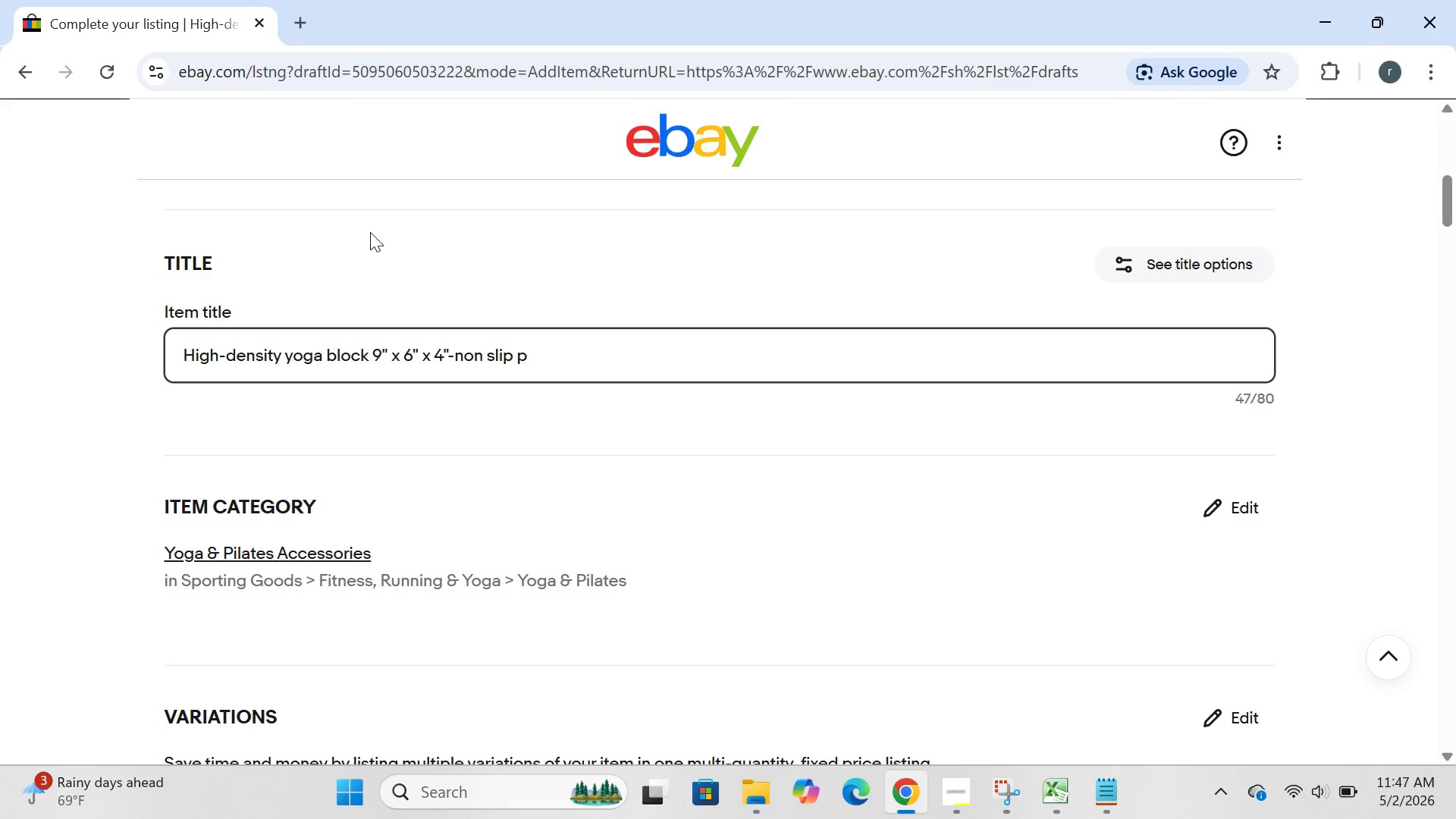 
key(Z)
 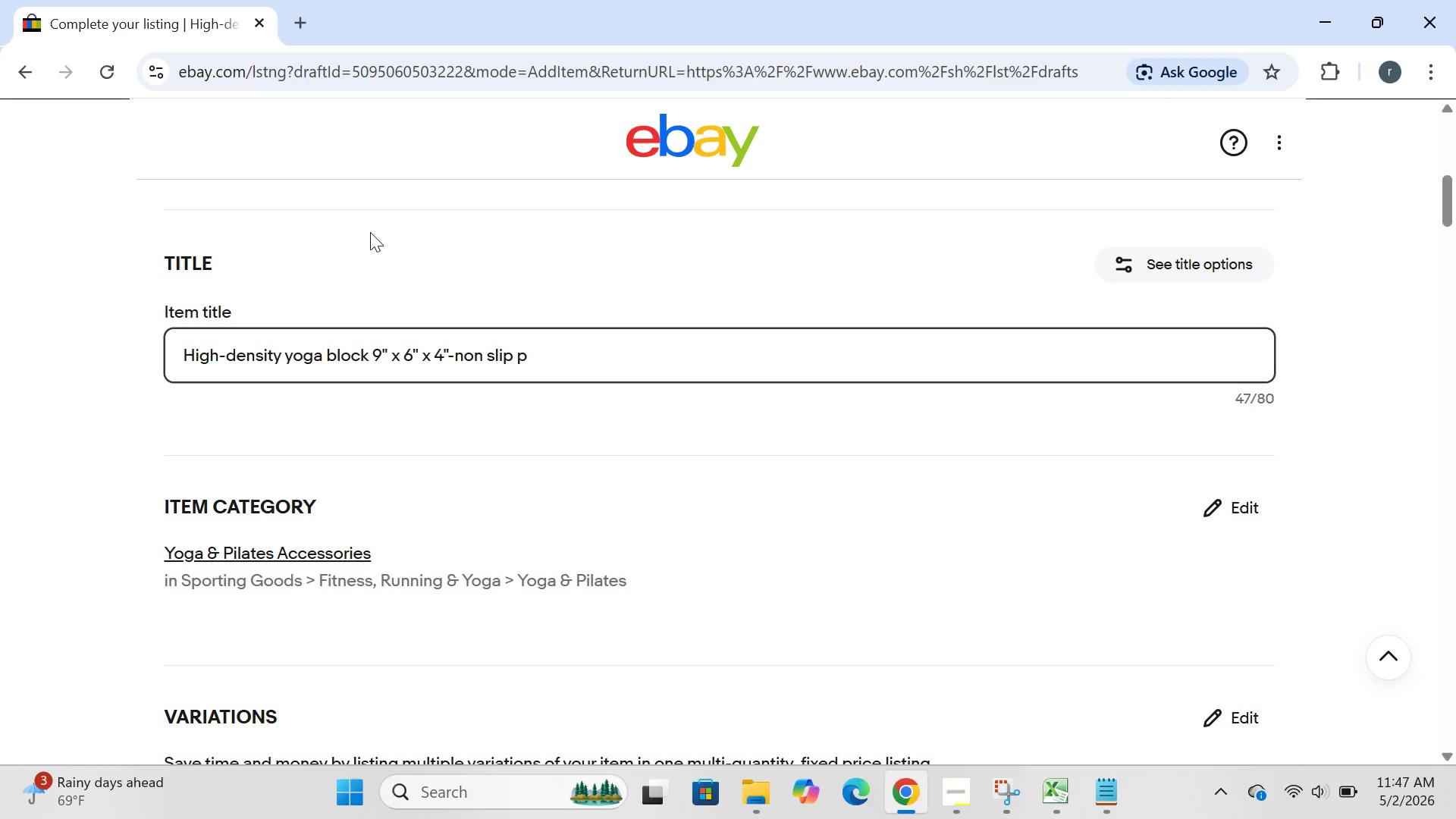 
key(Control+ControlLeft)
 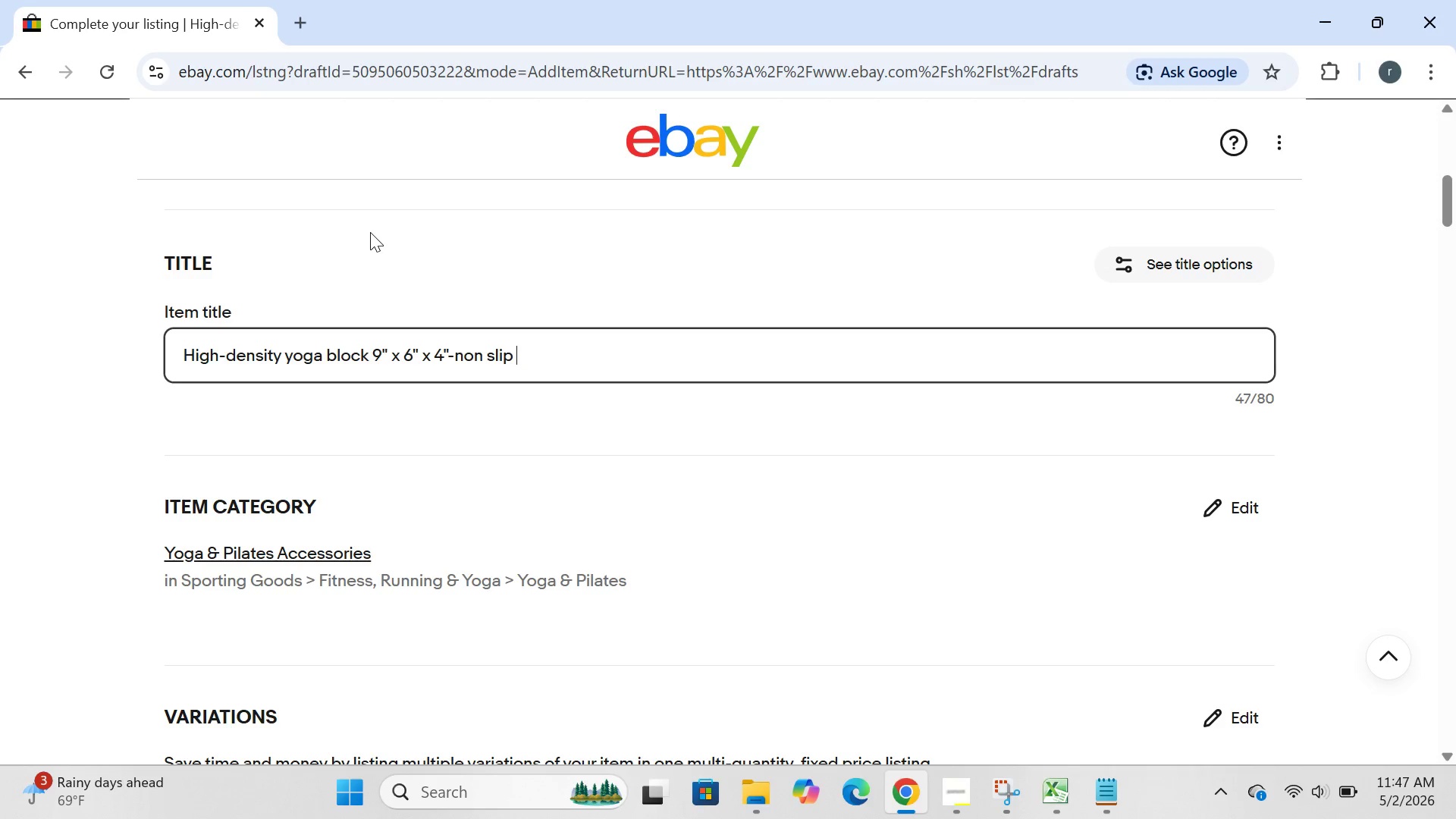 
key(Control+Z)
 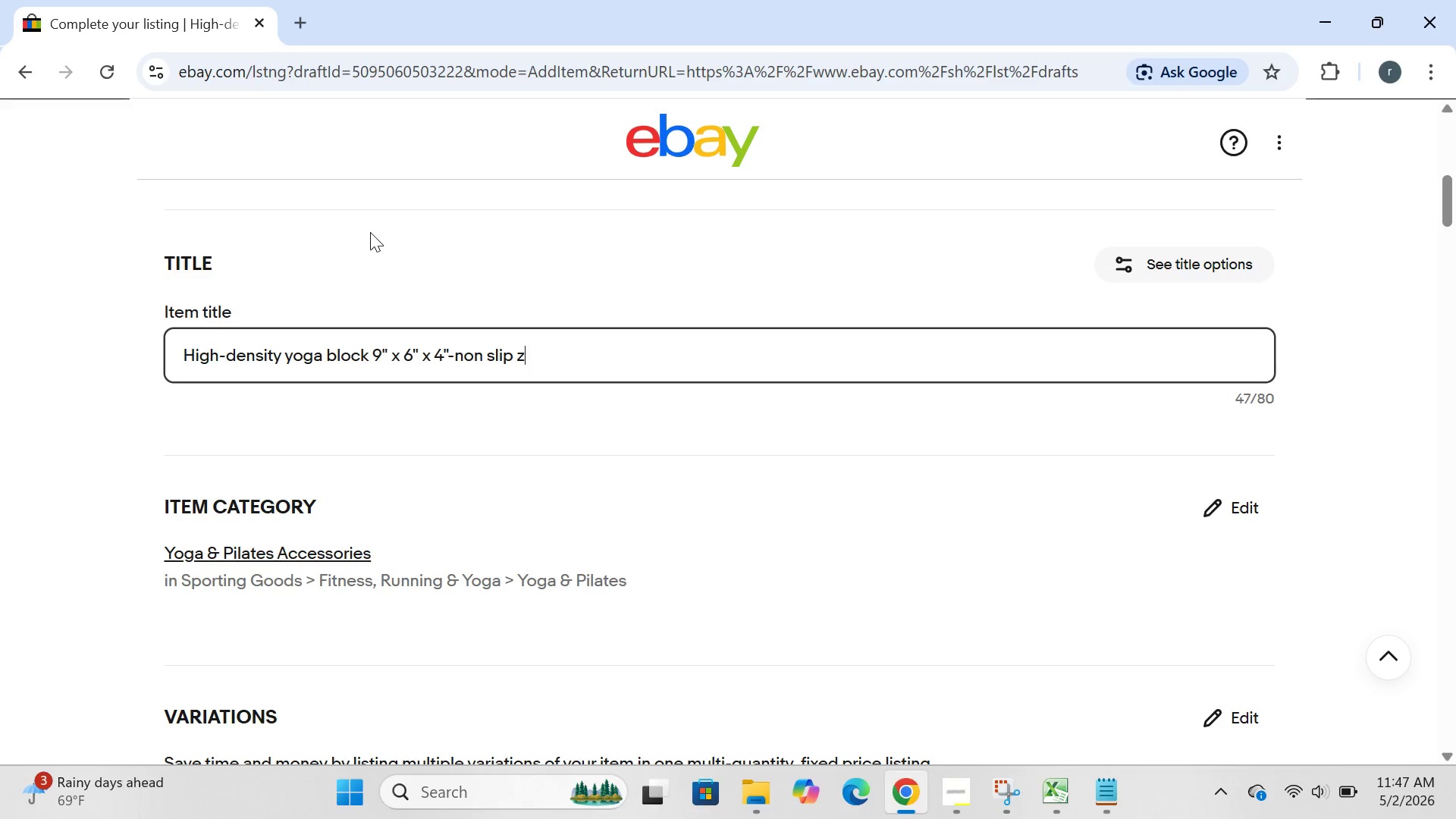 
key(Z)
 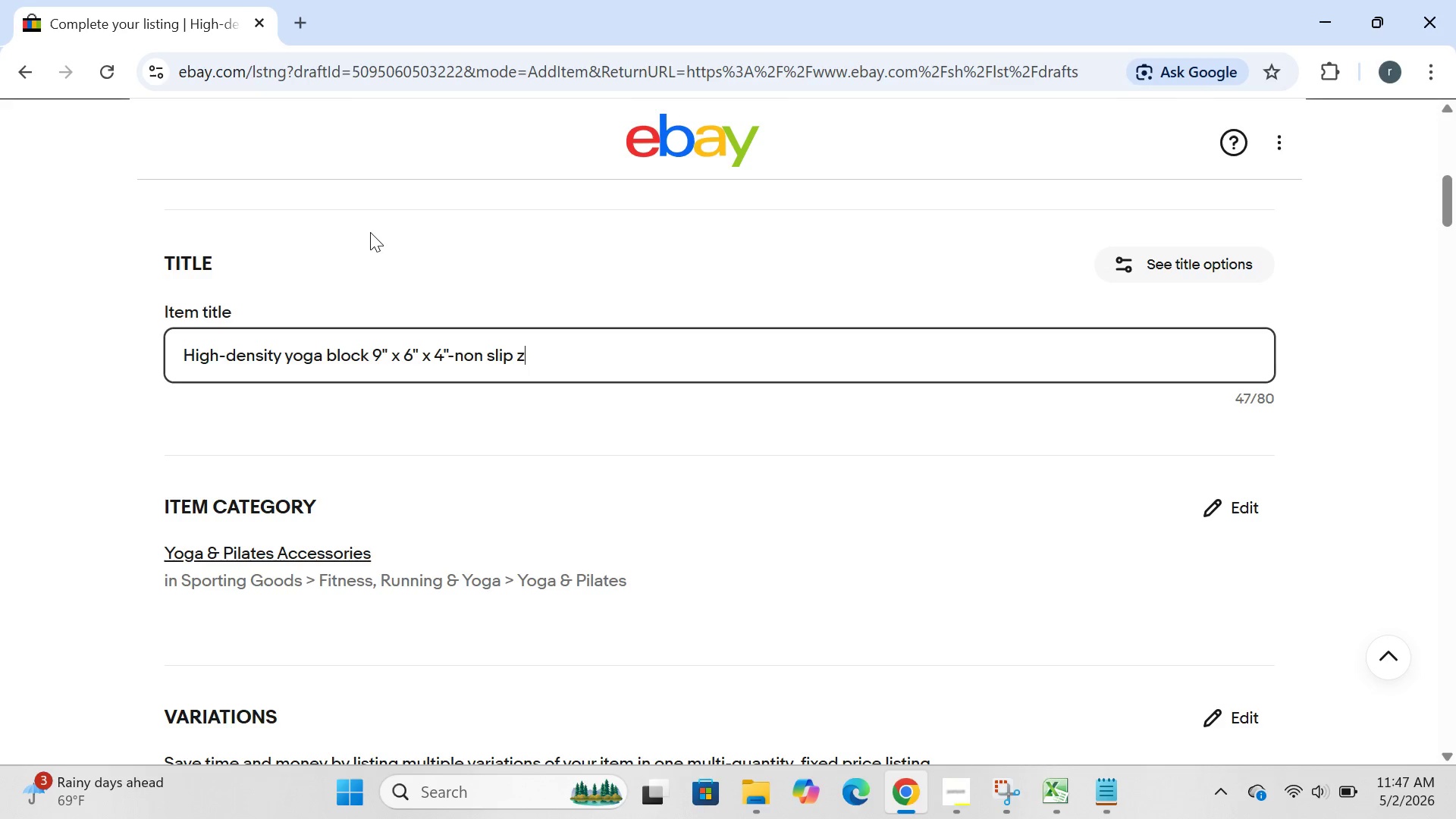 
key(Control+ControlLeft)
 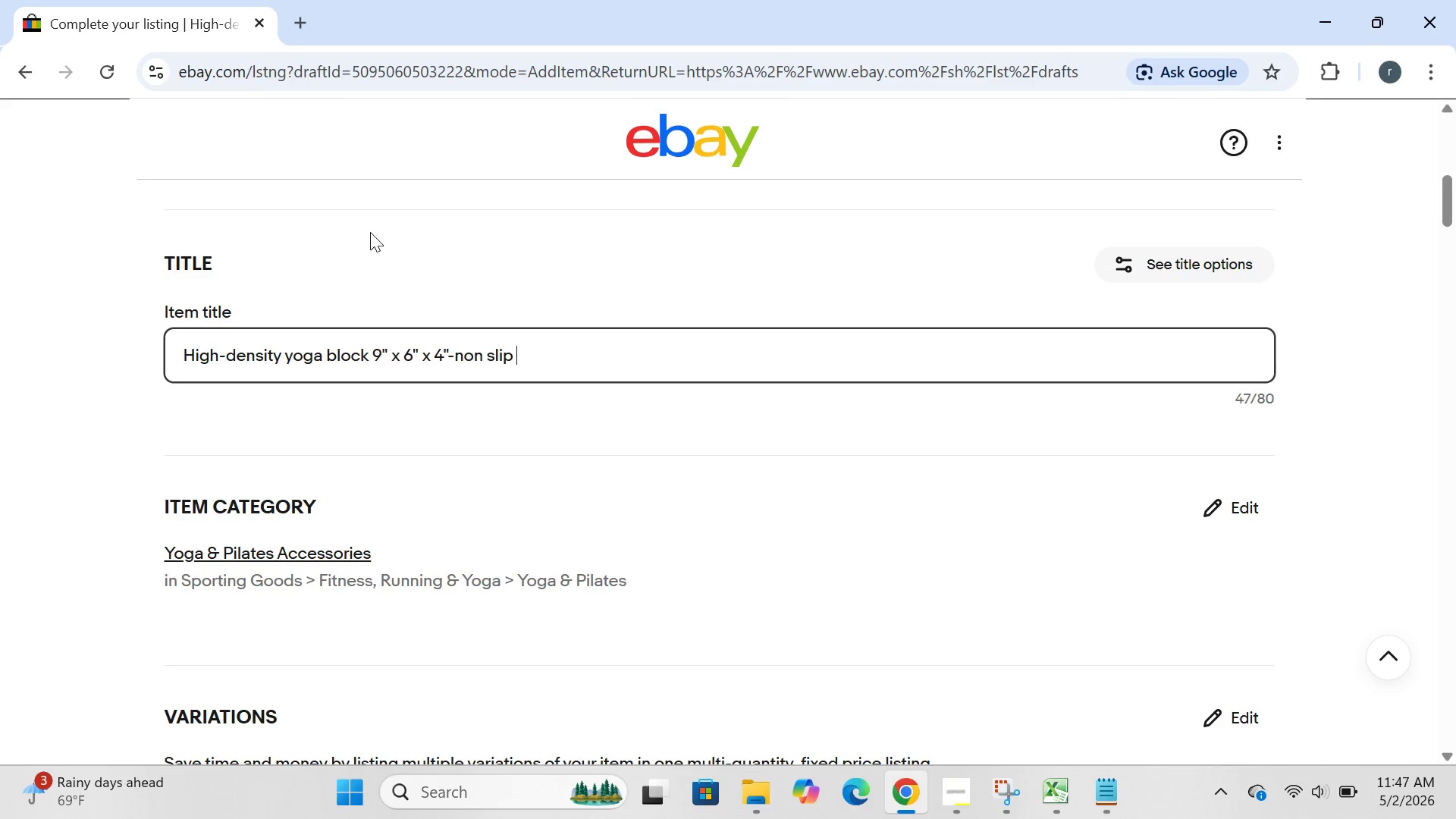 
key(Z)
 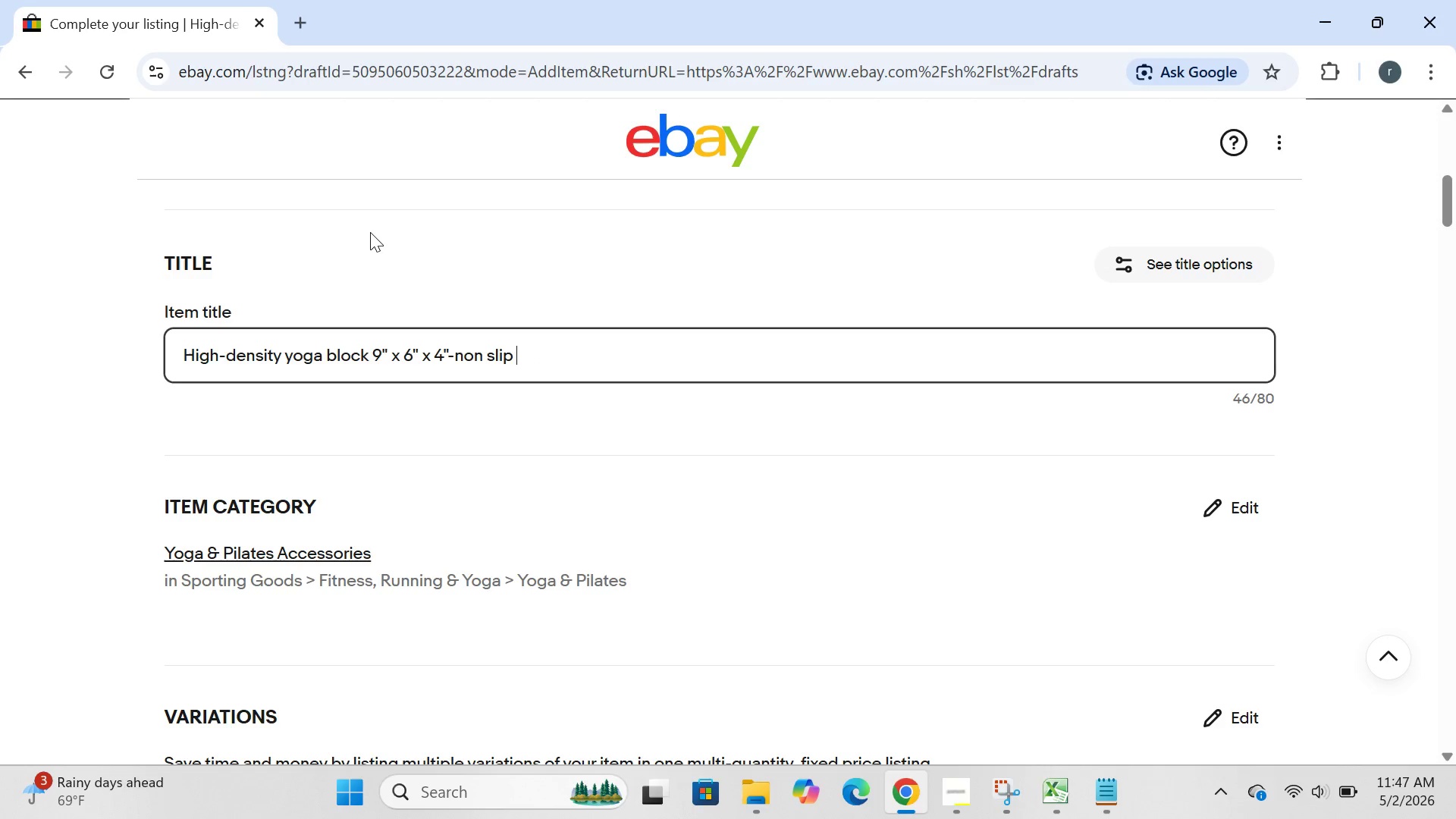 
key(Control+ControlLeft)
 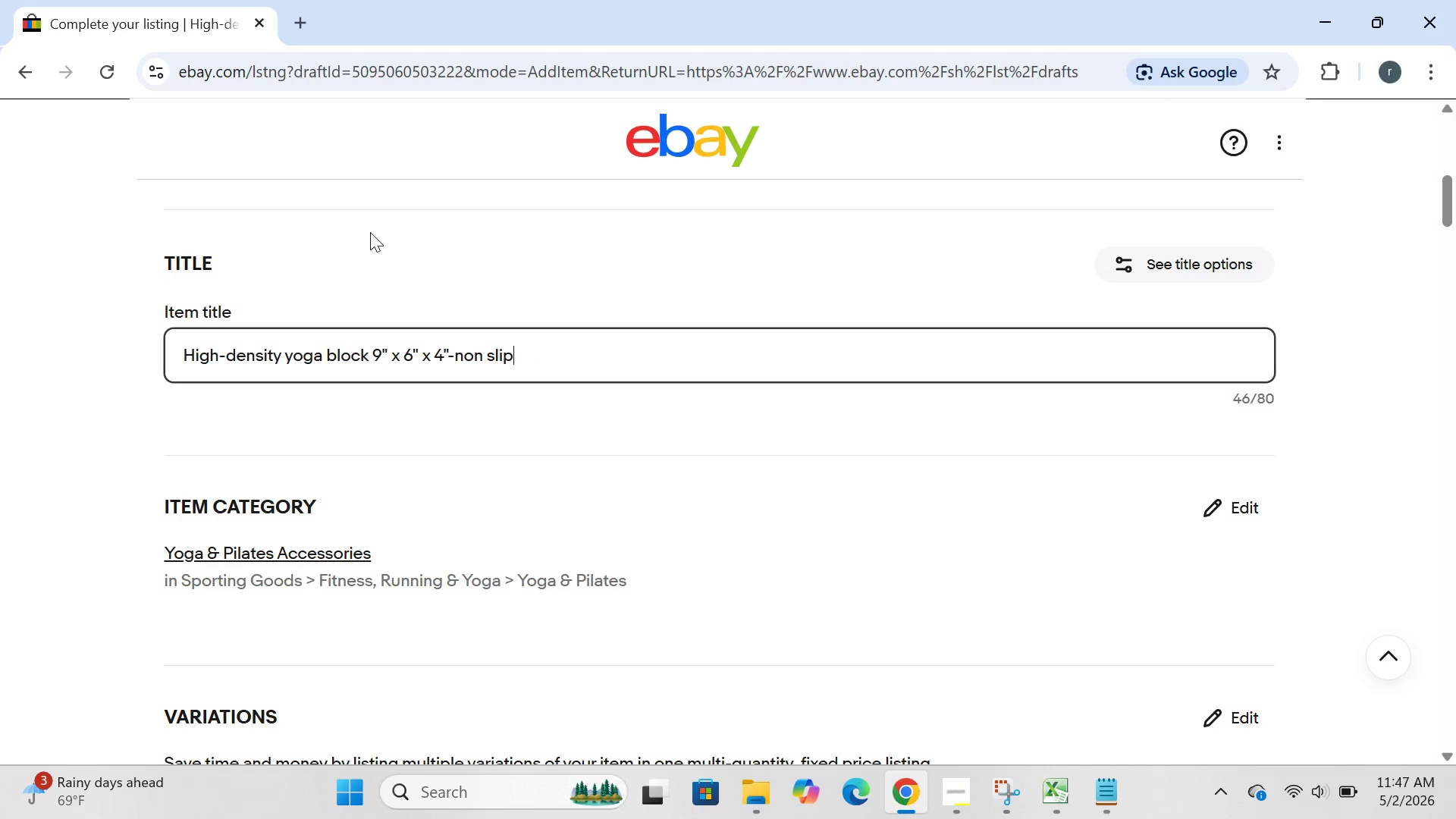 
key(Control+Z)
 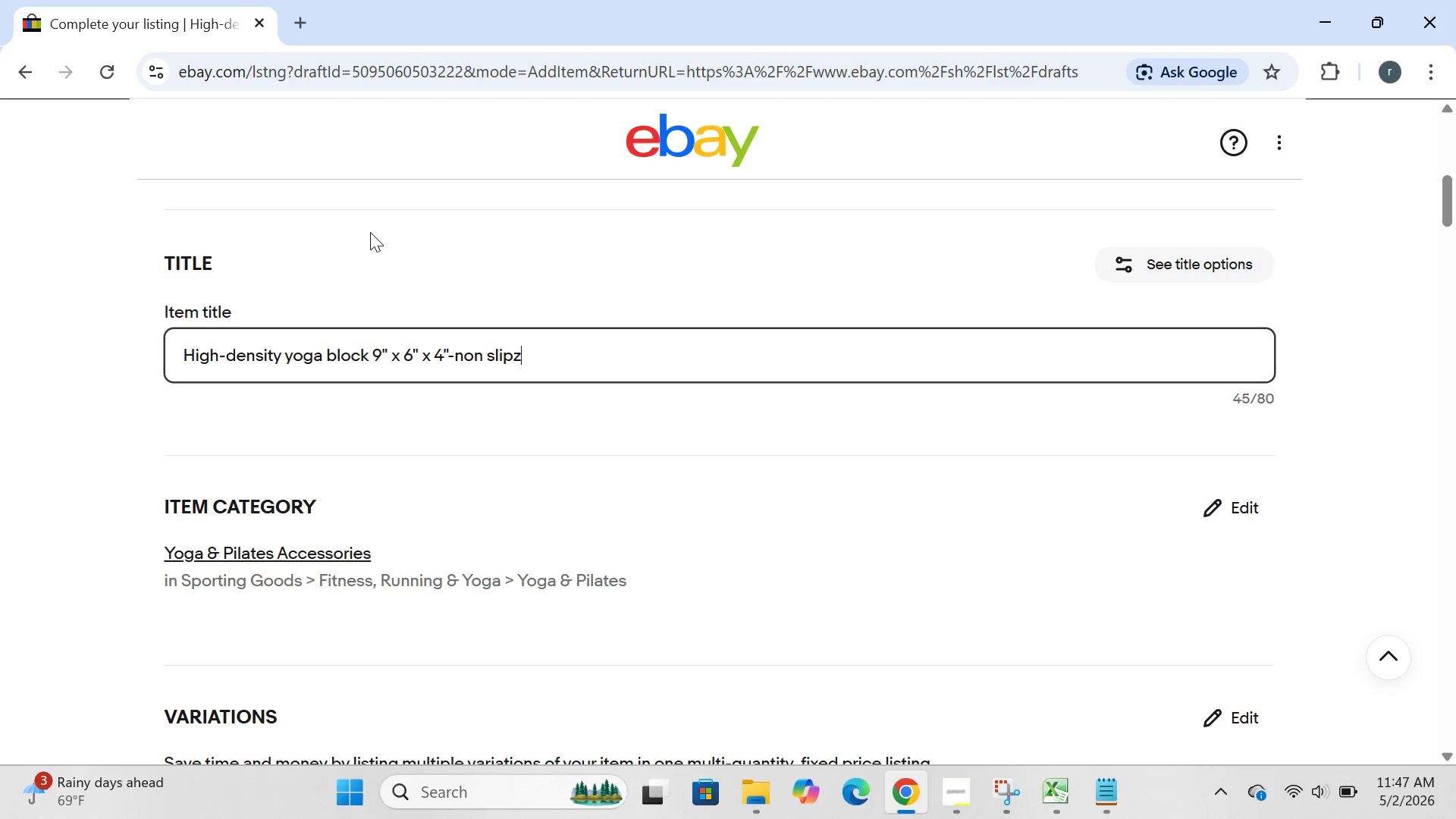 
key(Z)
 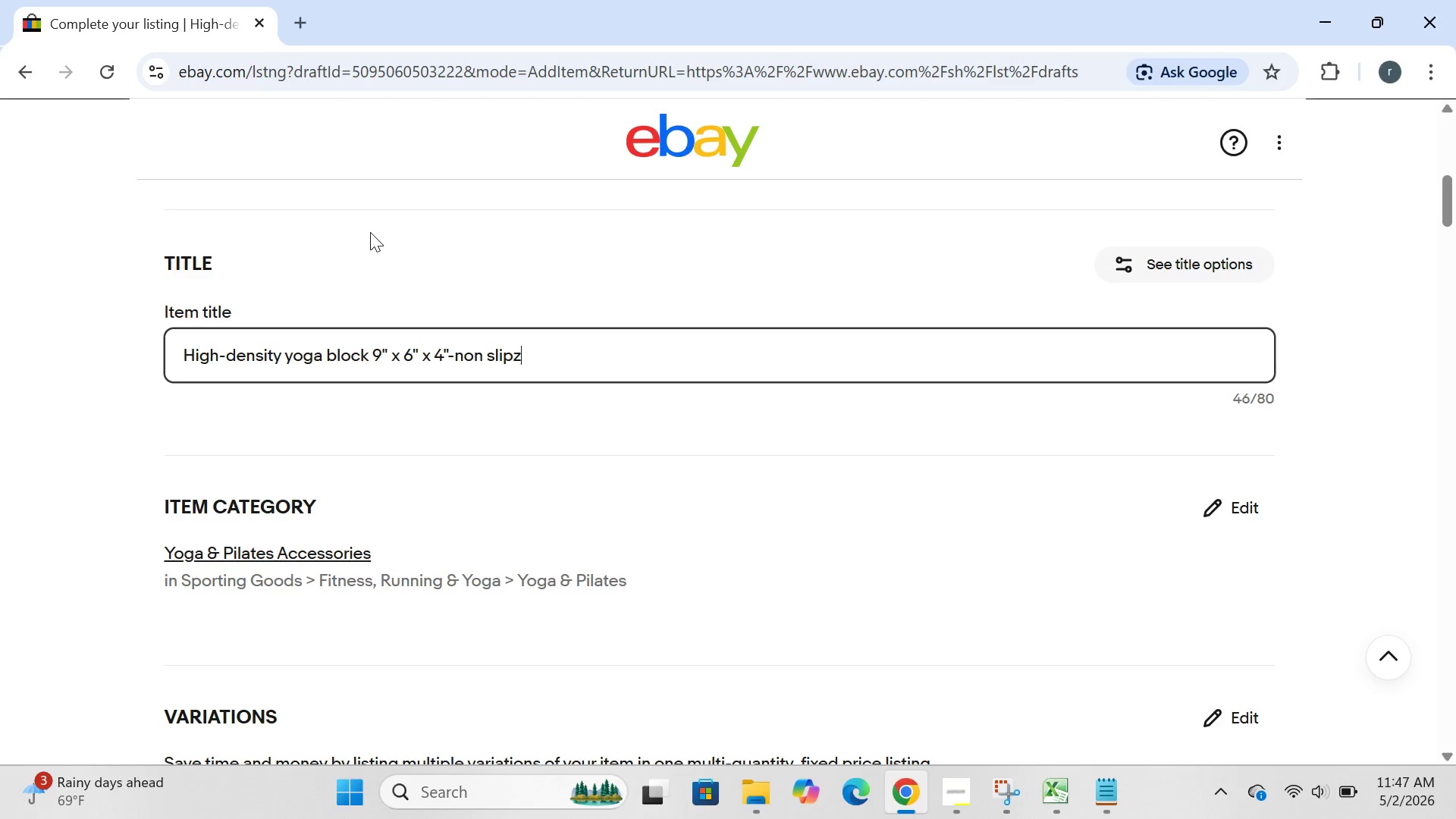 
key(Control+ControlLeft)
 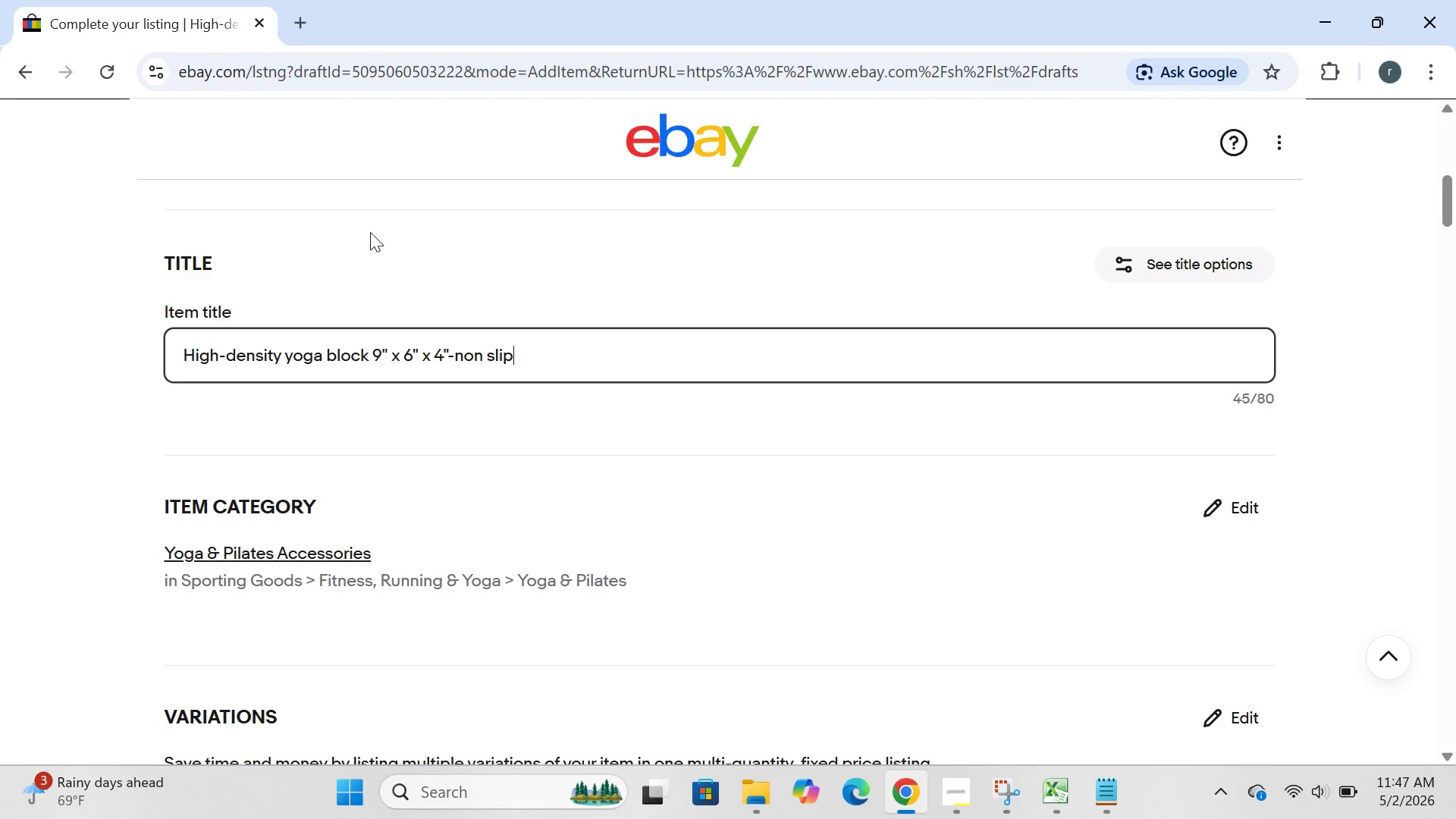 
key(Control+Z)
 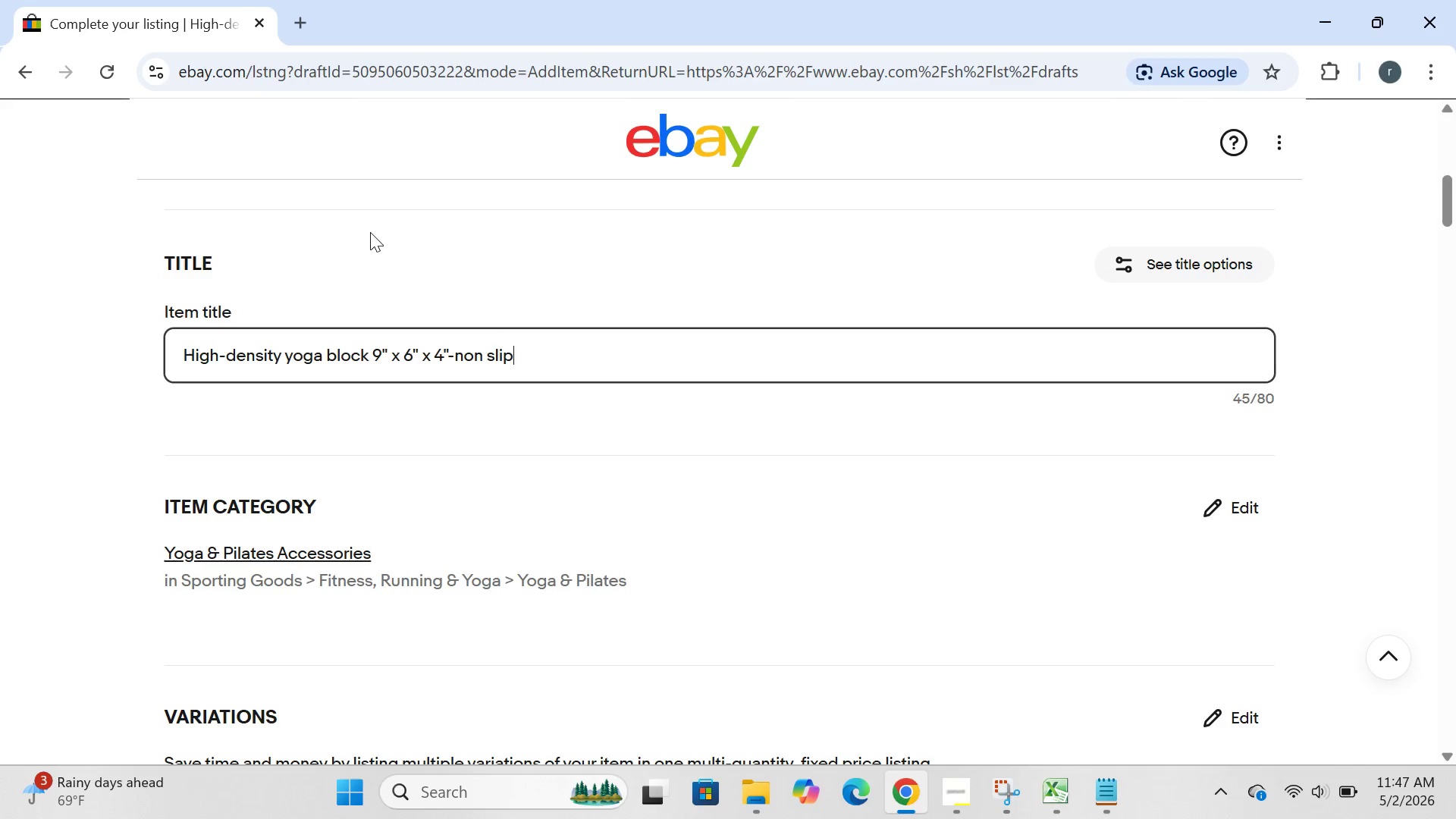 
key(Control+ControlLeft)
 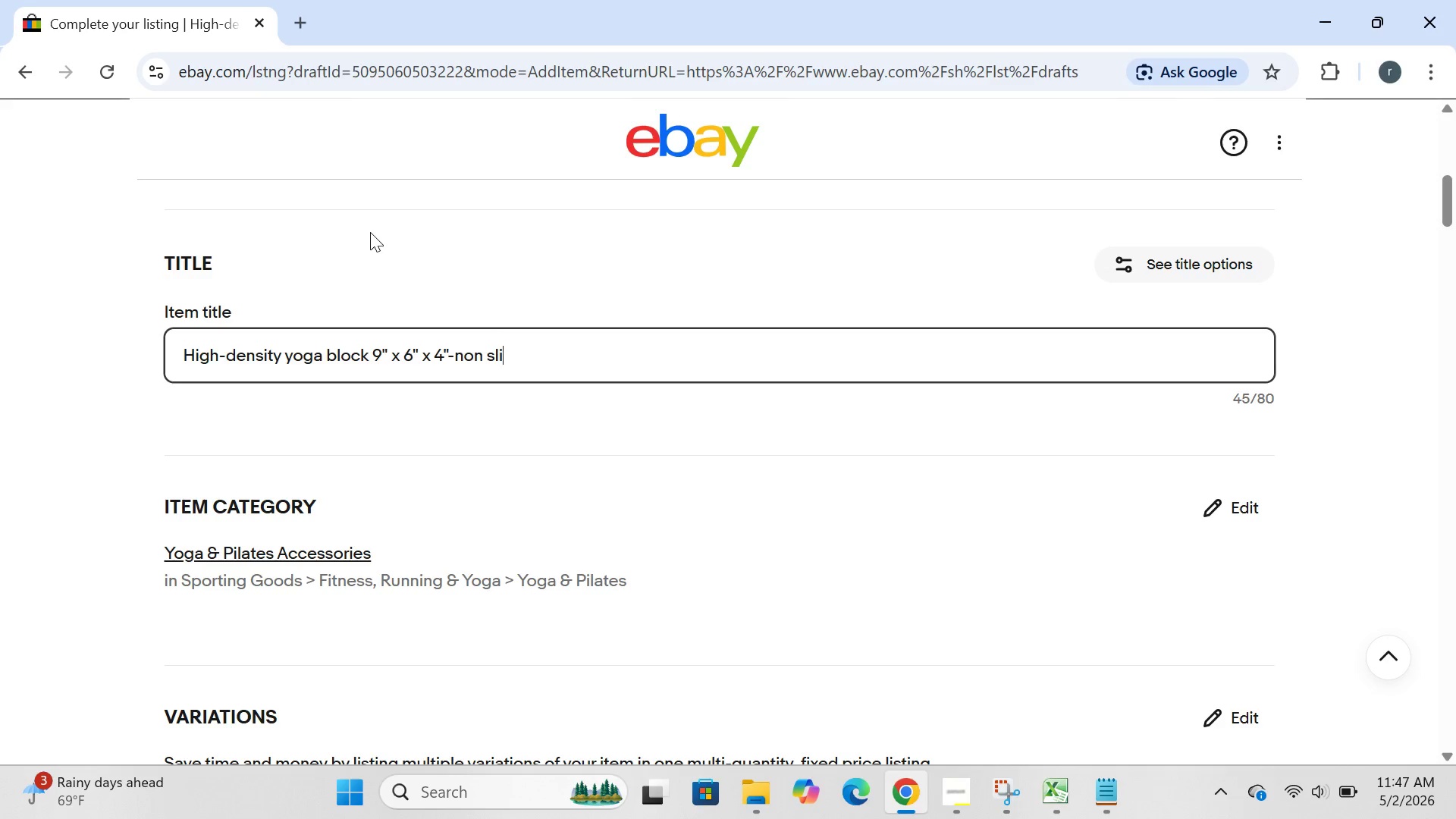 
key(Control+Z)
 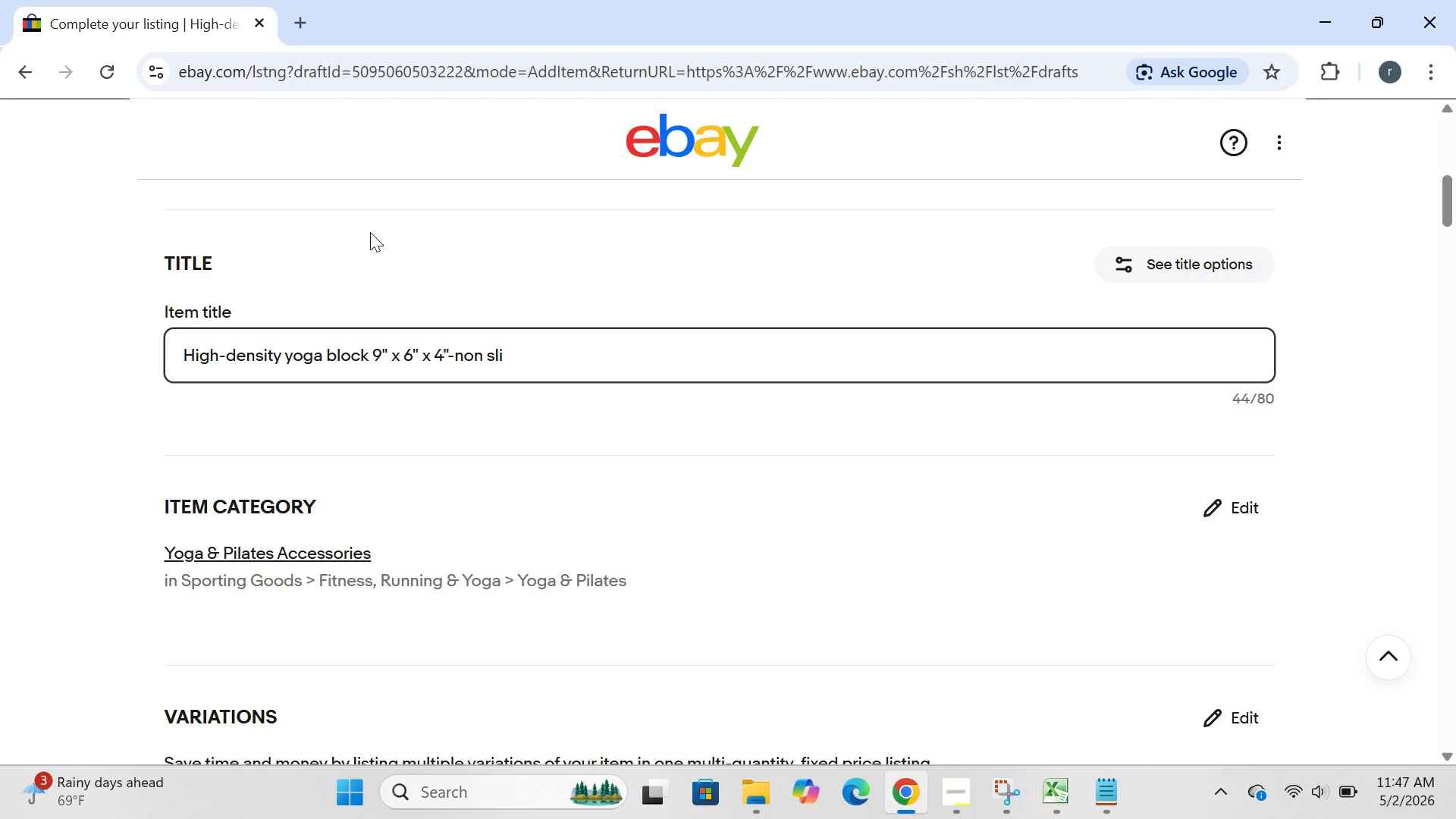 
key(Control+ControlLeft)
 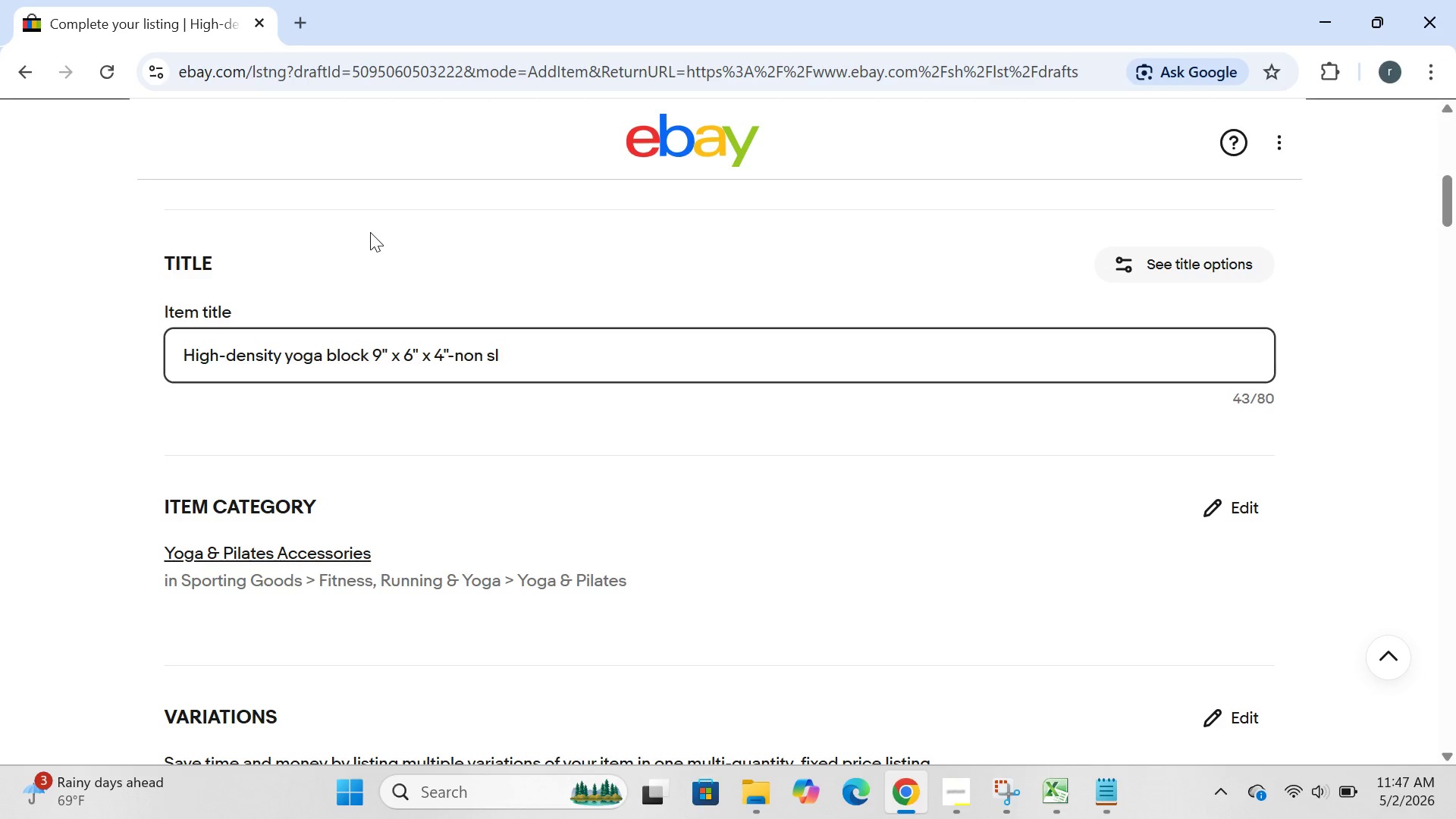 
key(Z)
 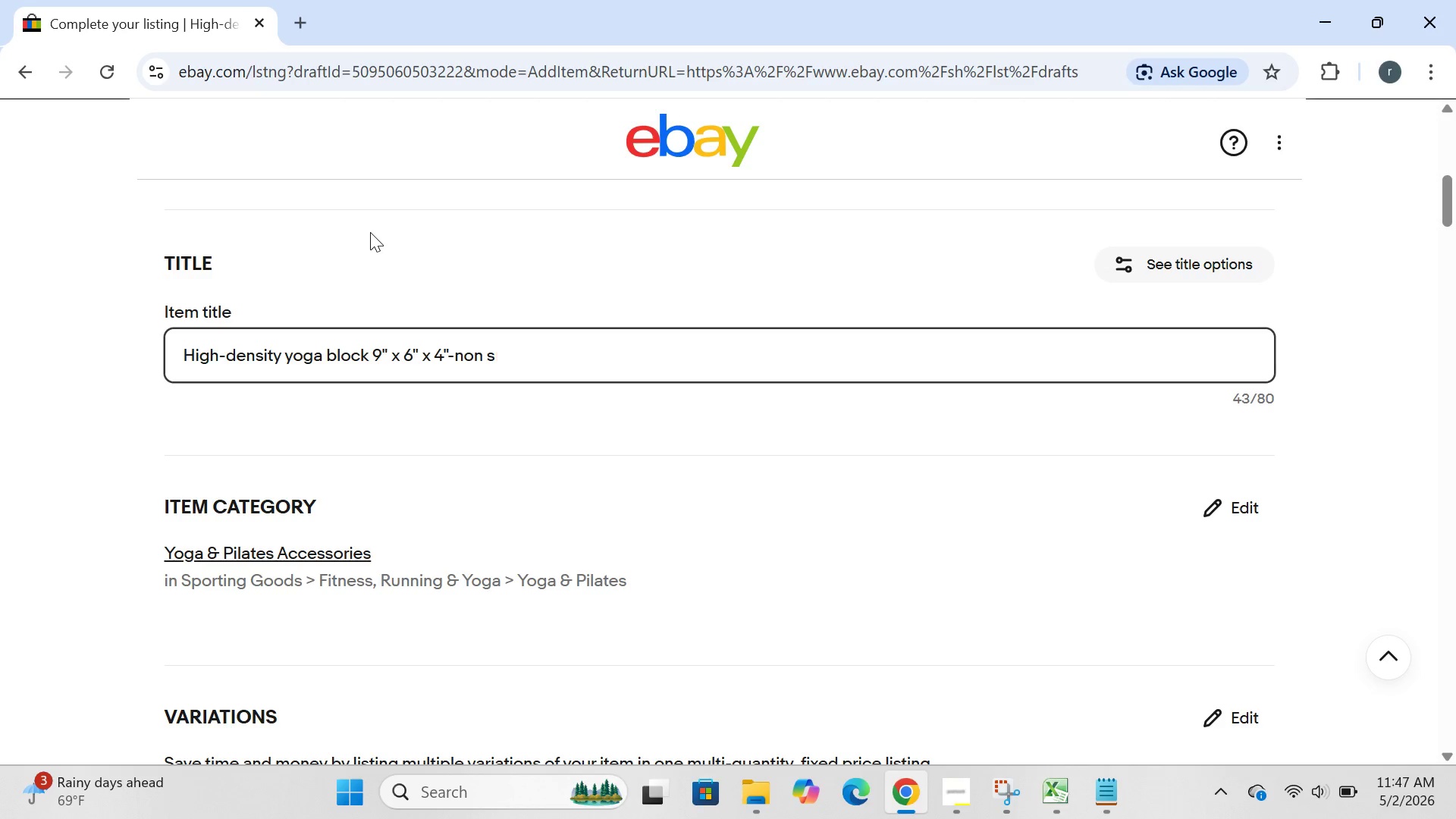 
key(Control+ControlLeft)
 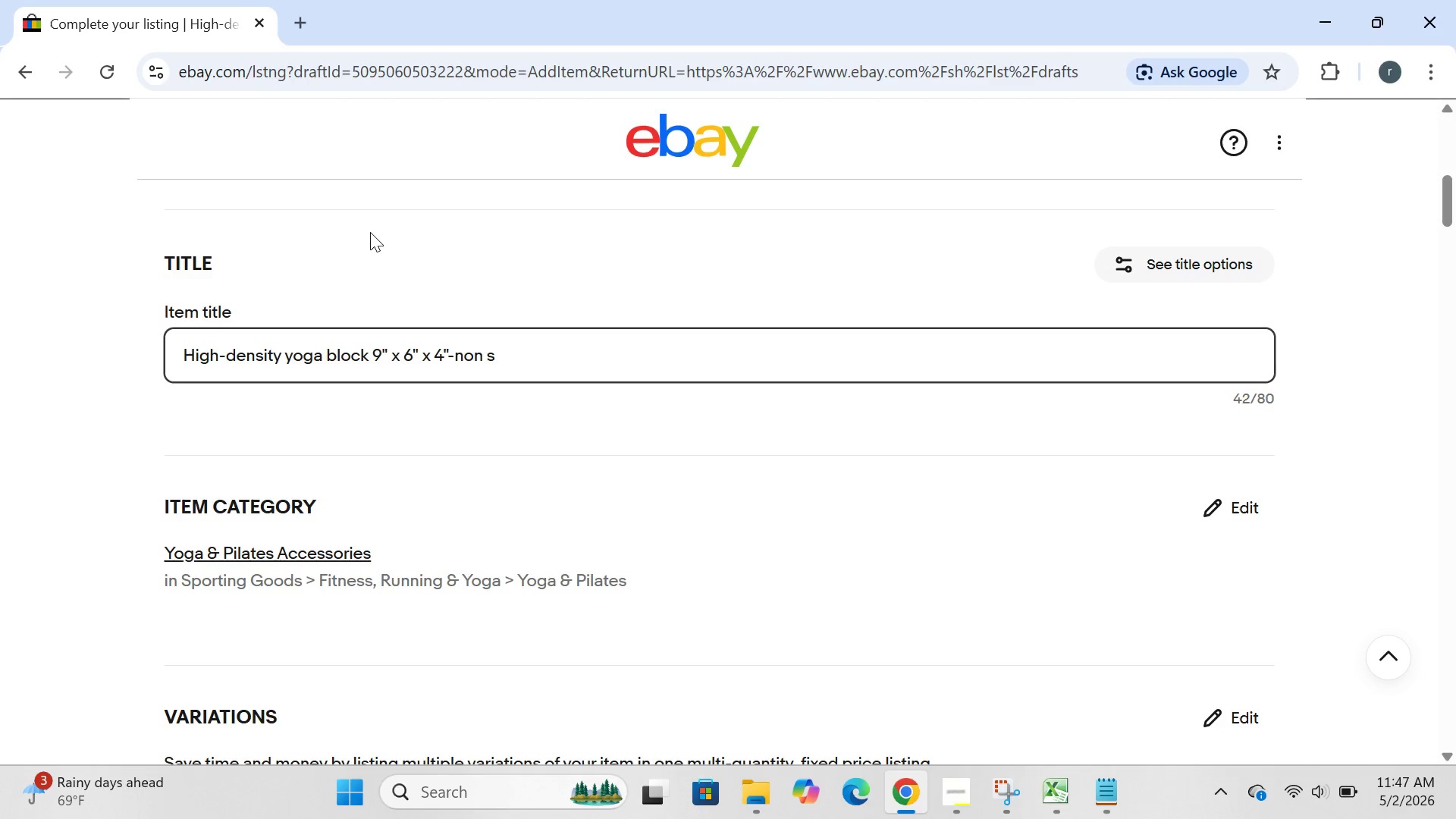 
key(Control+Z)
 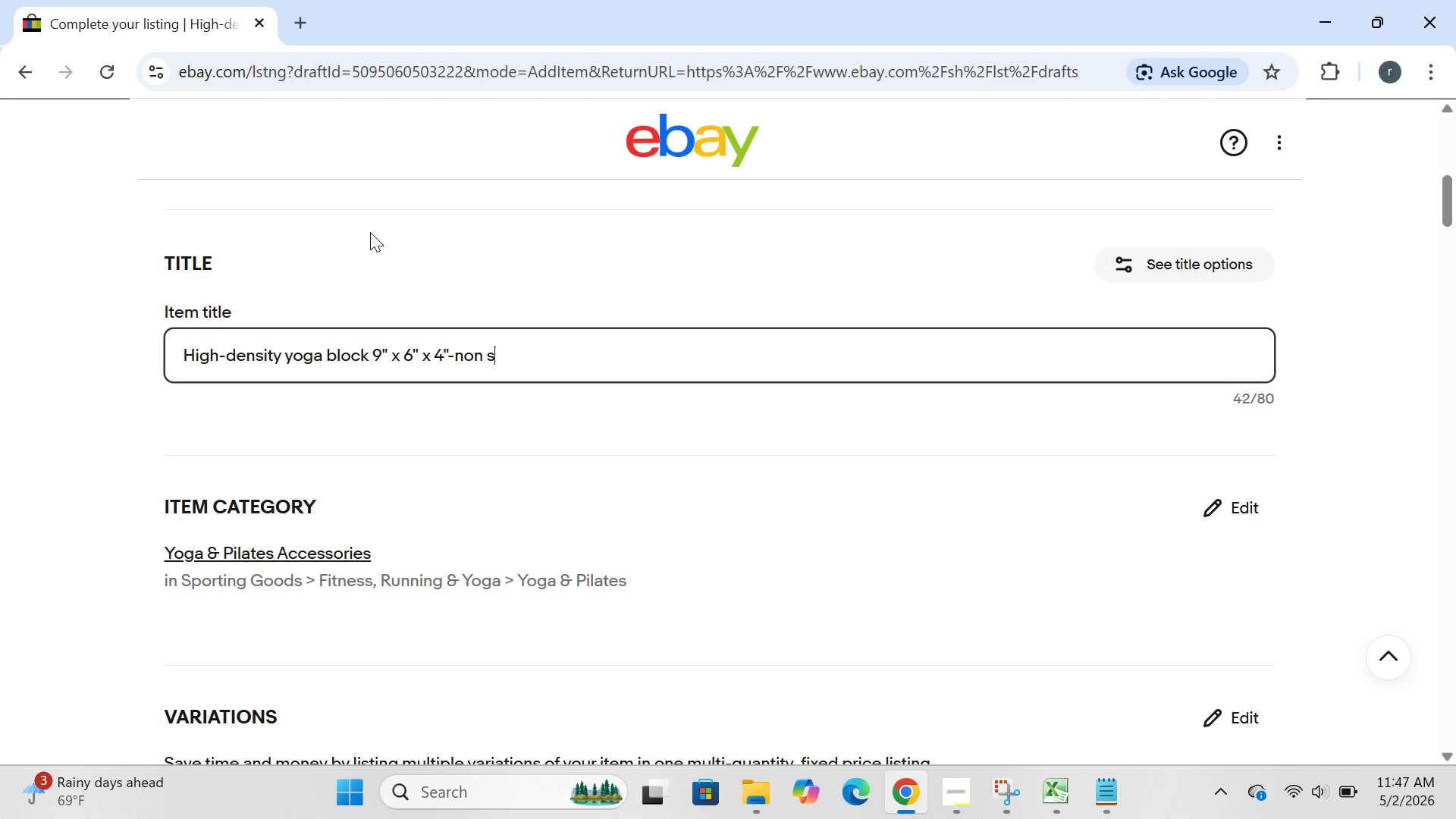 
key(Control+ControlLeft)
 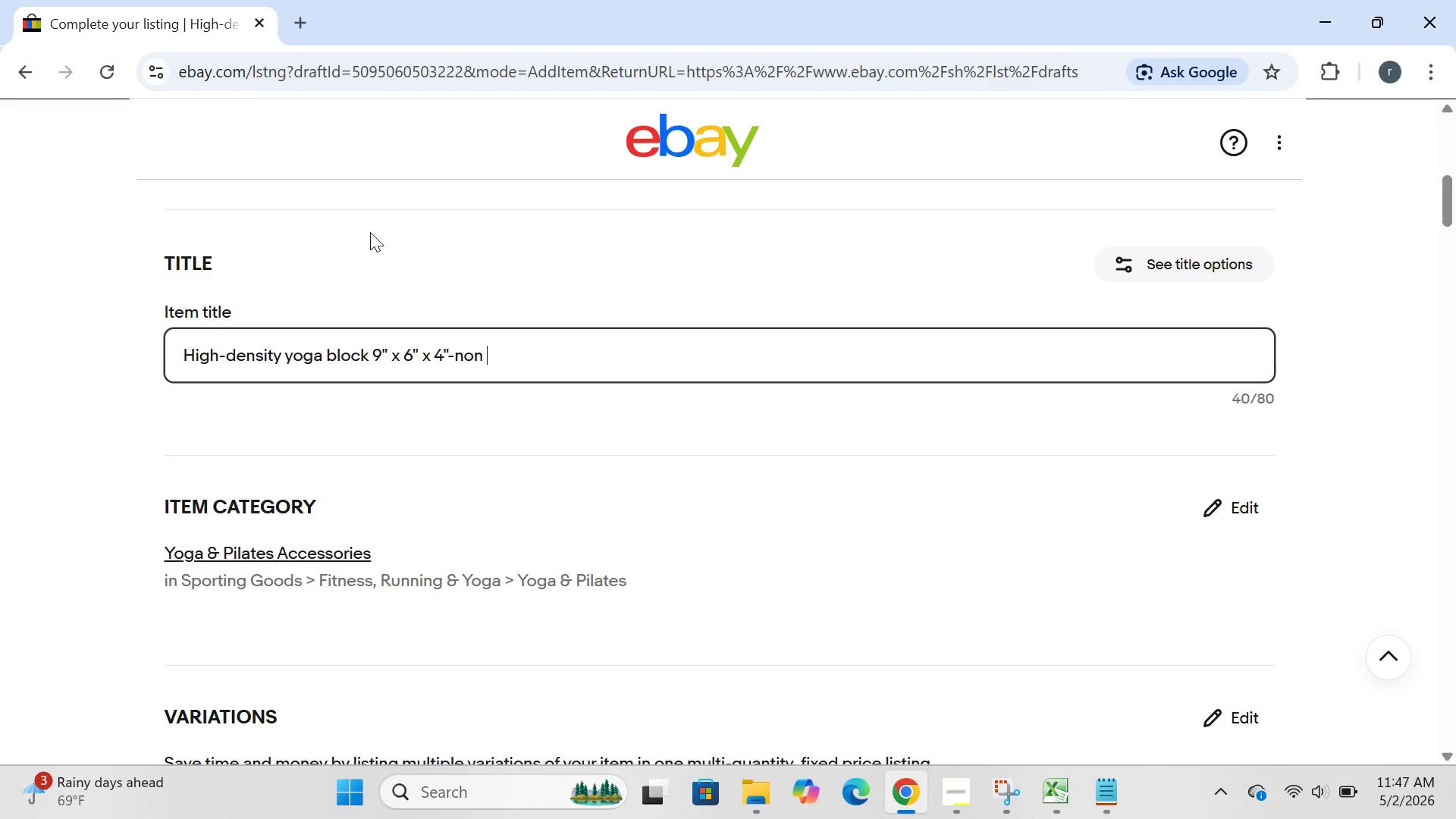 
key(Control+Z)
 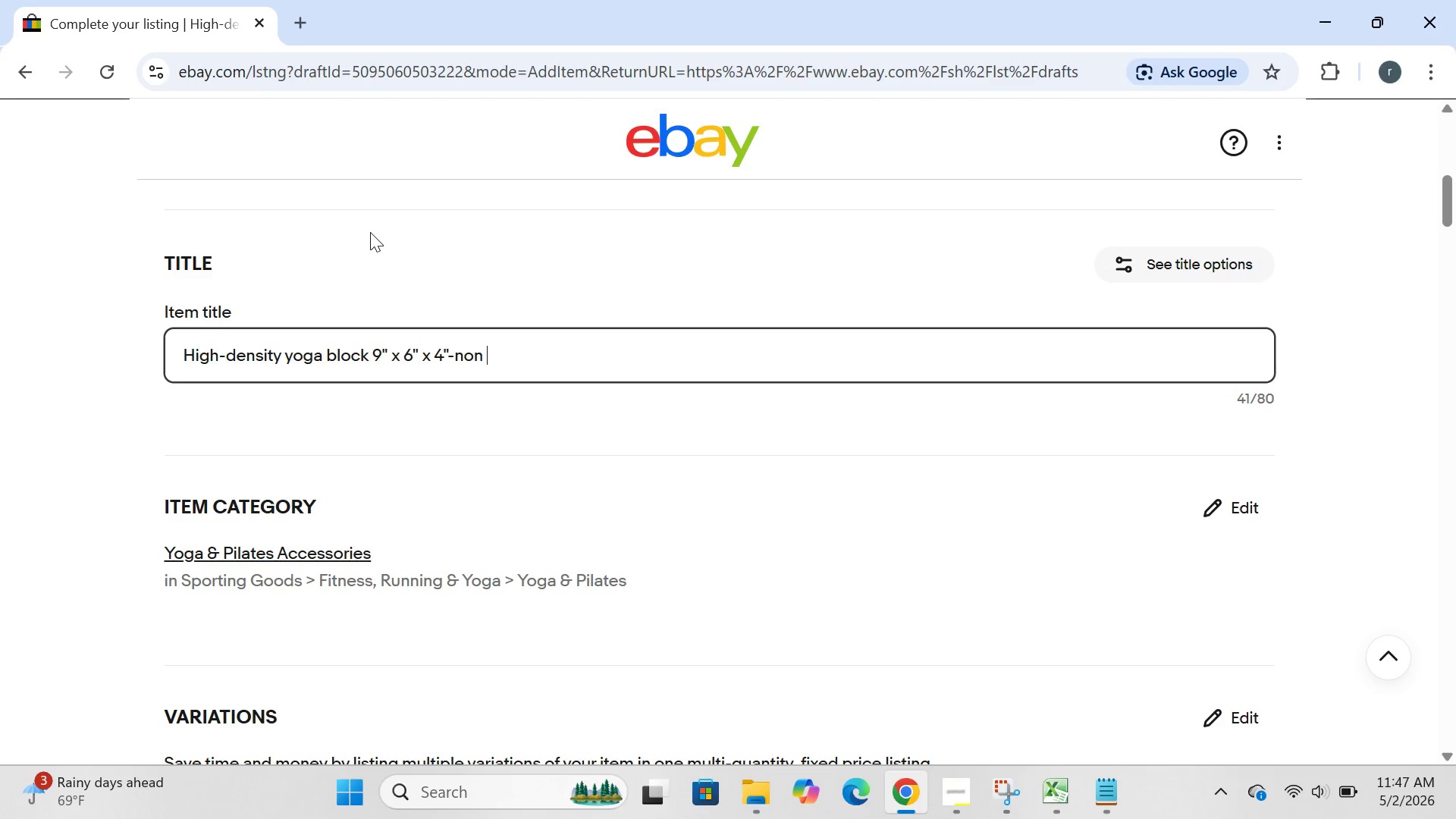 
key(Control+ControlLeft)
 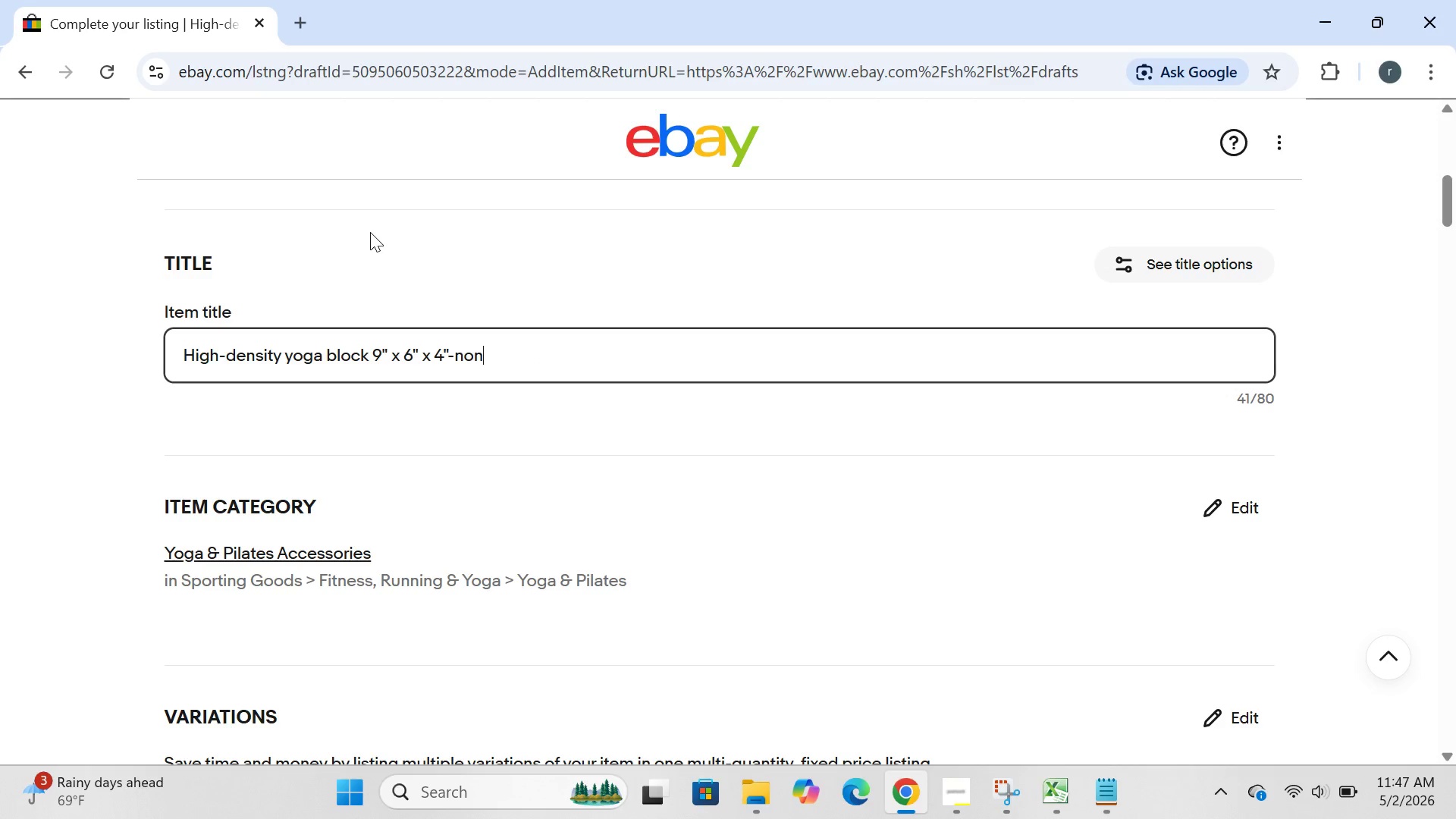 
key(Control+Z)
 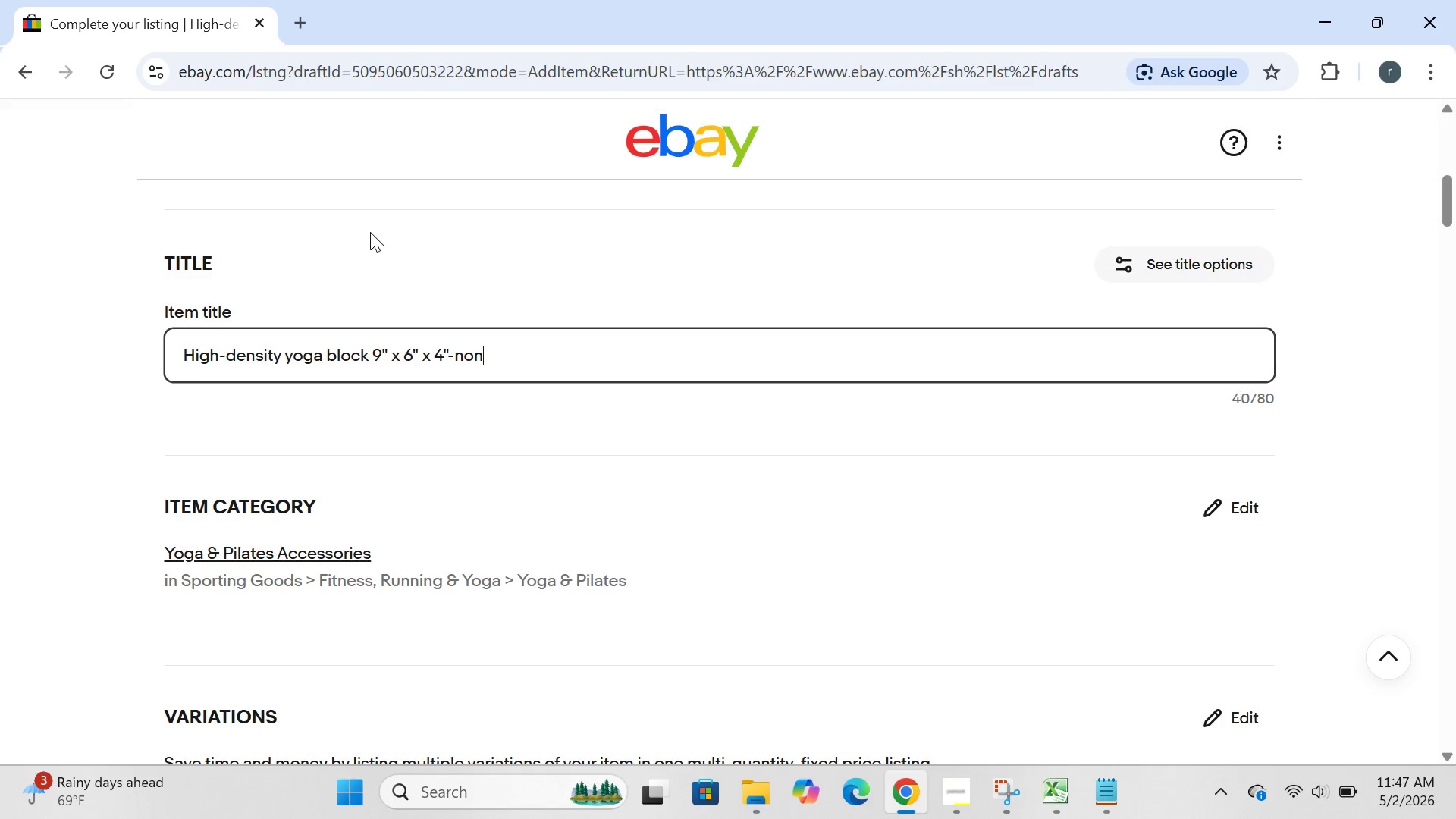 
key(Control+ControlLeft)
 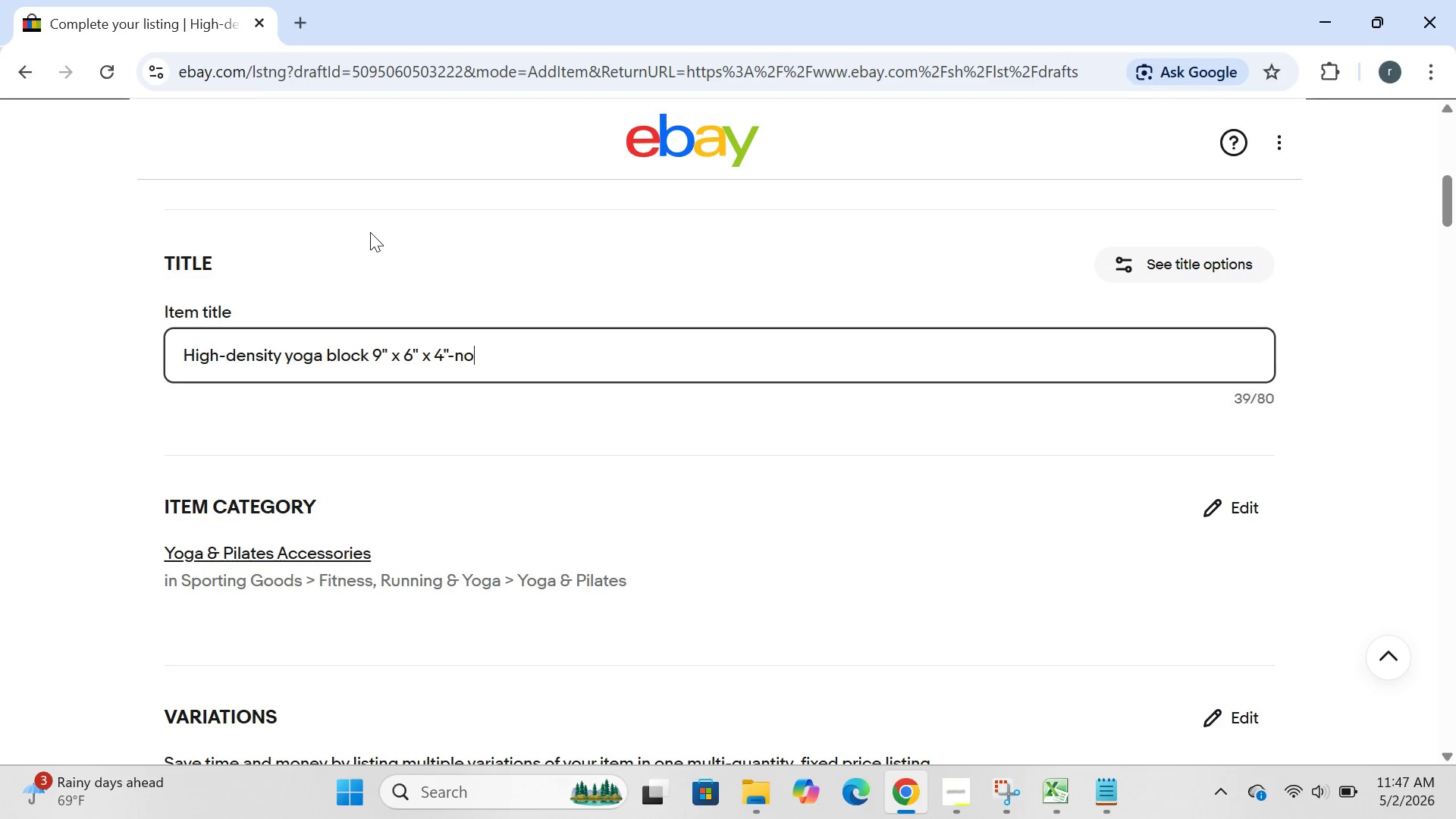 
key(Control+Z)
 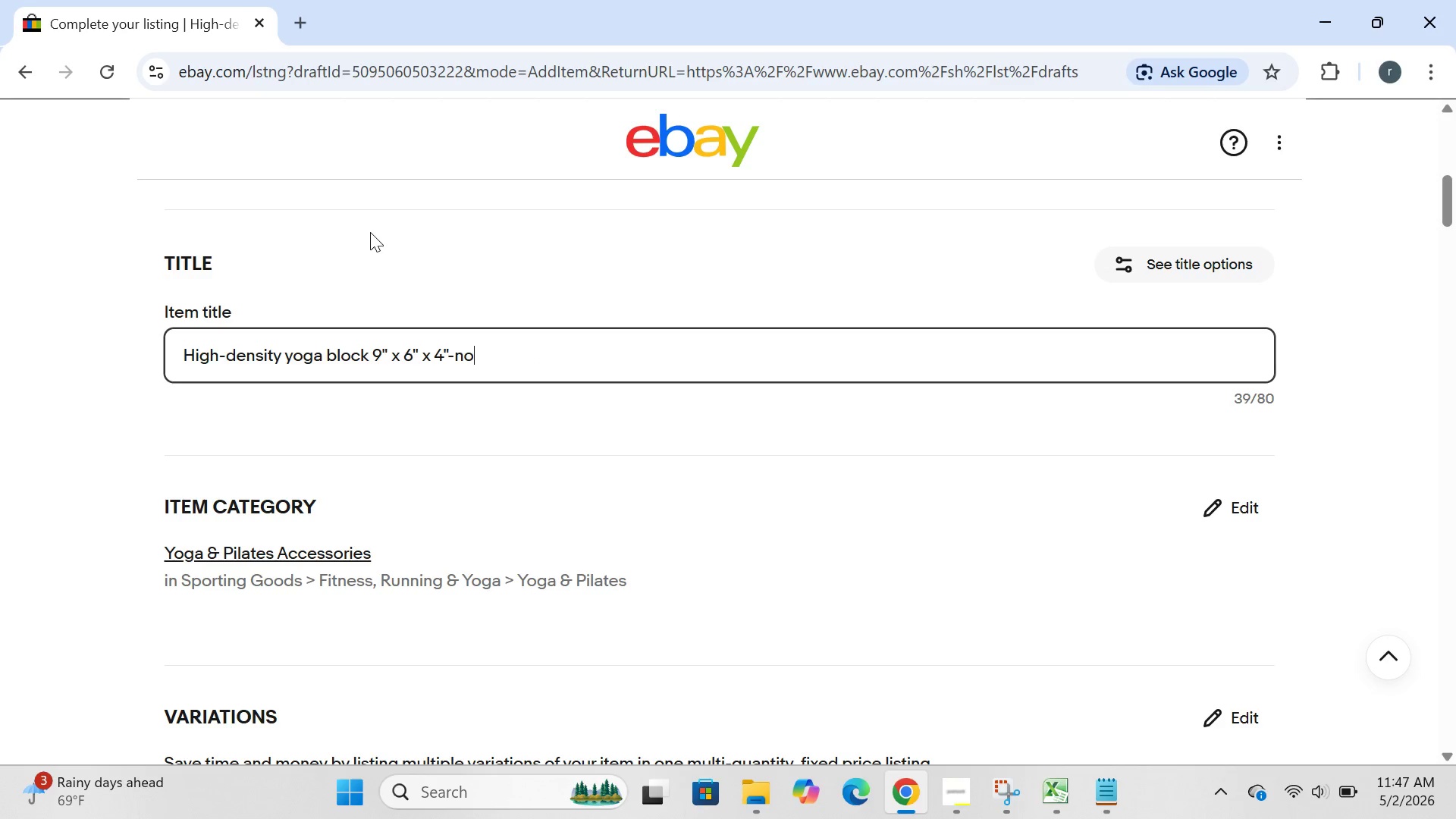 
key(Control+ControlLeft)
 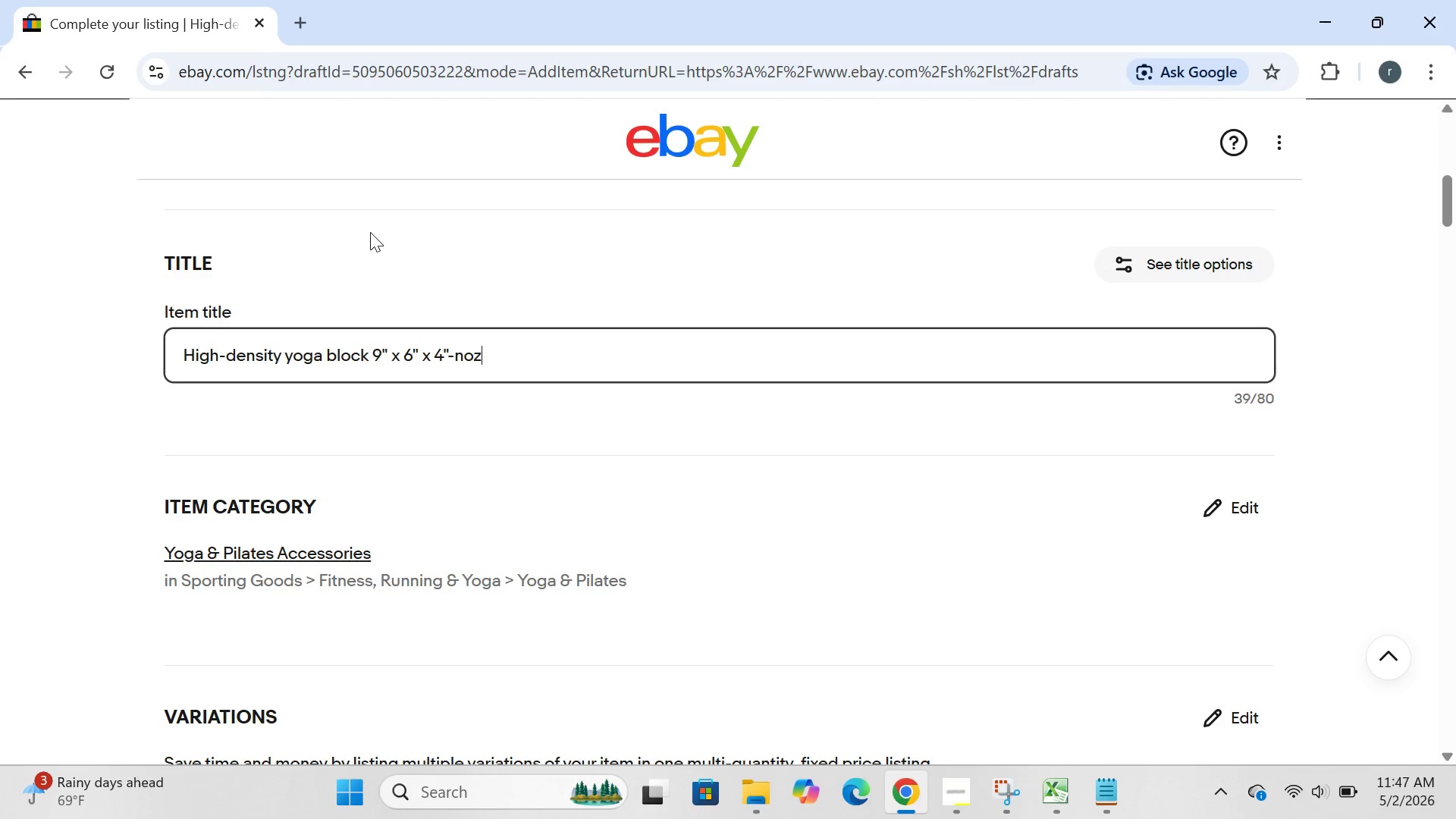 
key(Z)
 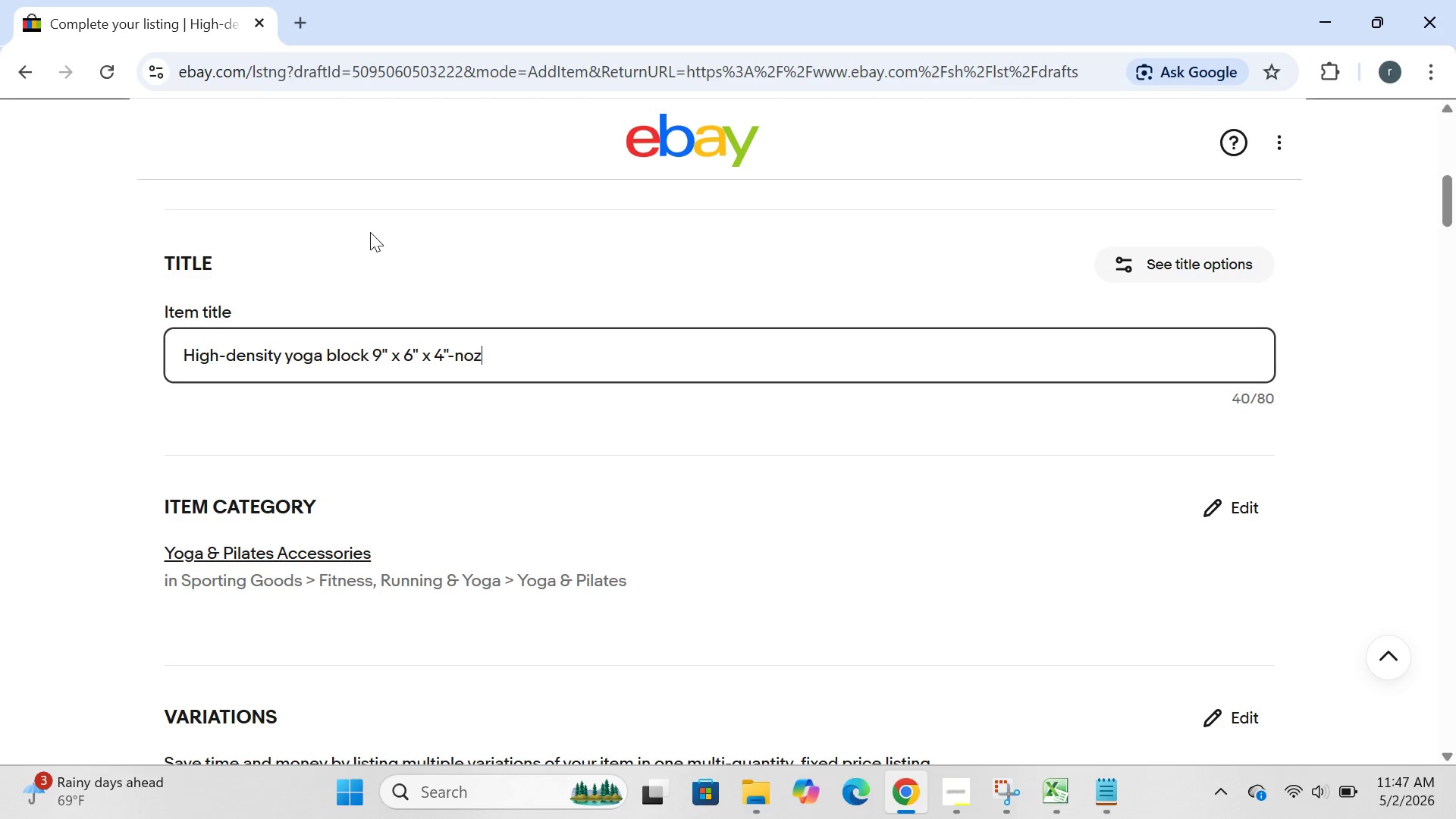 
key(Control+ControlLeft)
 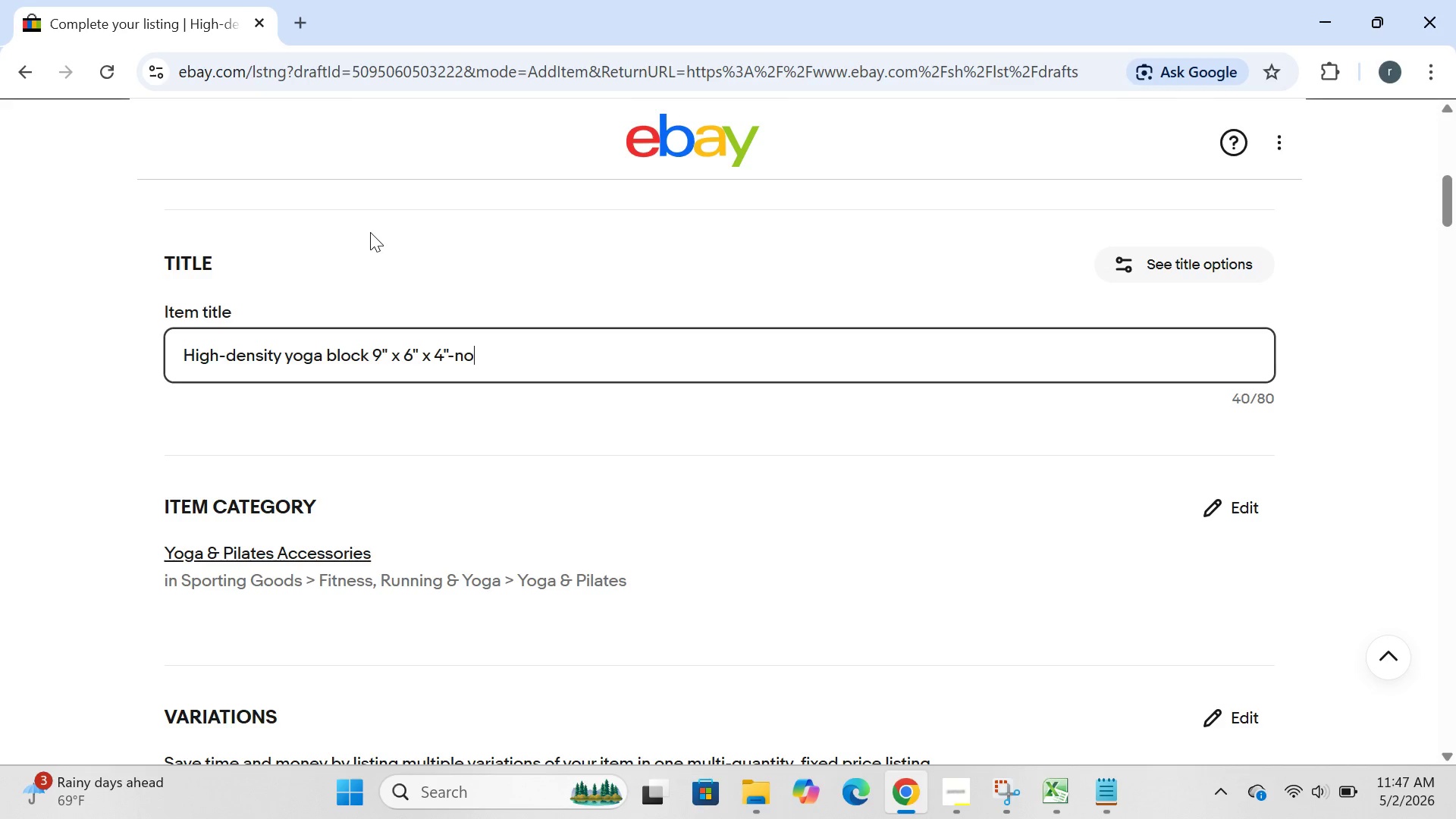 
key(Control+Z)
 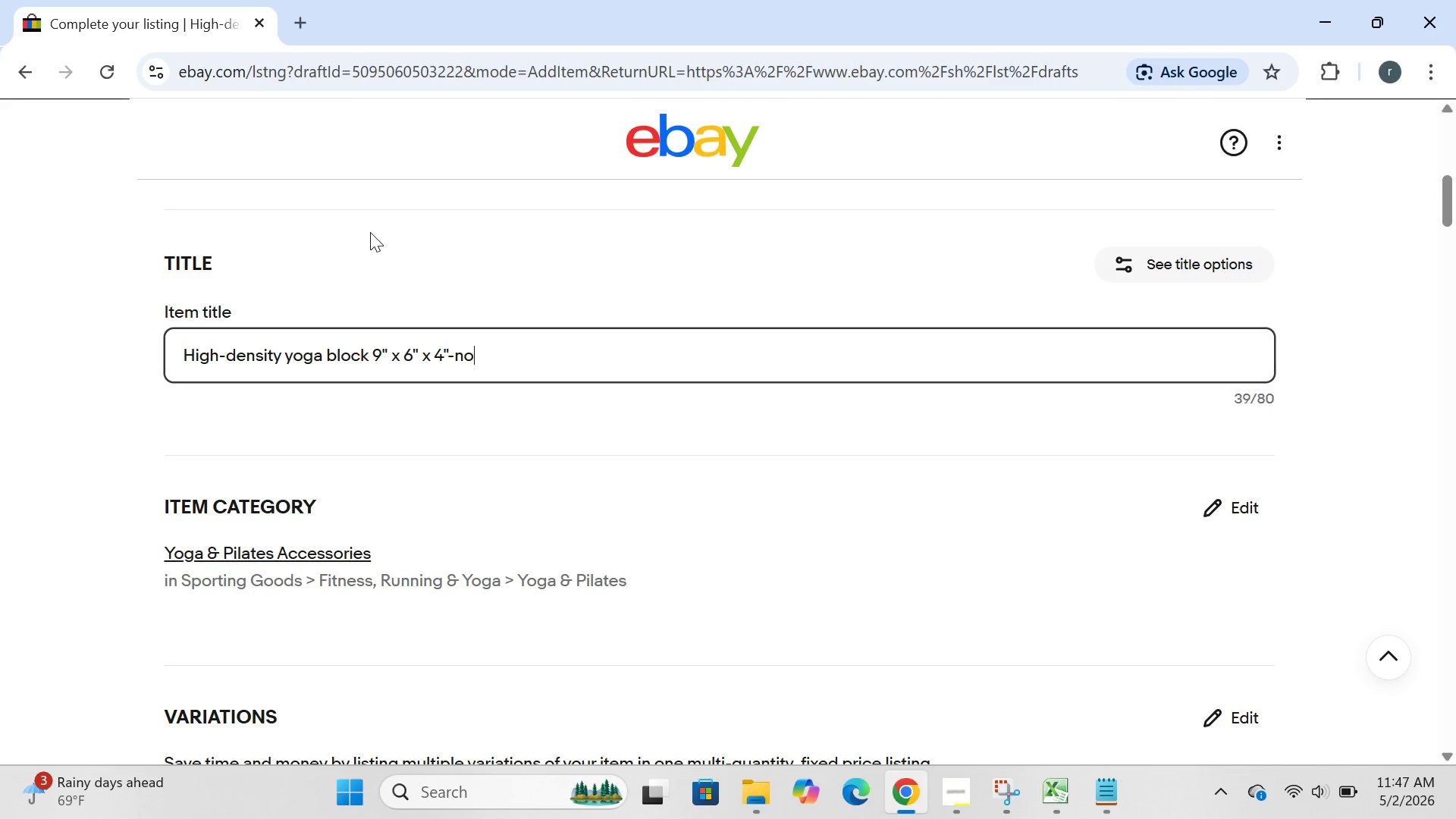 
key(Control+ControlLeft)
 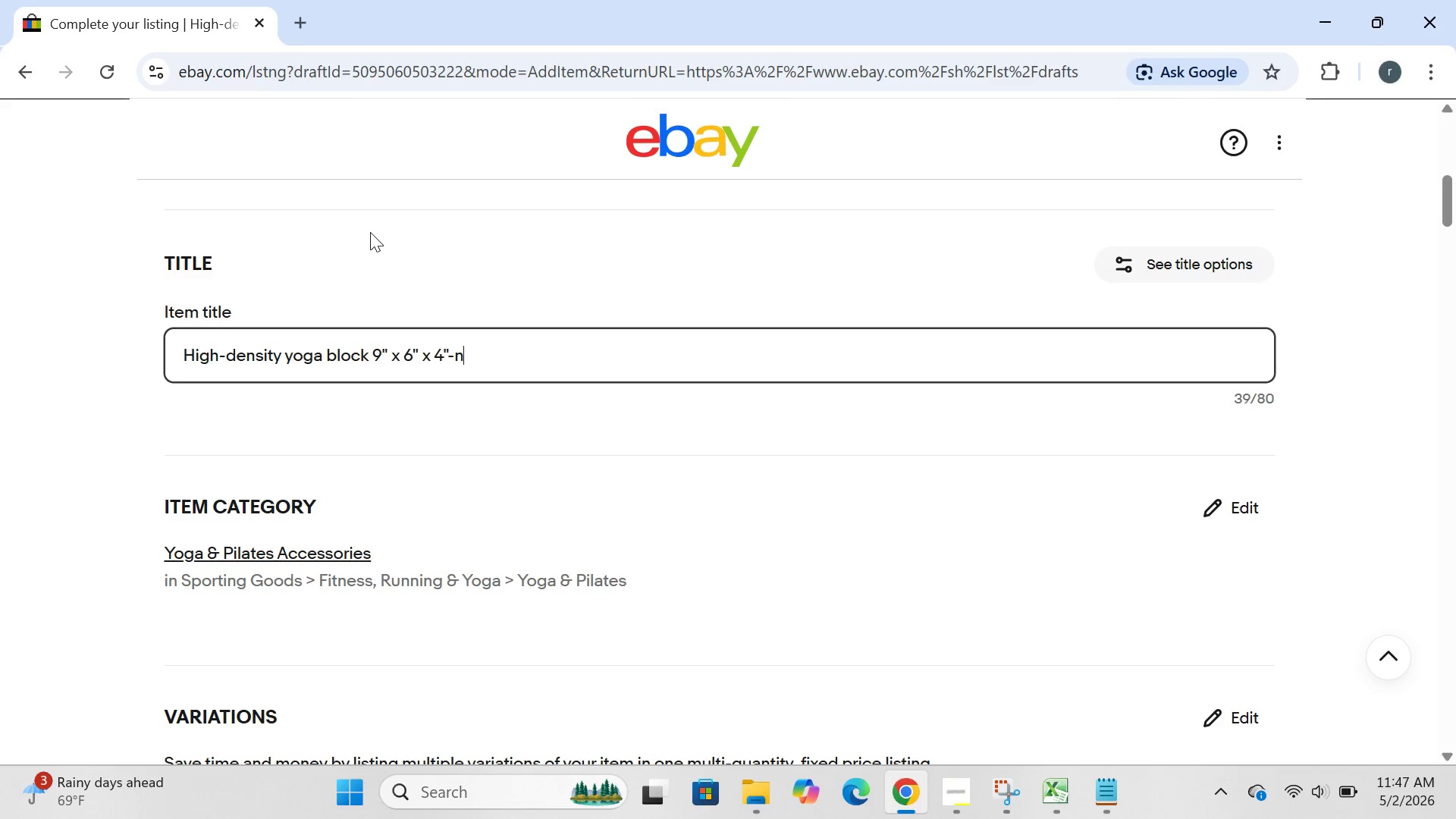 
key(Control+Z)
 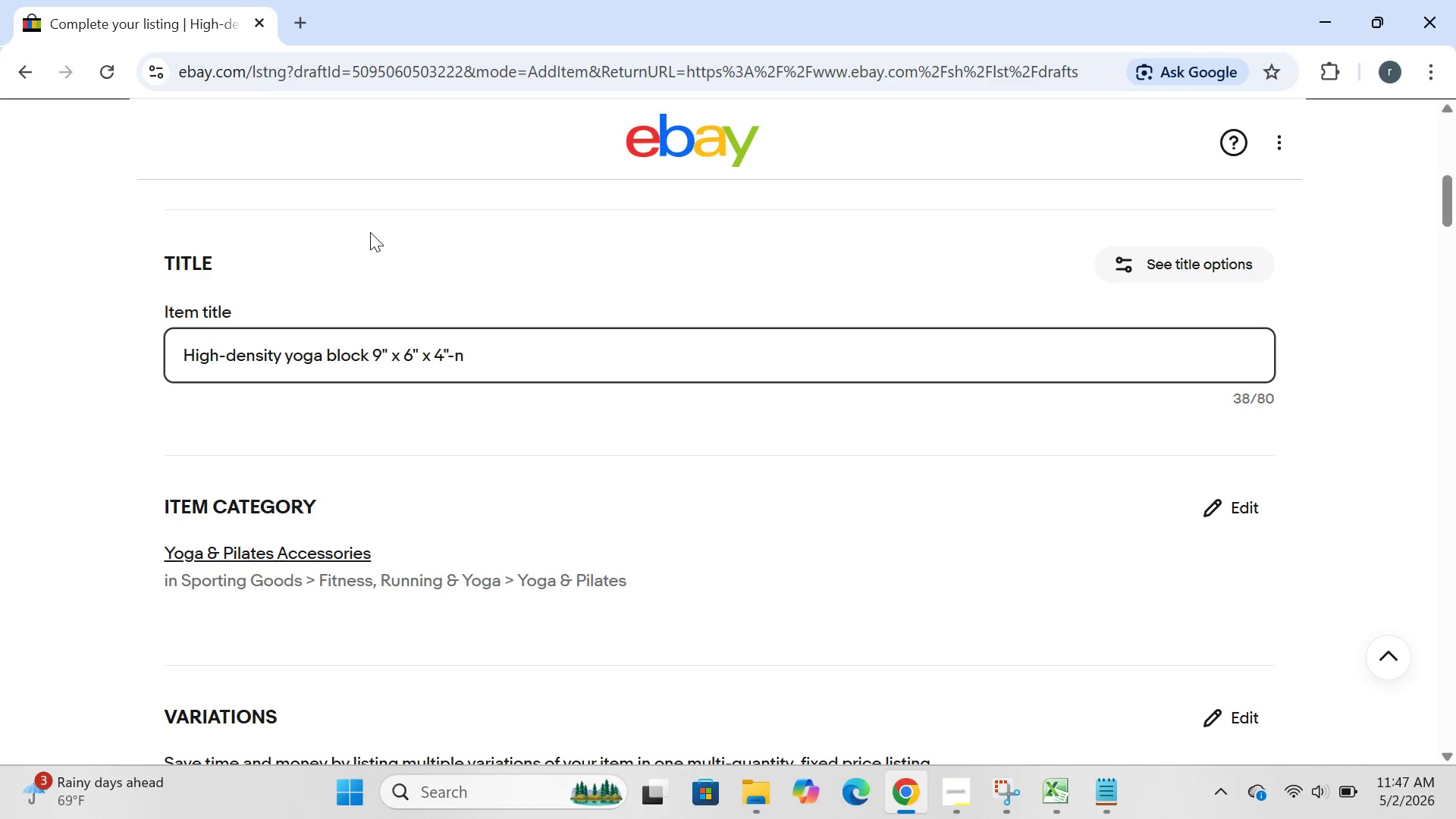 
key(Control+ControlLeft)
 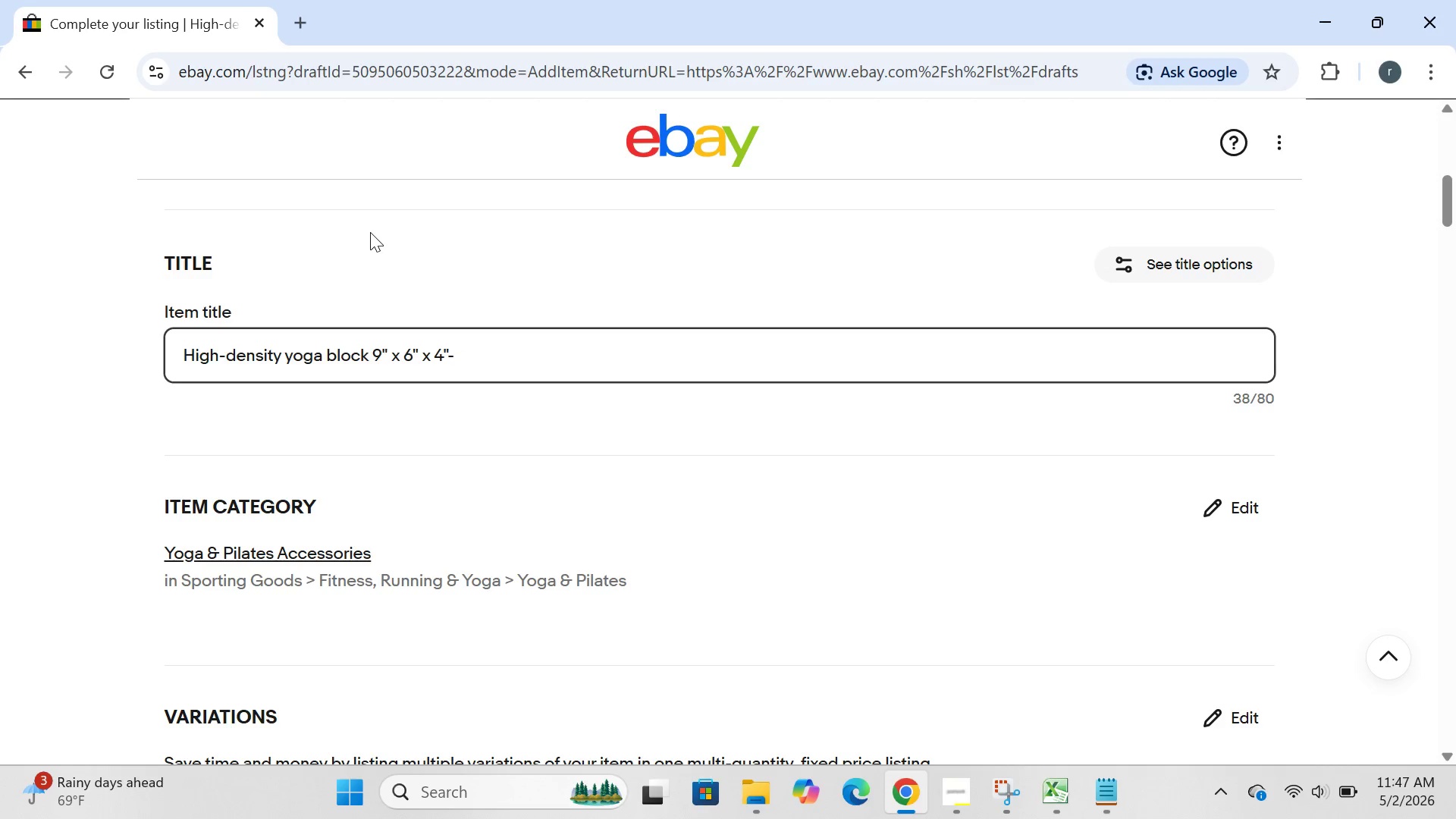 
key(Z)
 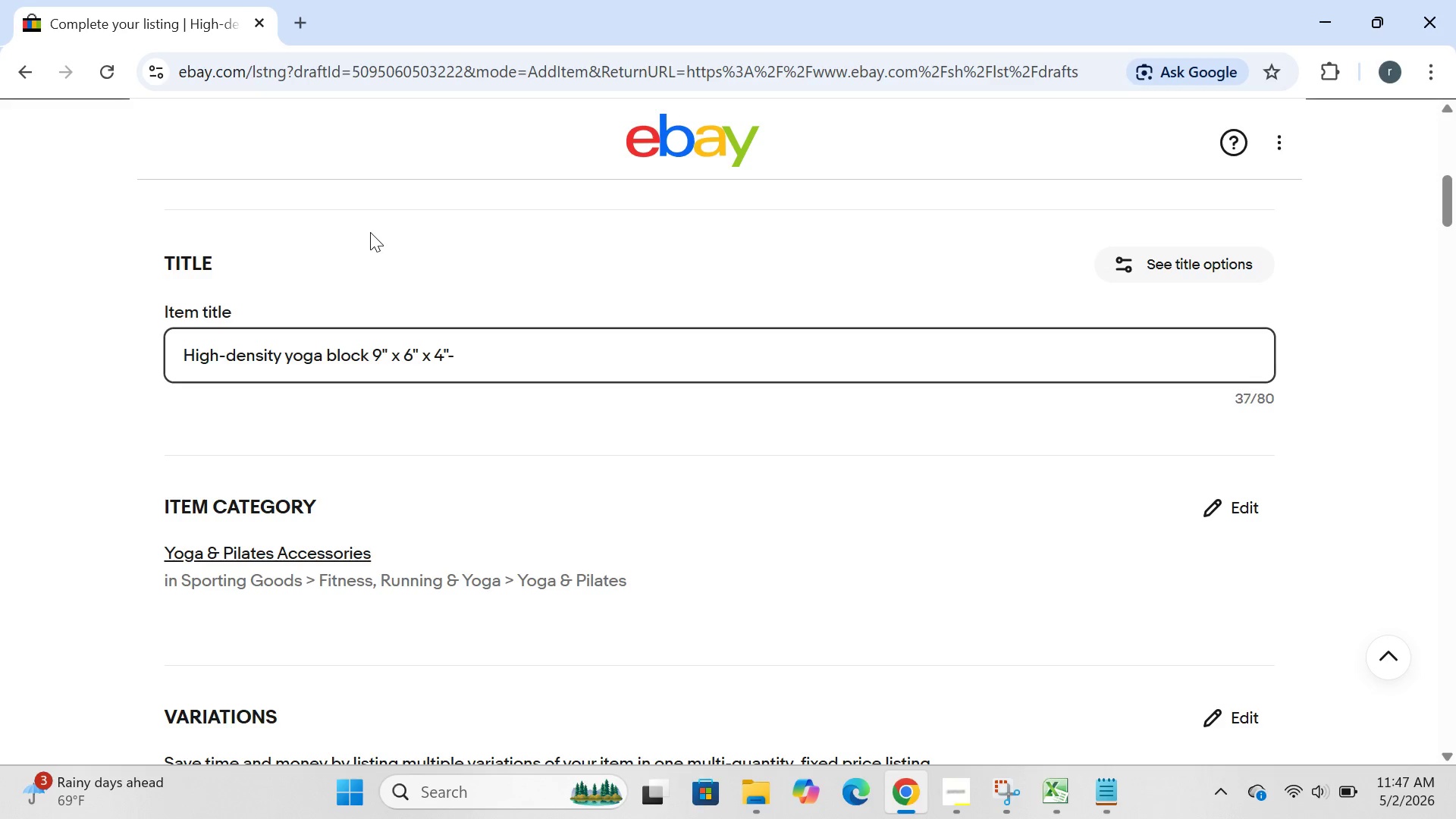 
key(Control+ControlLeft)
 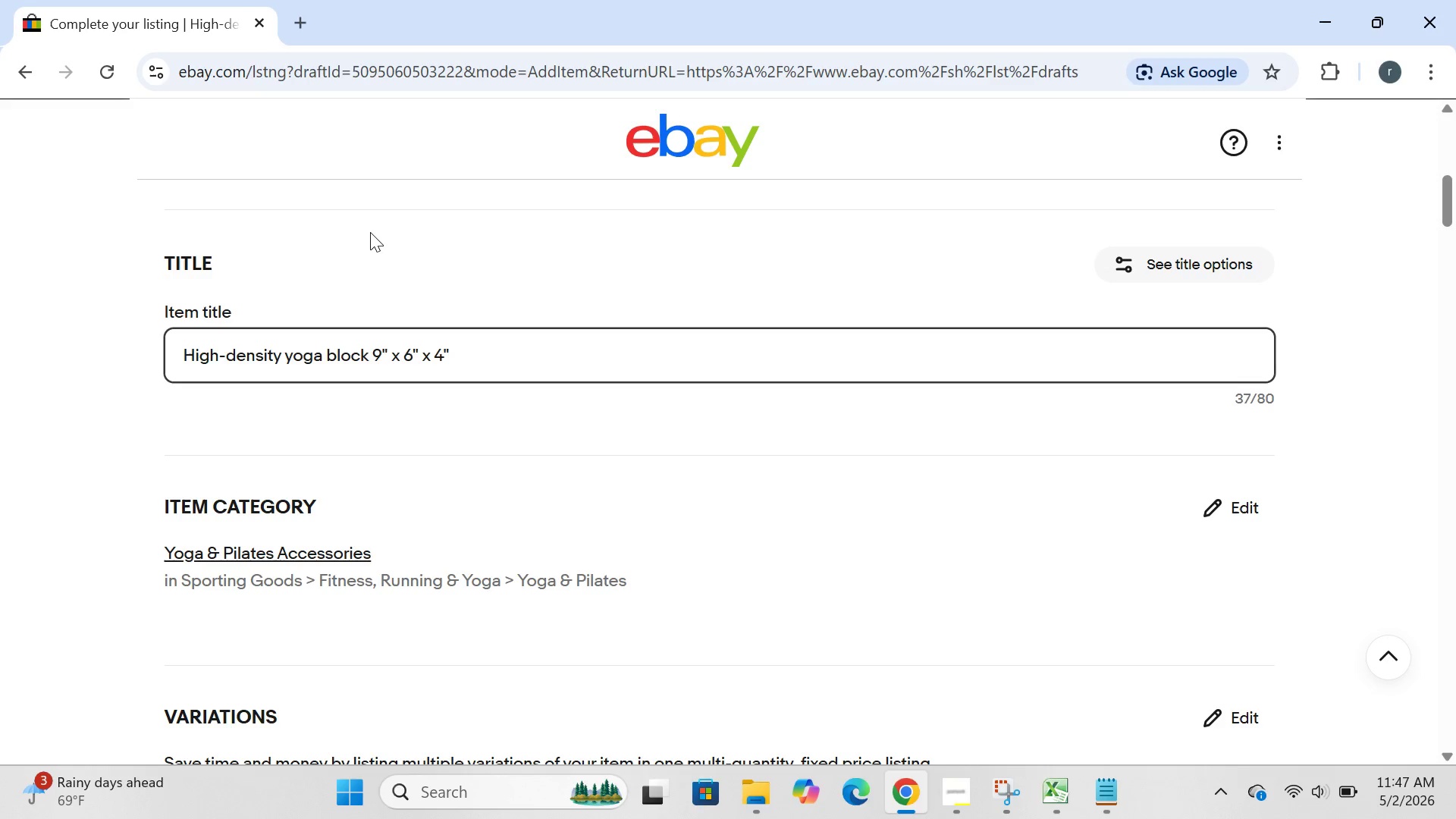 
key(Control+Z)
 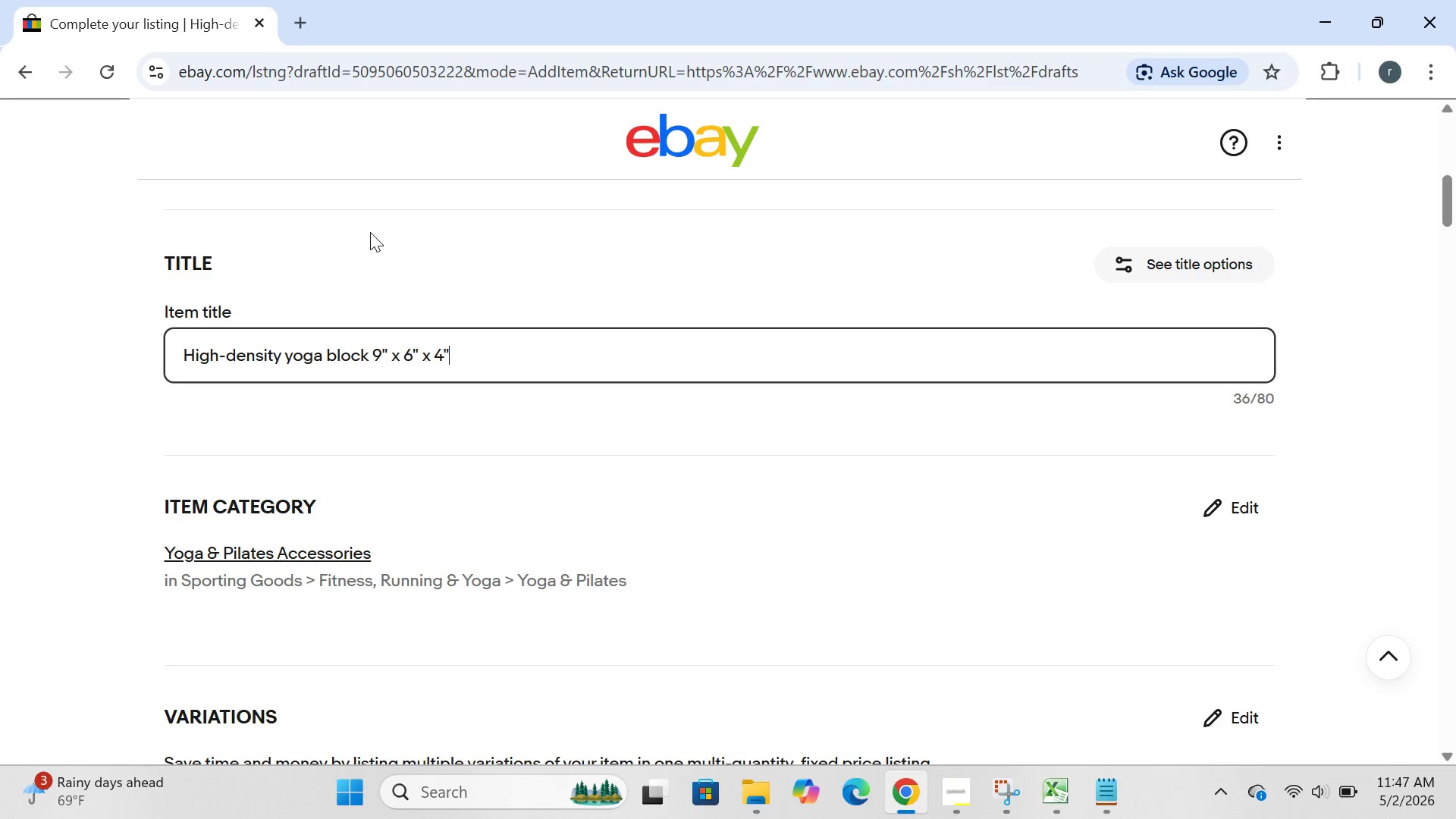 
key(Control+ControlLeft)
 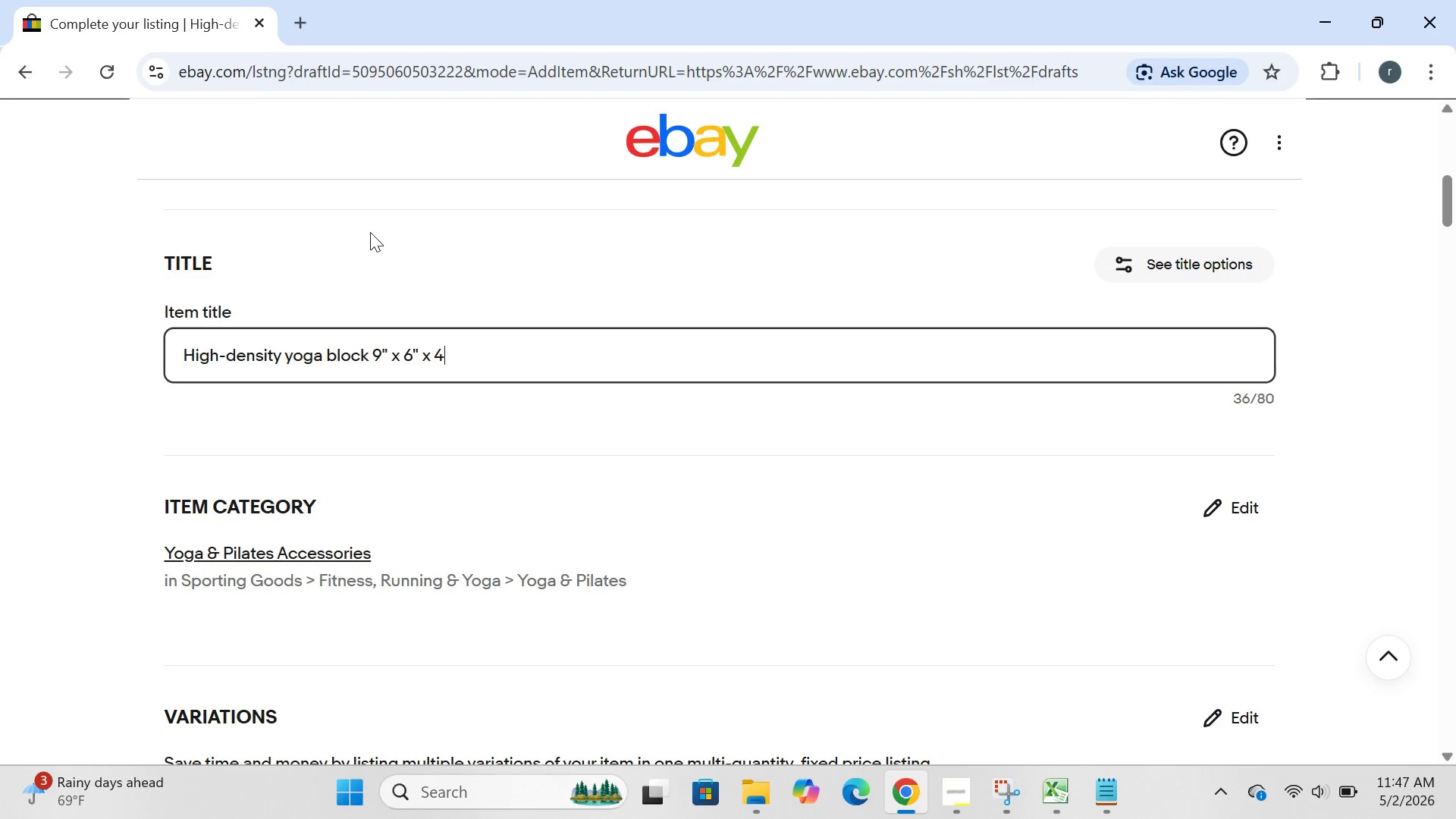 
key(Z)
 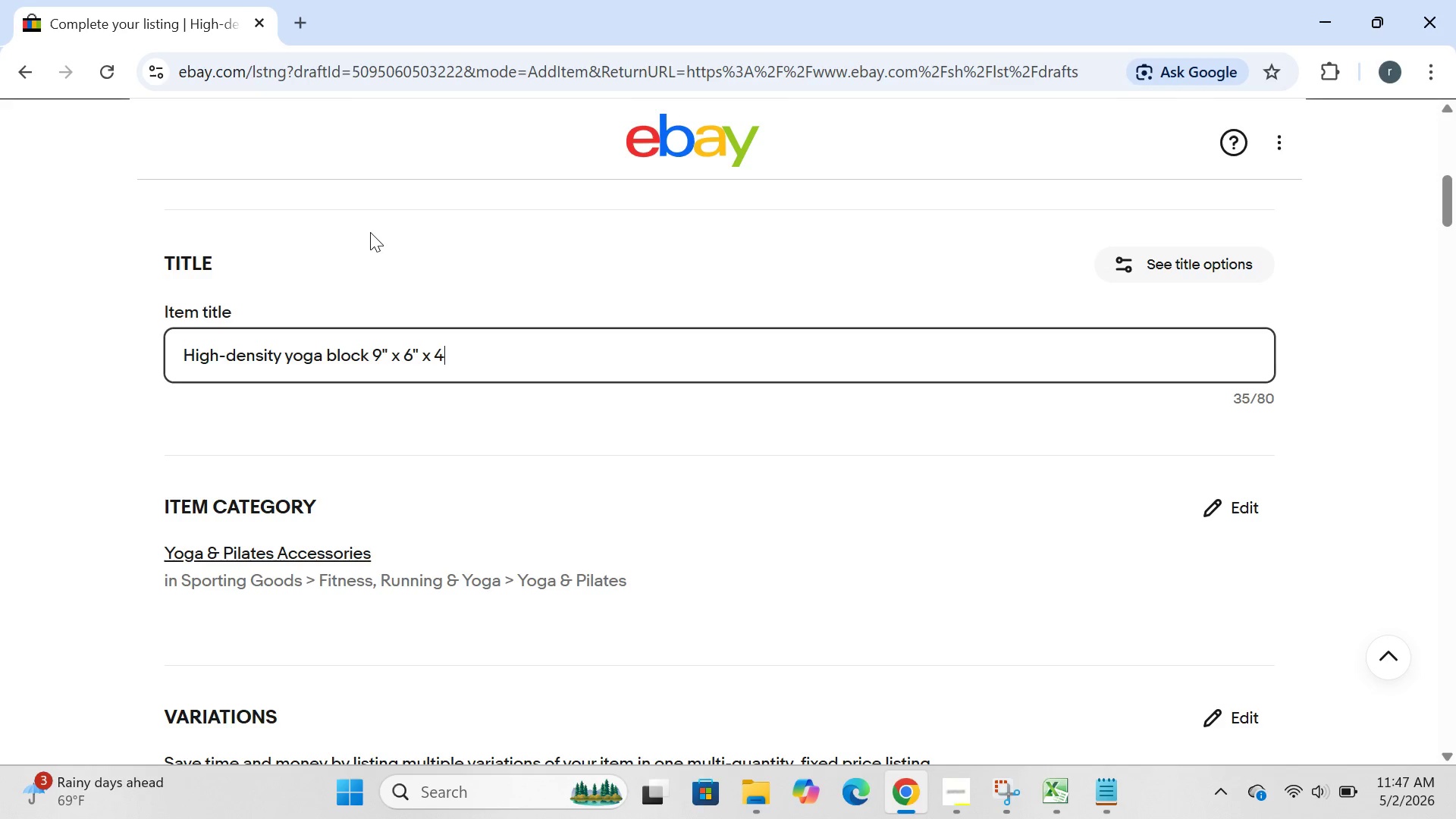 
key(Control+ControlLeft)
 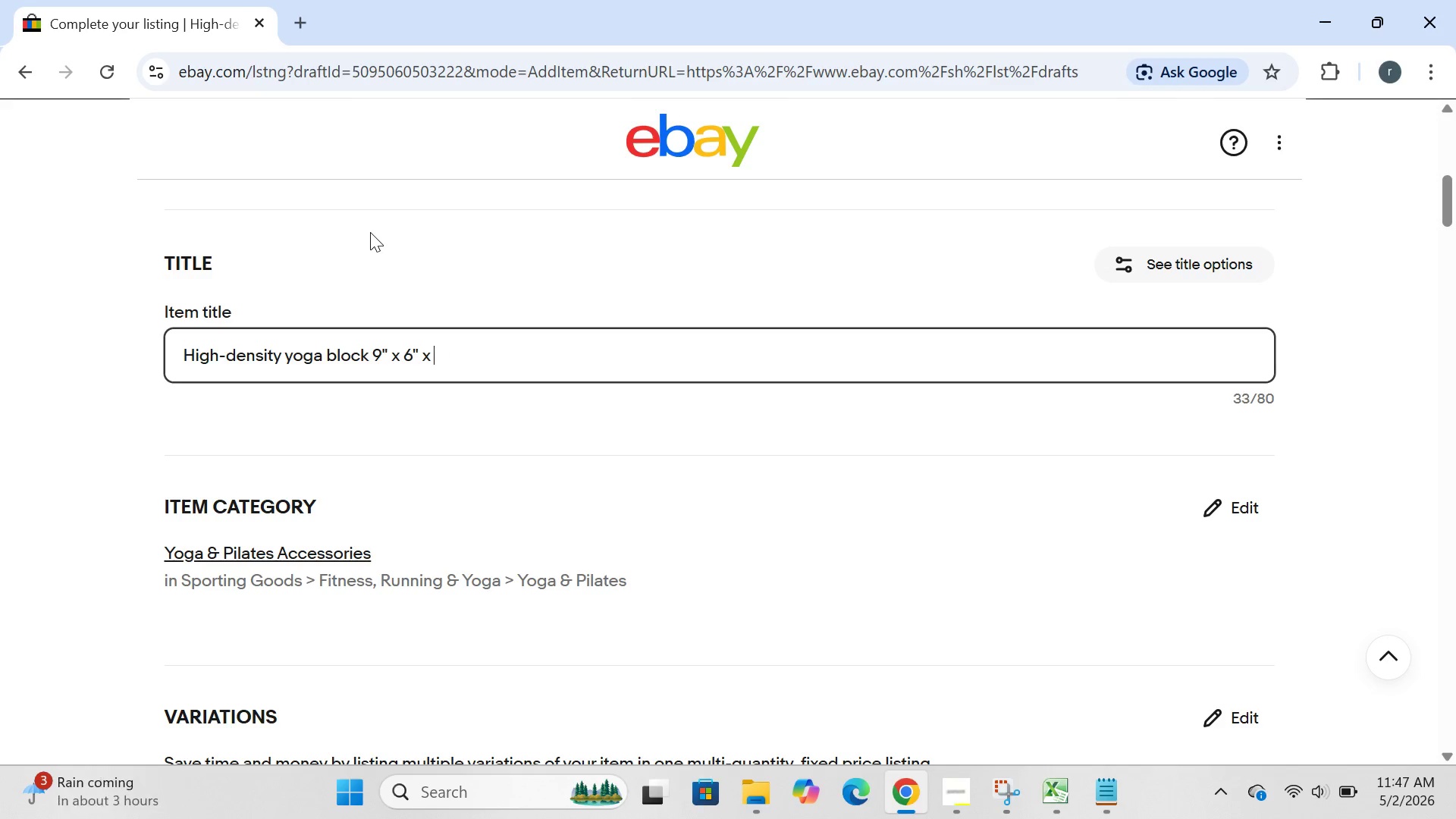 
key(Control+Z)
 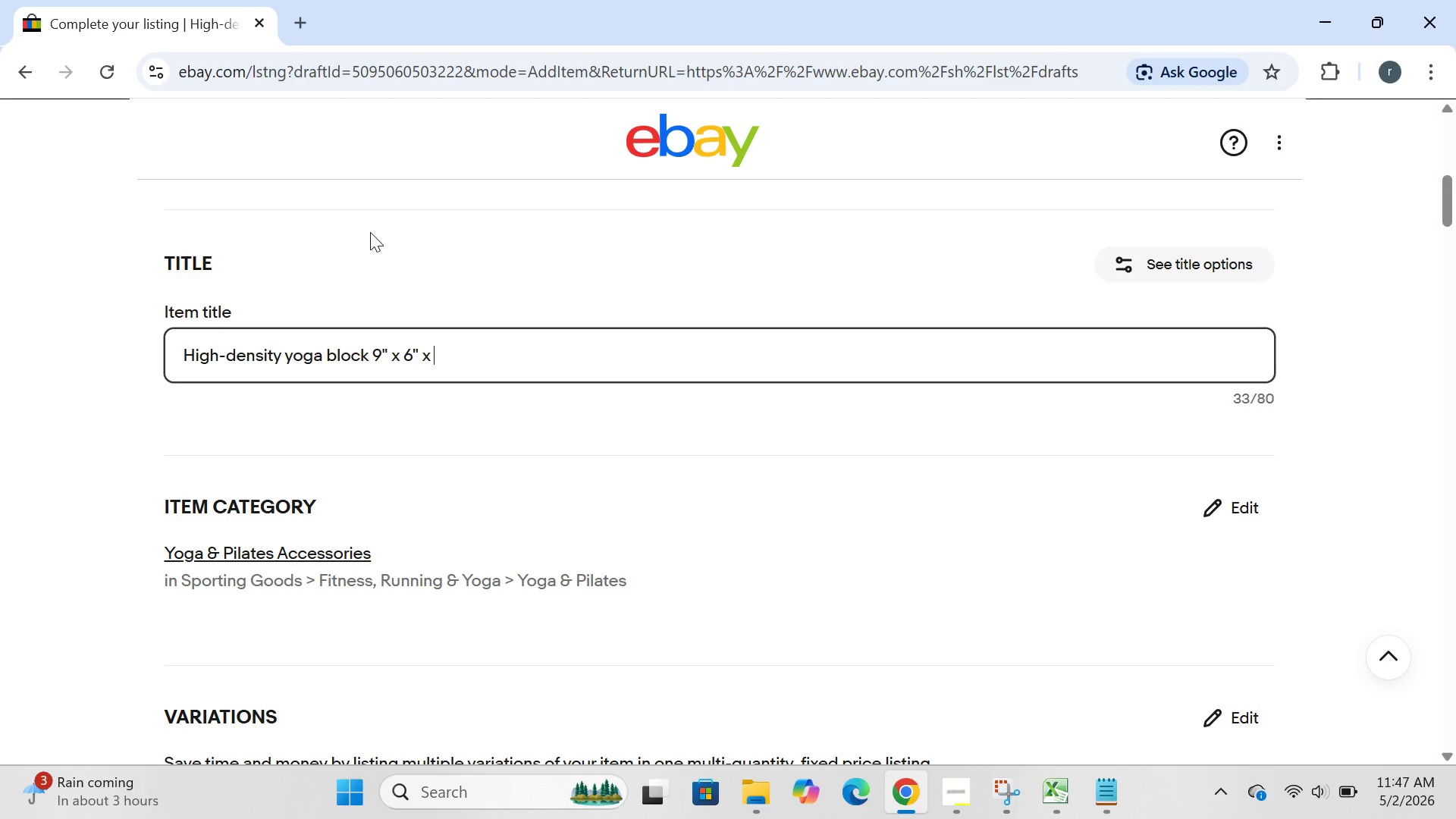 
key(Control+ControlLeft)
 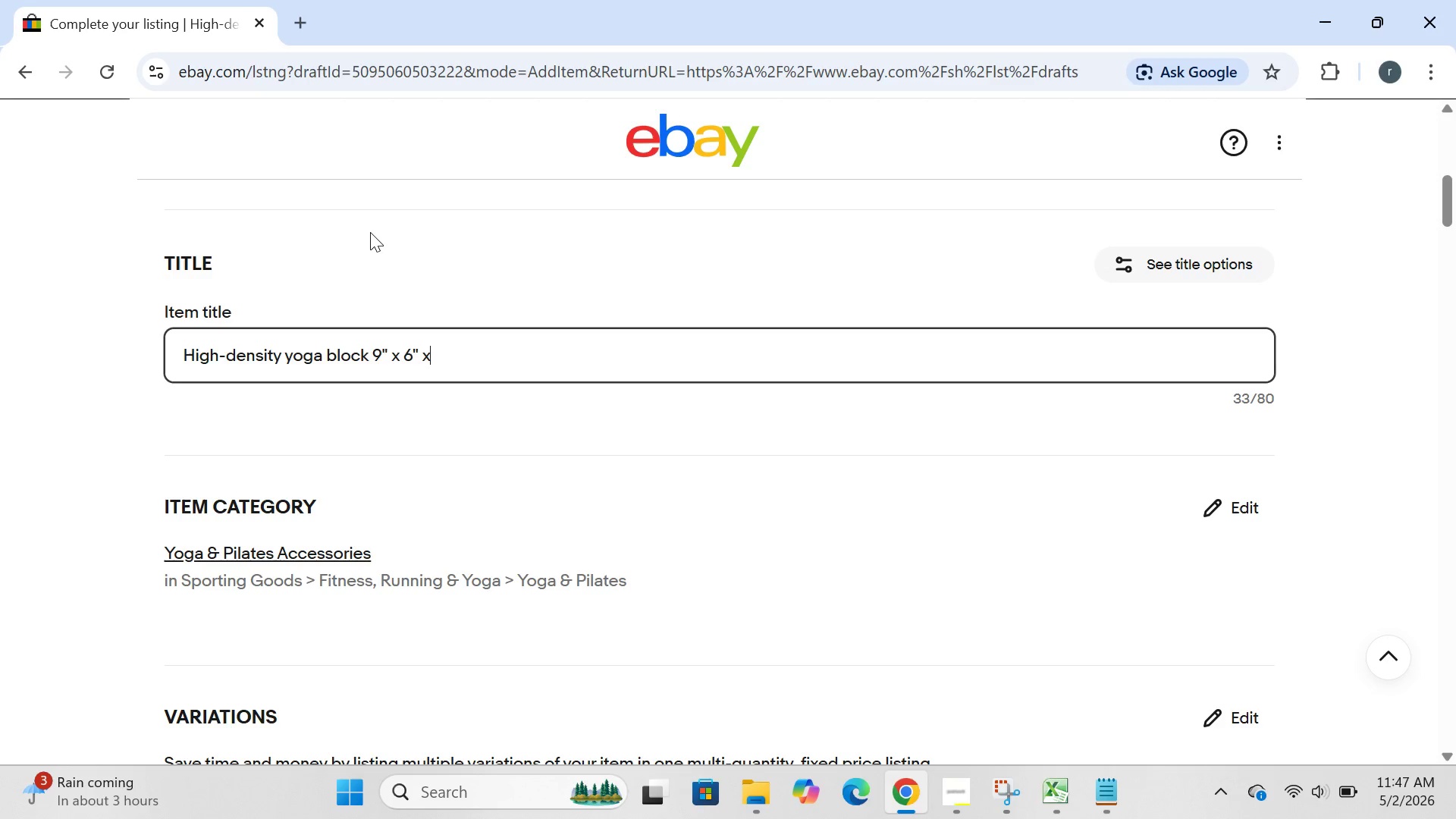 
key(Control+Z)
 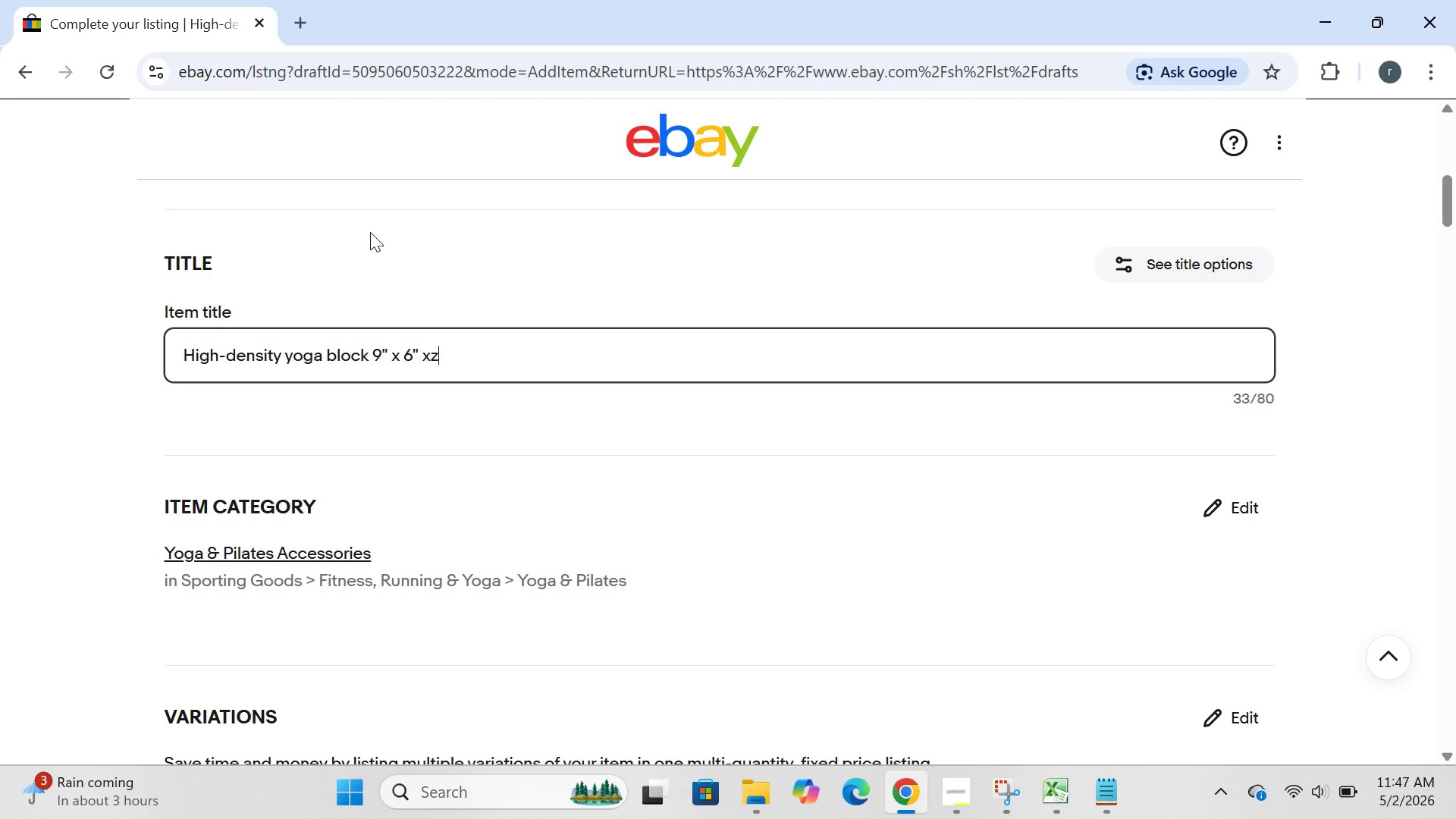 
key(Z)
 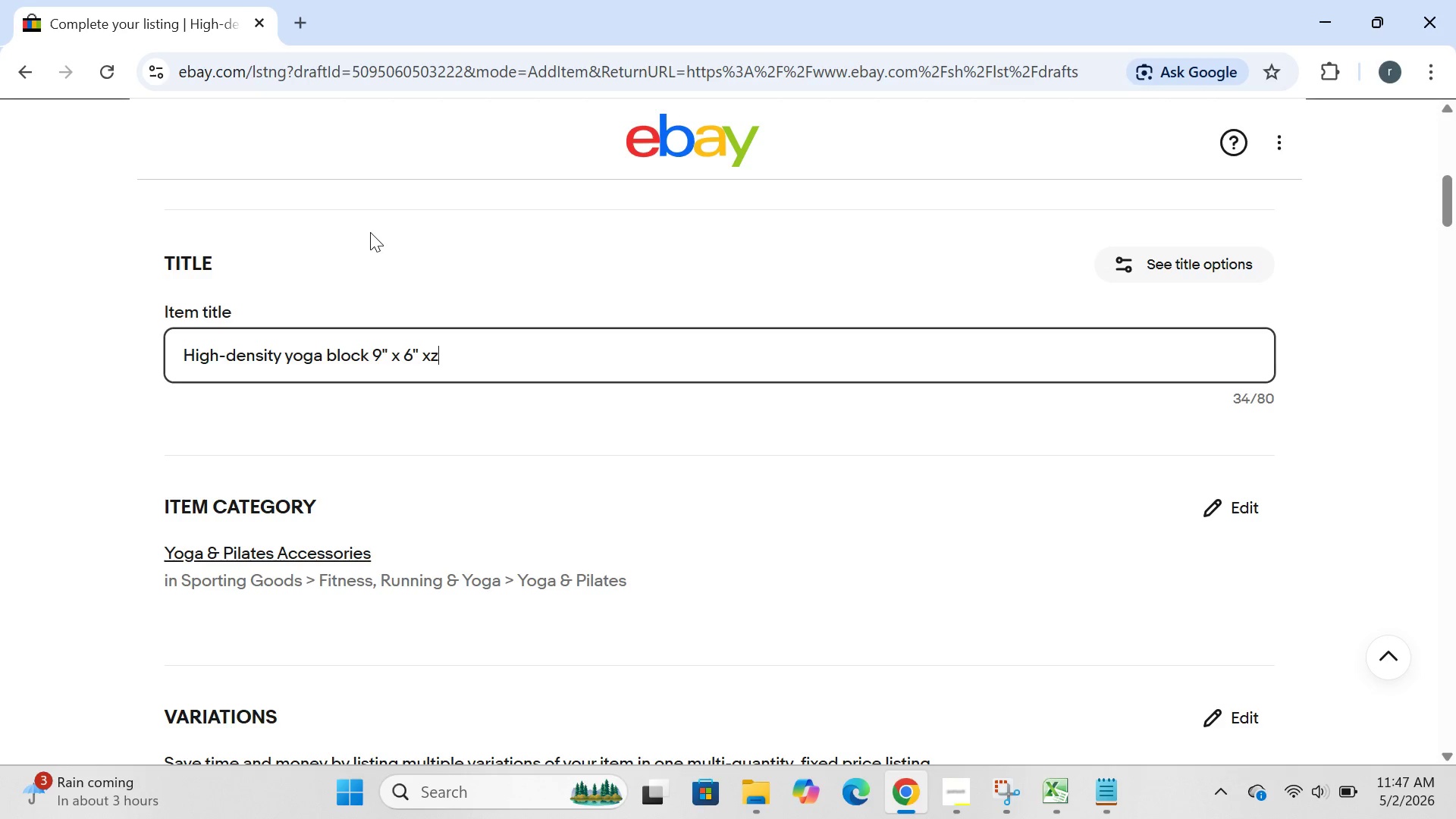 
key(Control+ControlLeft)
 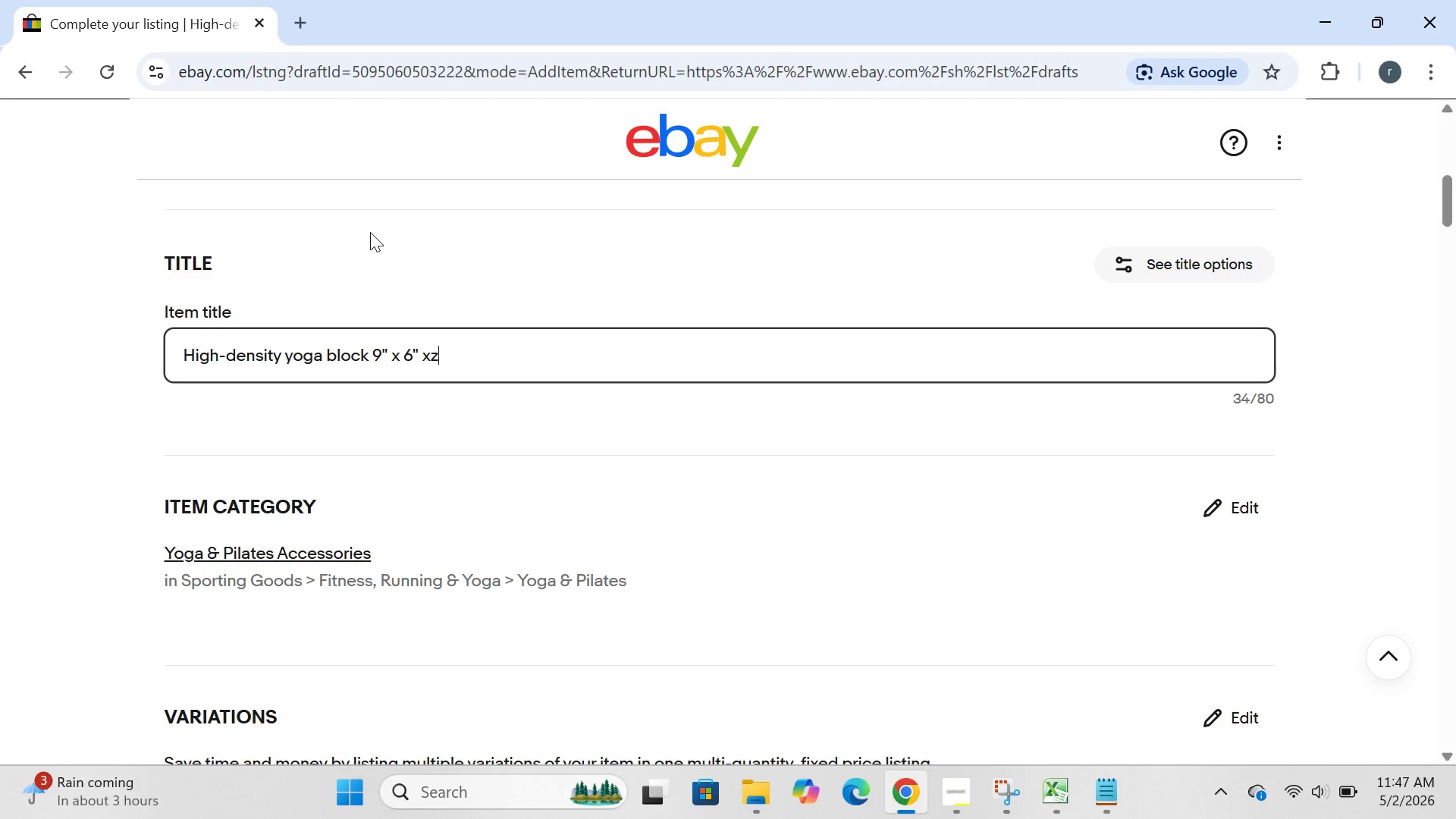 
key(Control+Z)
 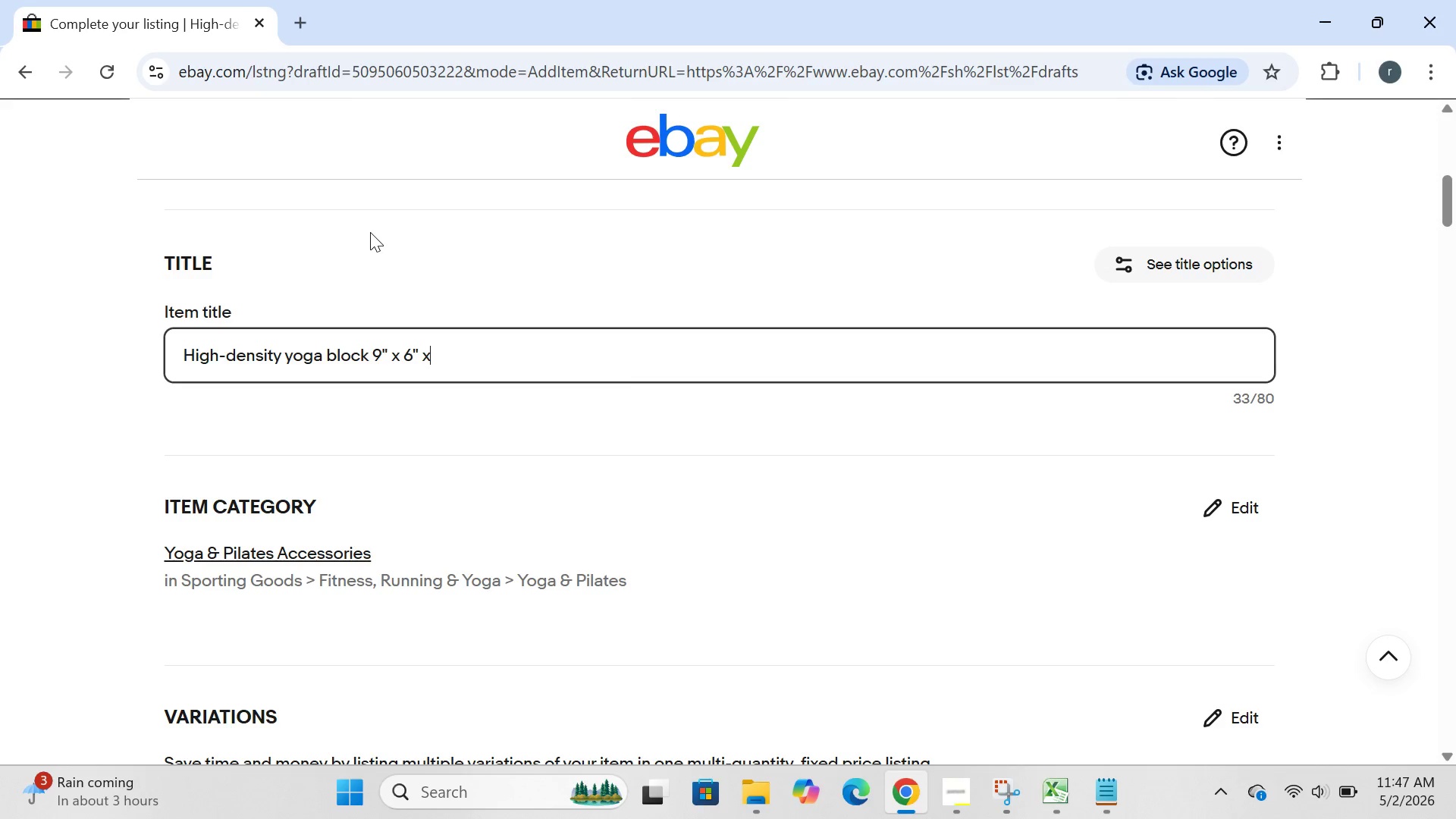 
key(Control+ControlLeft)
 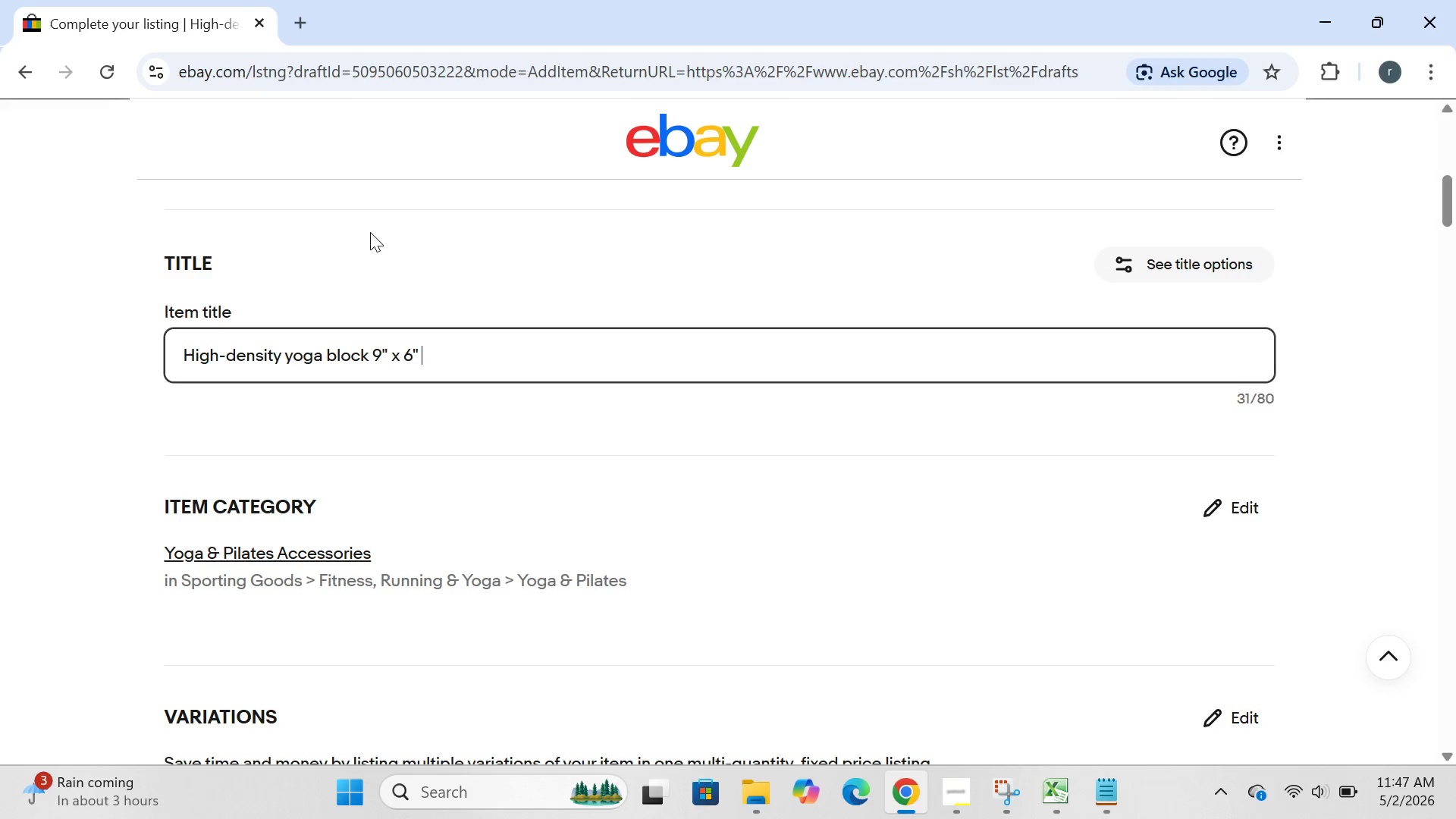 
key(Control+Z)
 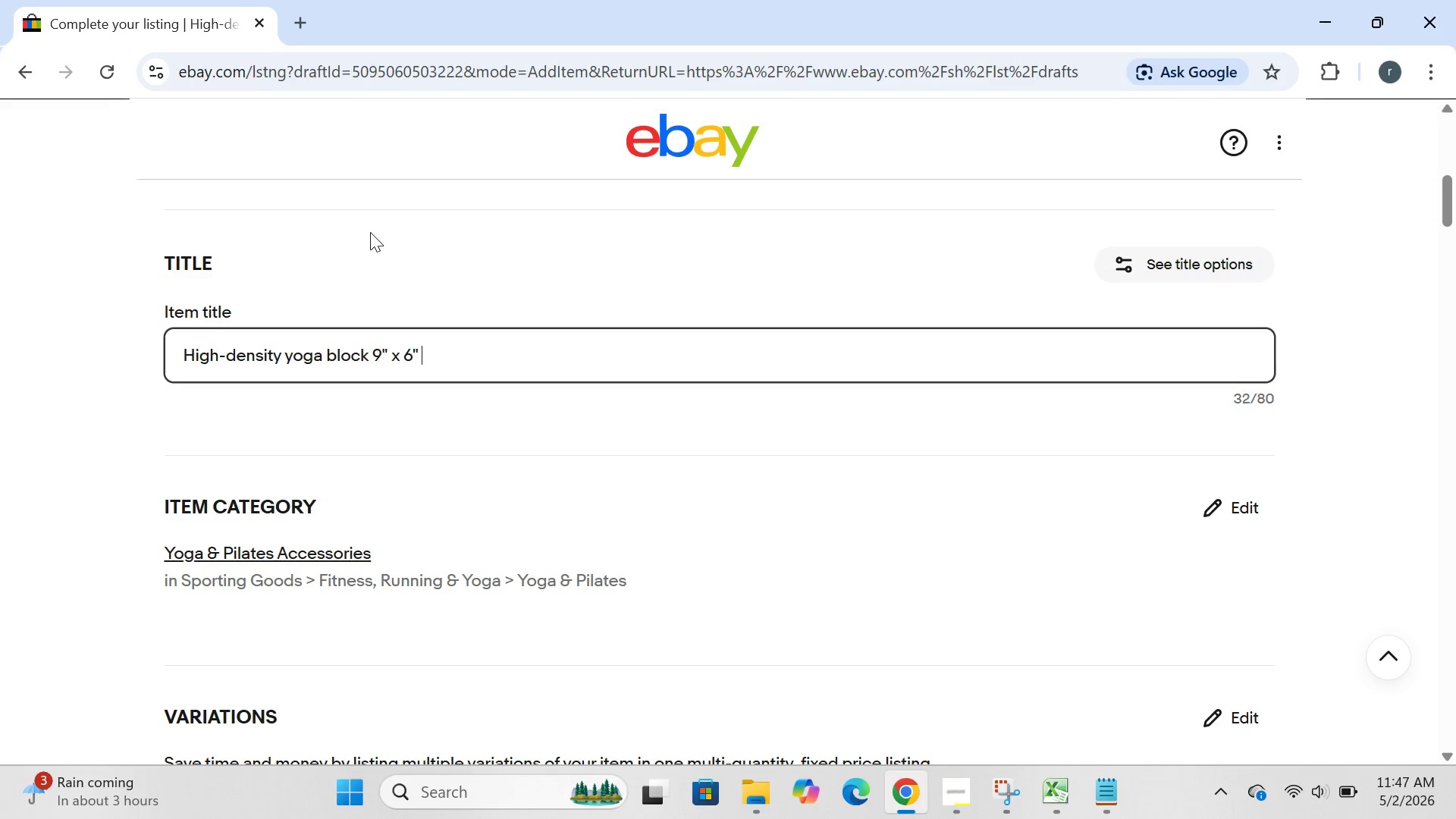 
key(Control+ControlLeft)
 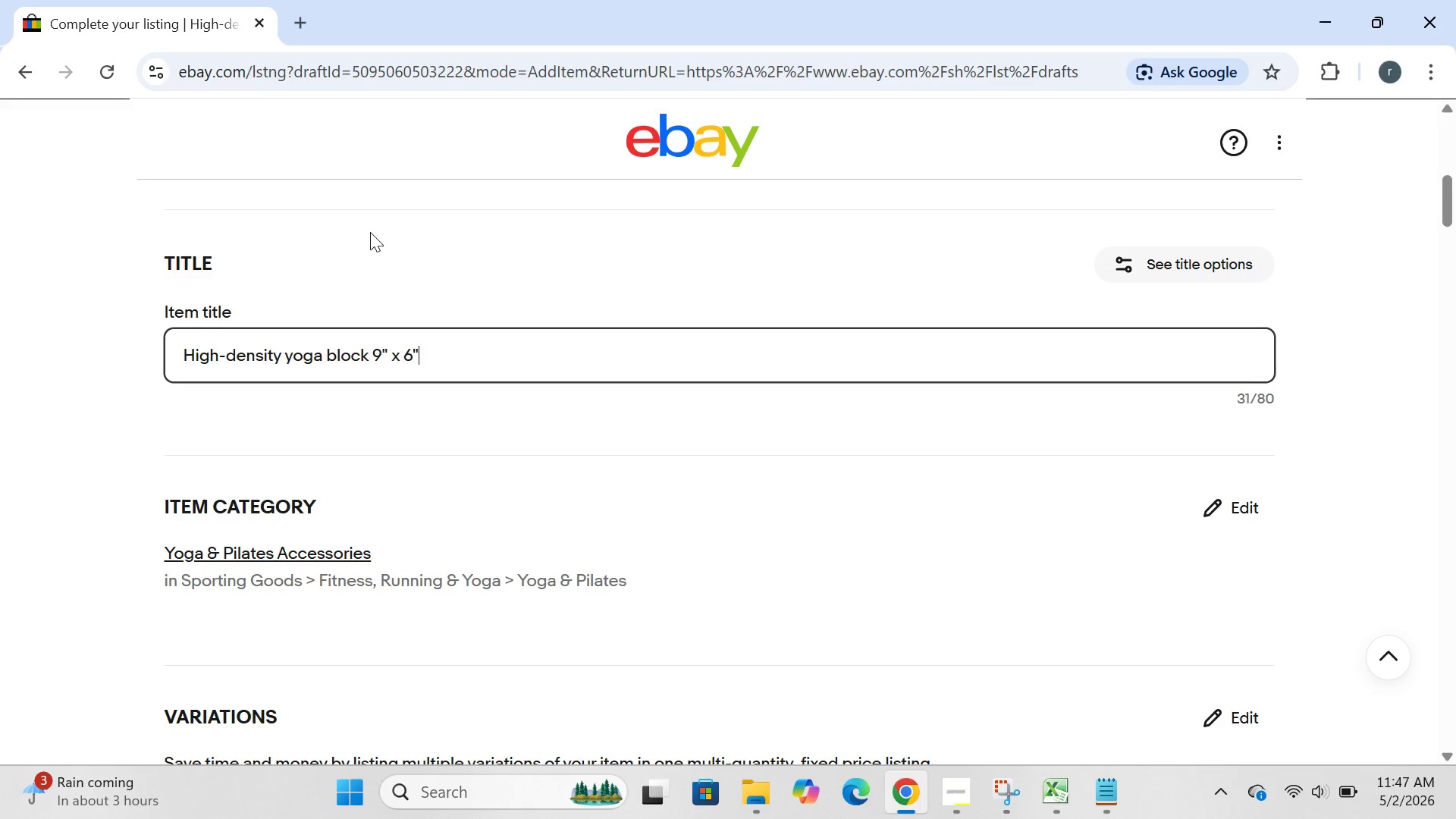 
key(Control+Z)
 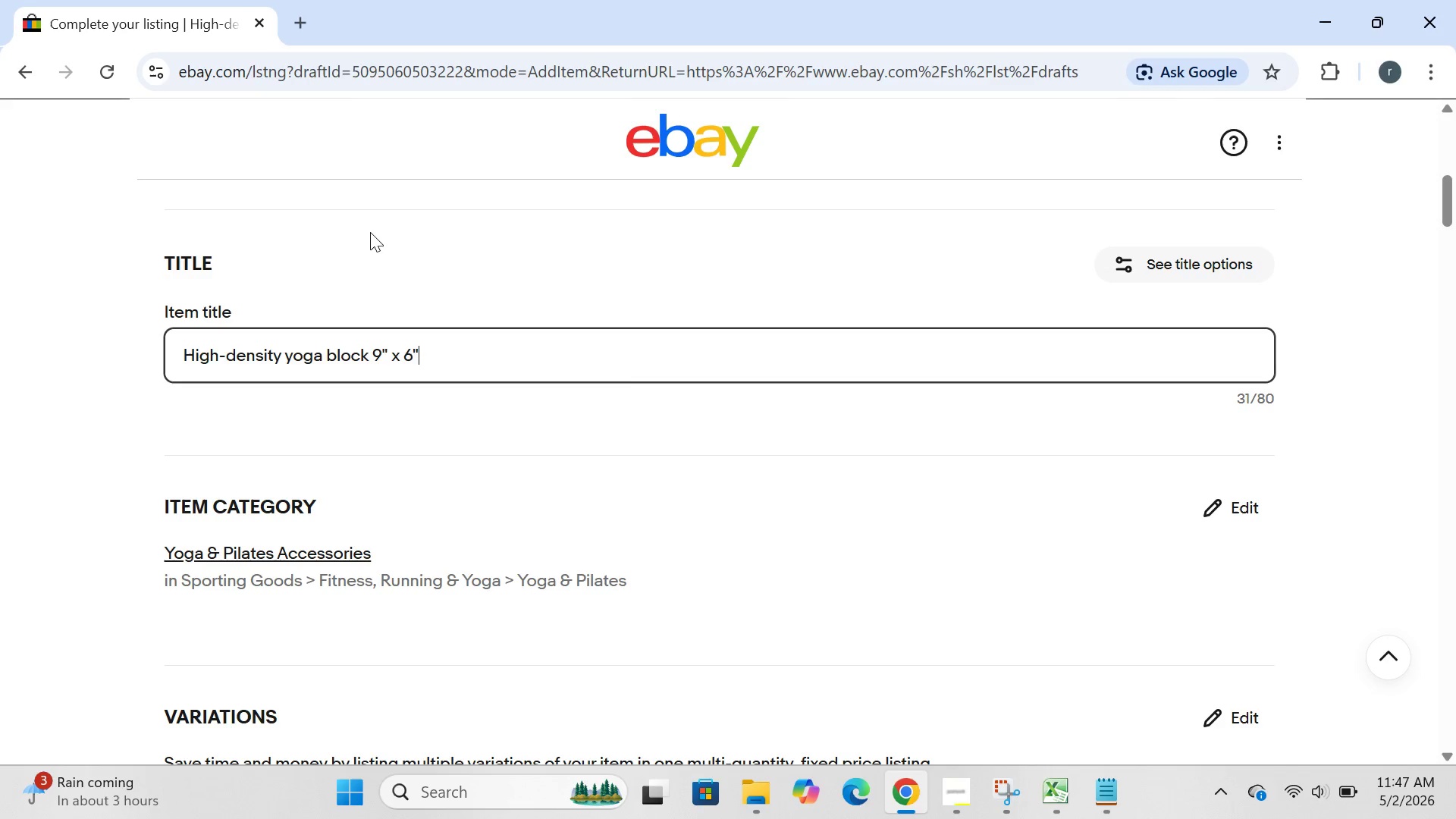 
key(Control+ControlLeft)
 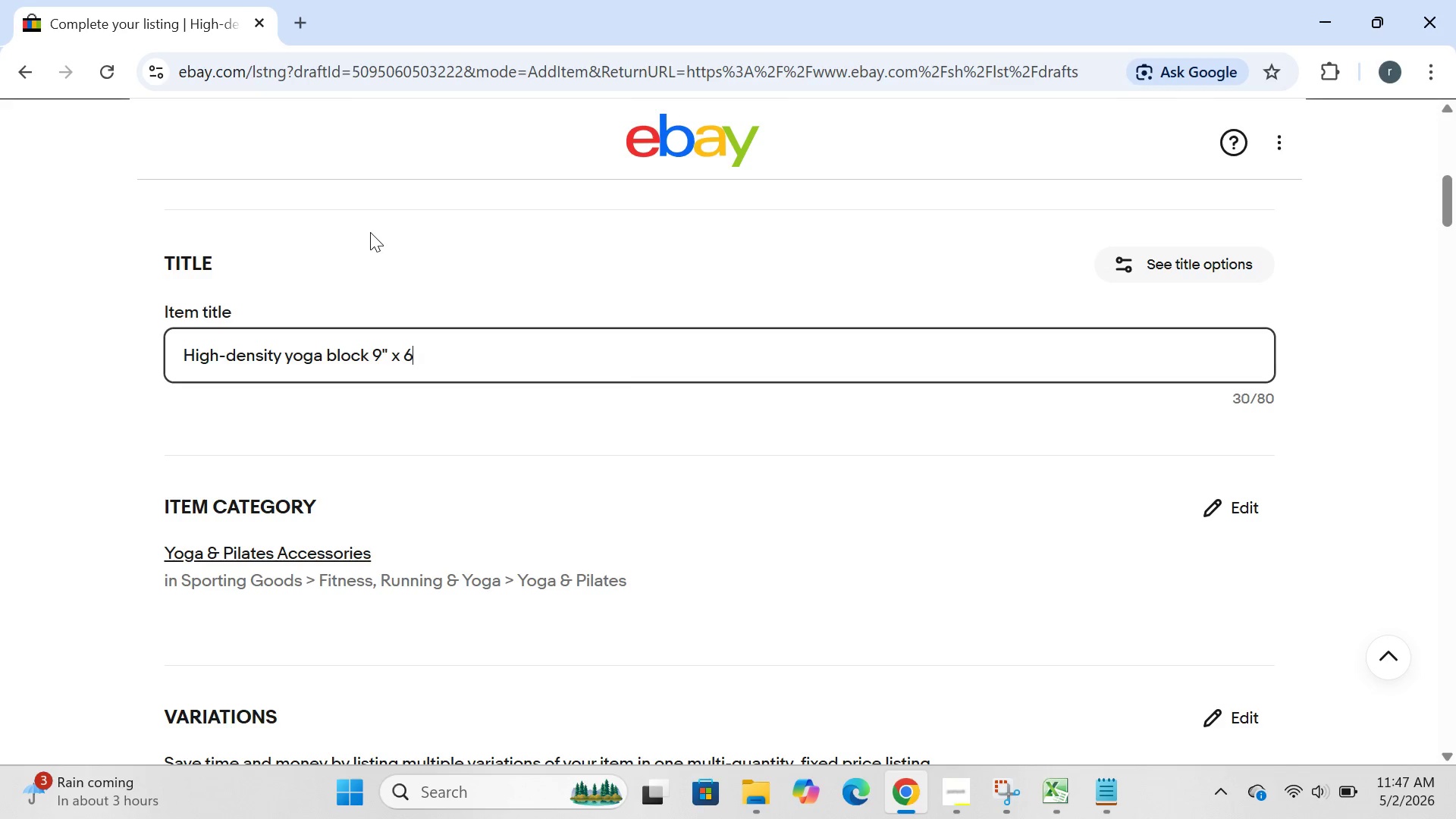 
key(Control+Z)
 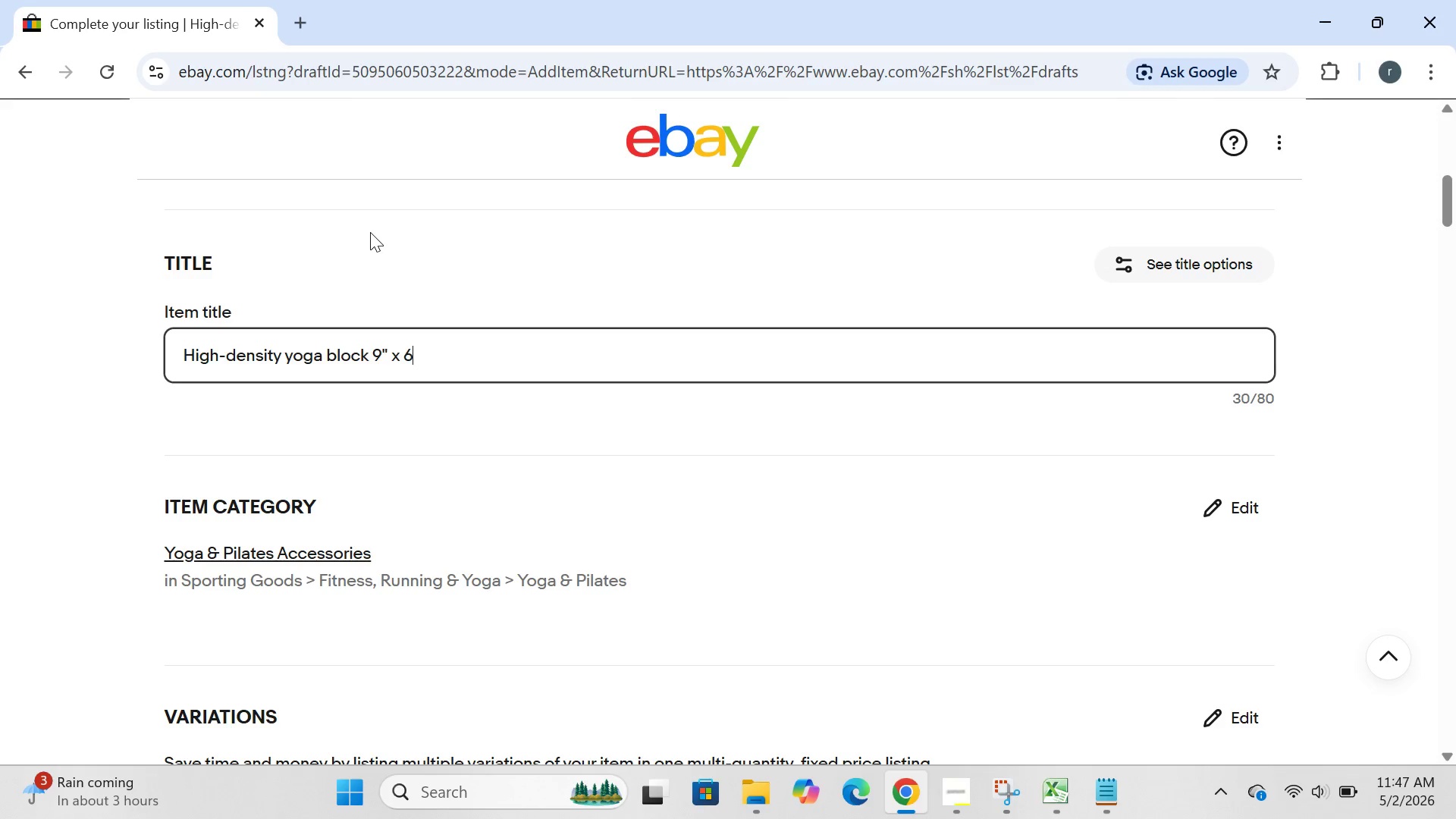 
key(Control+ControlLeft)
 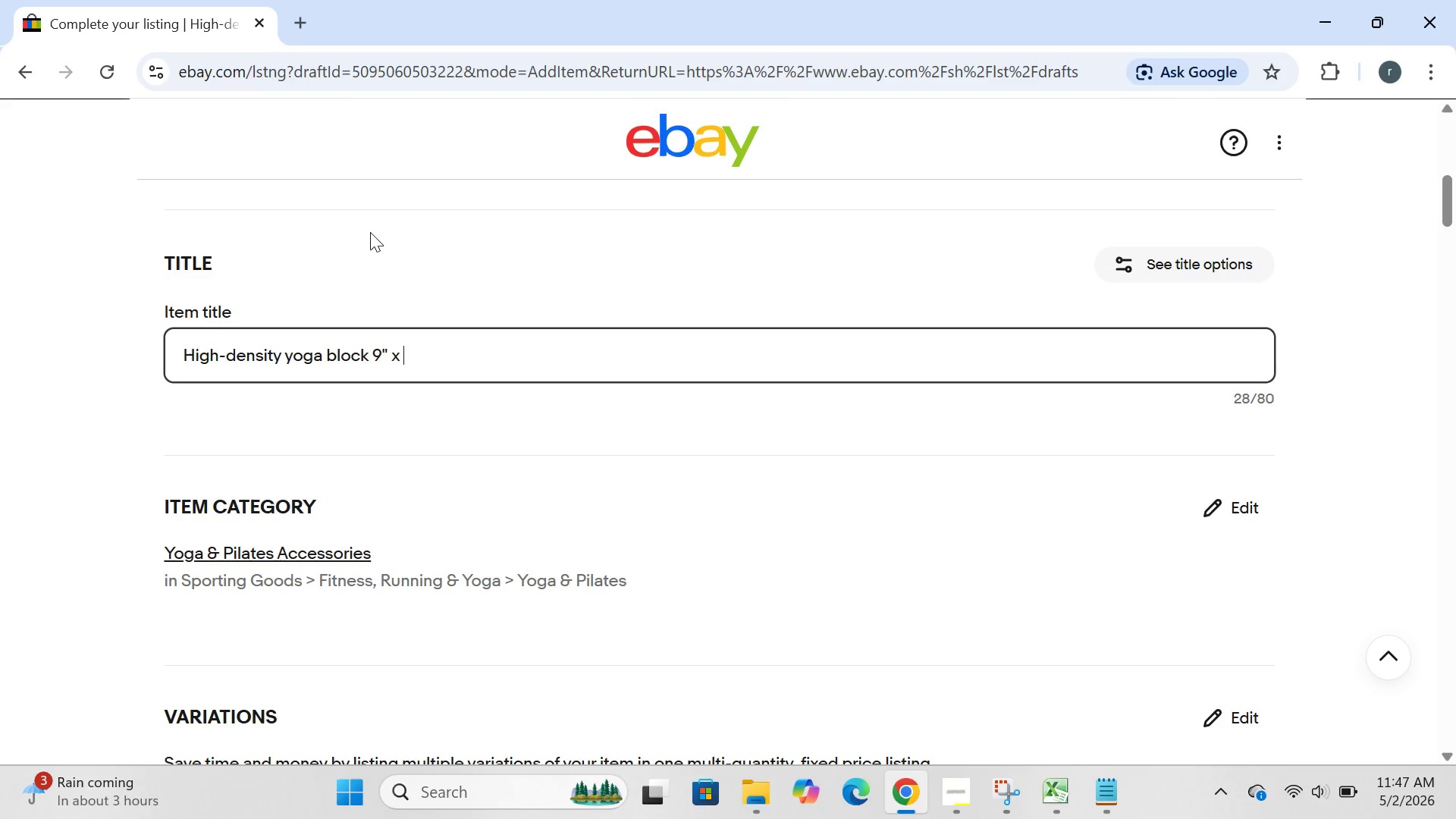 
key(Z)
 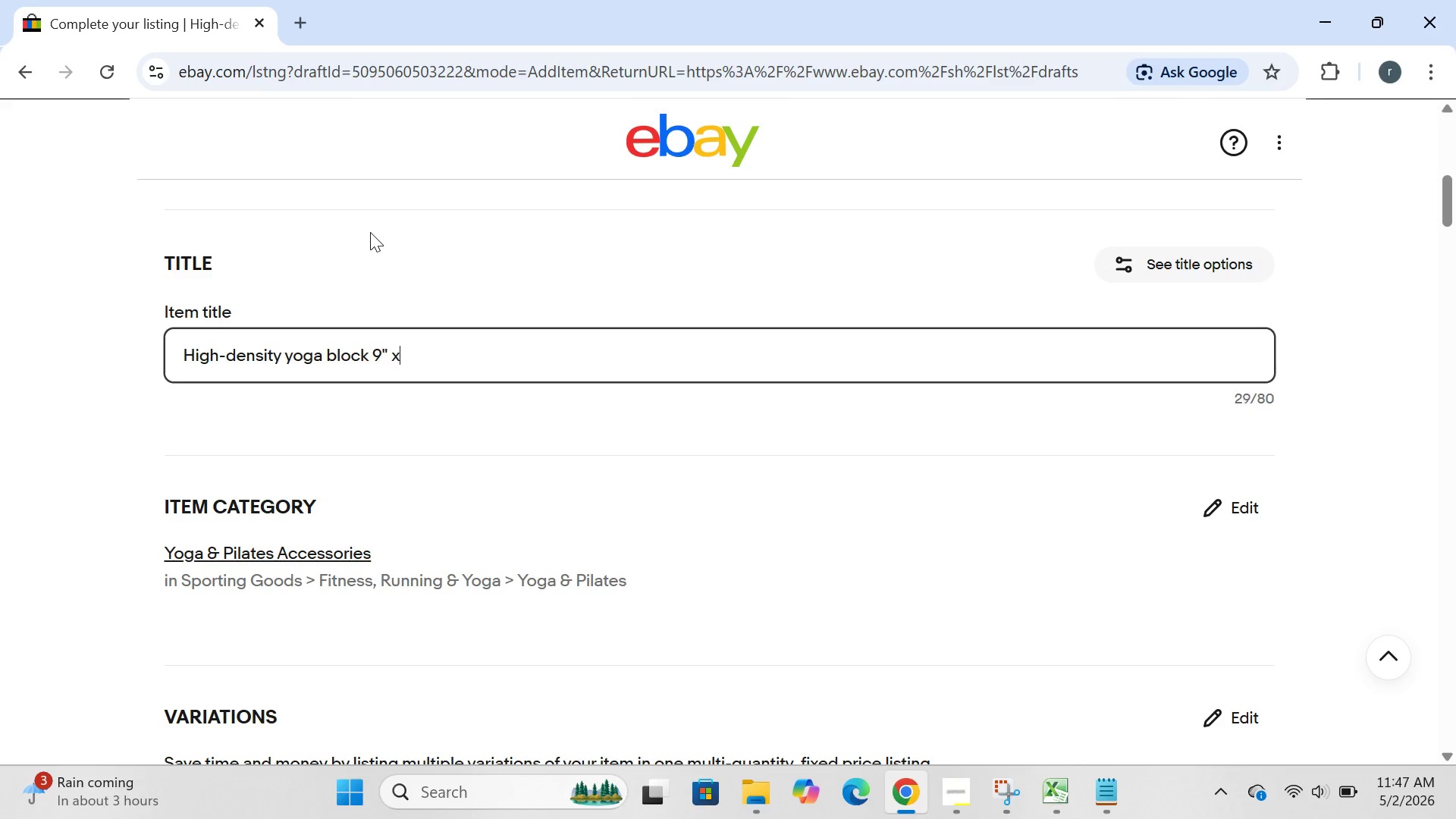 
key(Control+Z)
 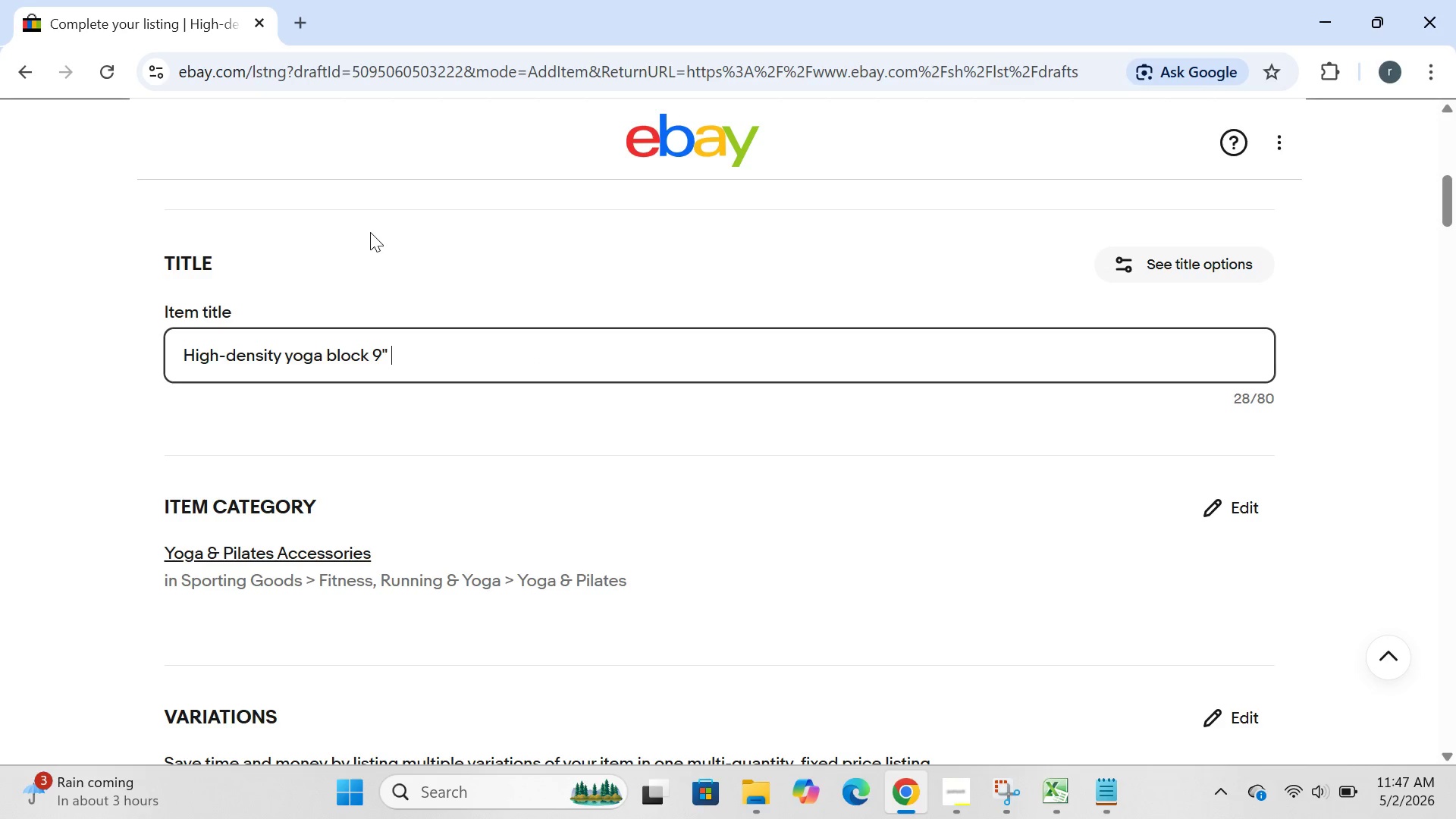 
key(Control+ControlLeft)
 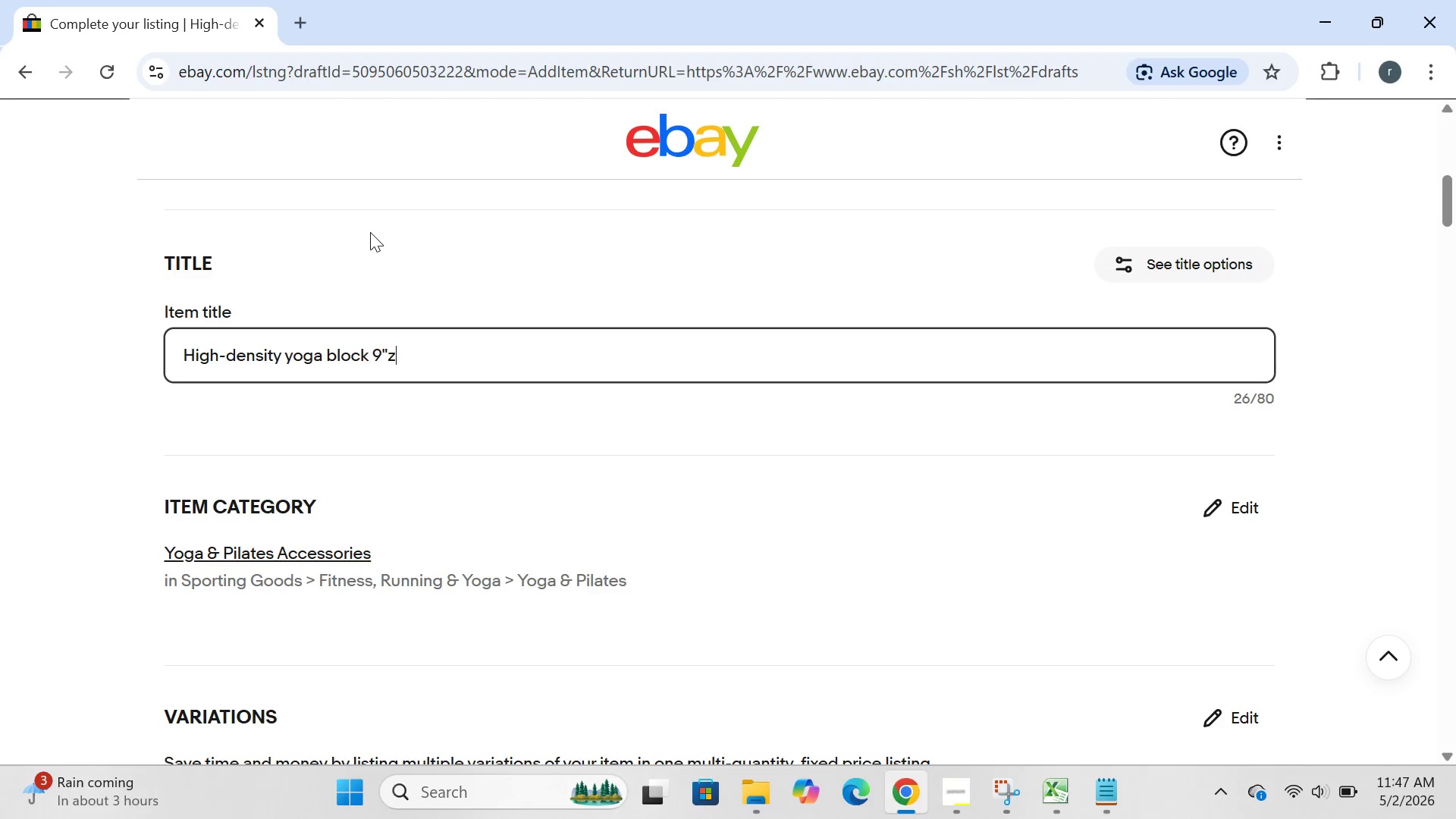 
key(Control+Z)
 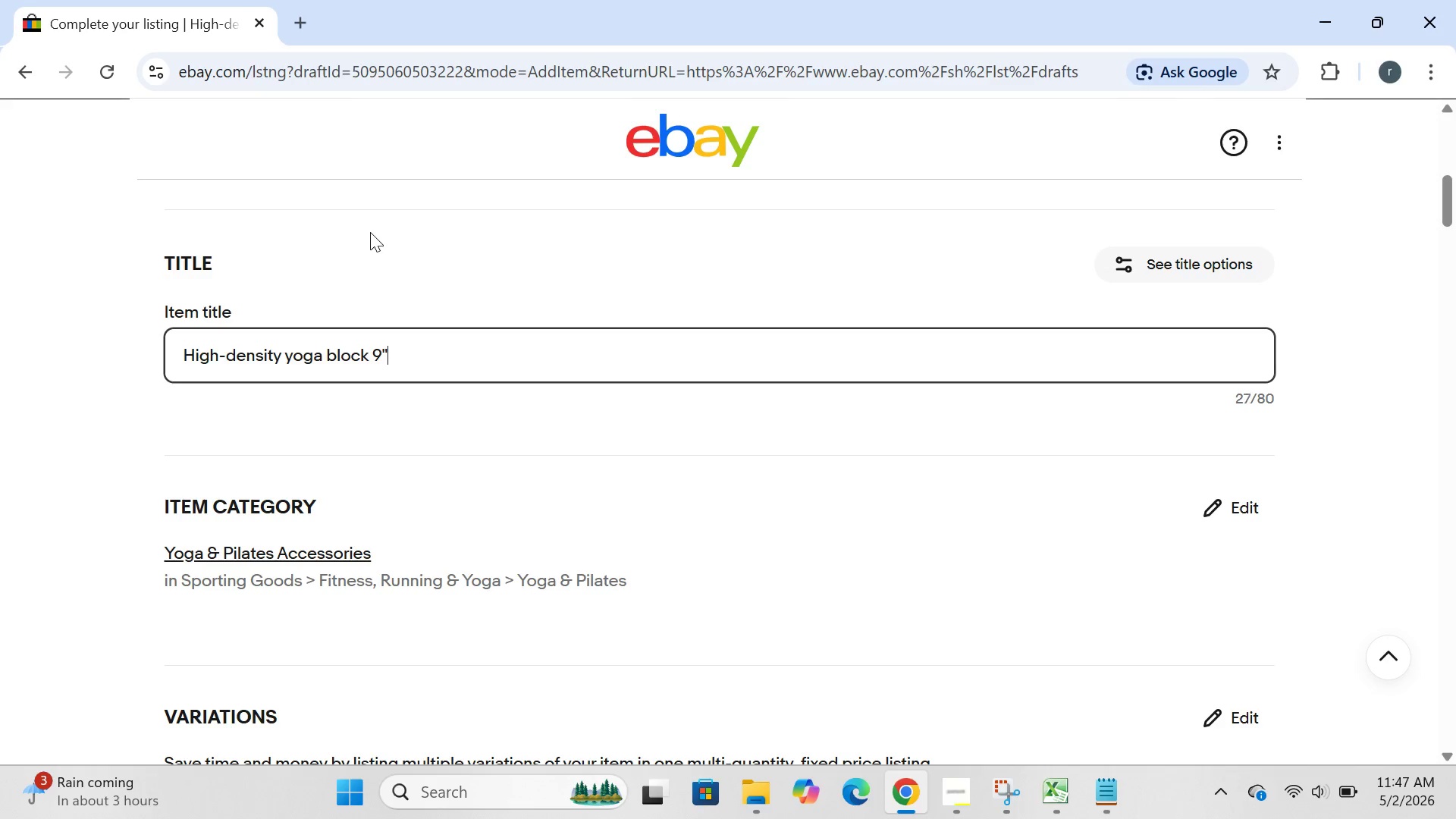 
key(Control+ControlLeft)
 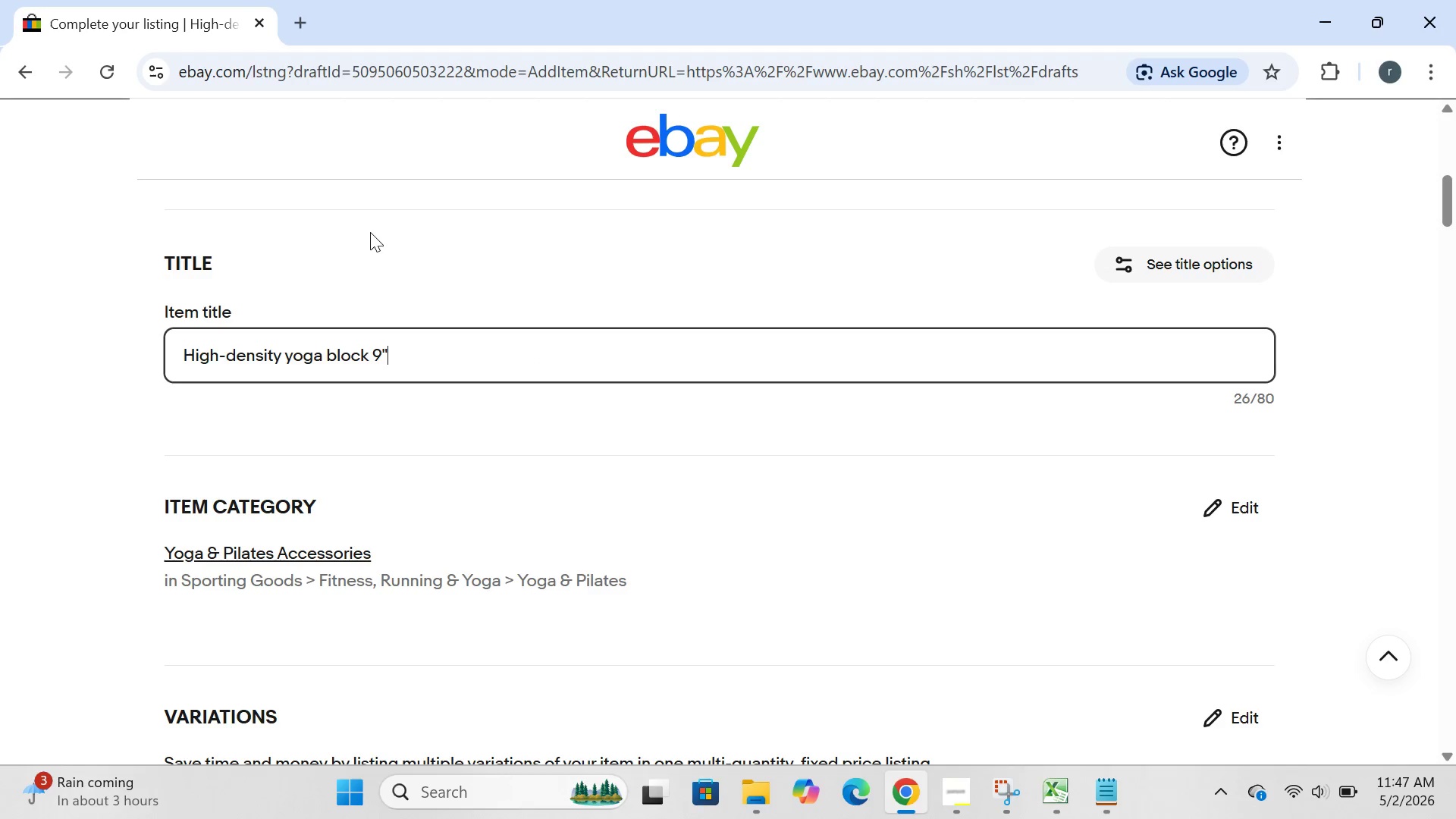 
key(Control+Z)
 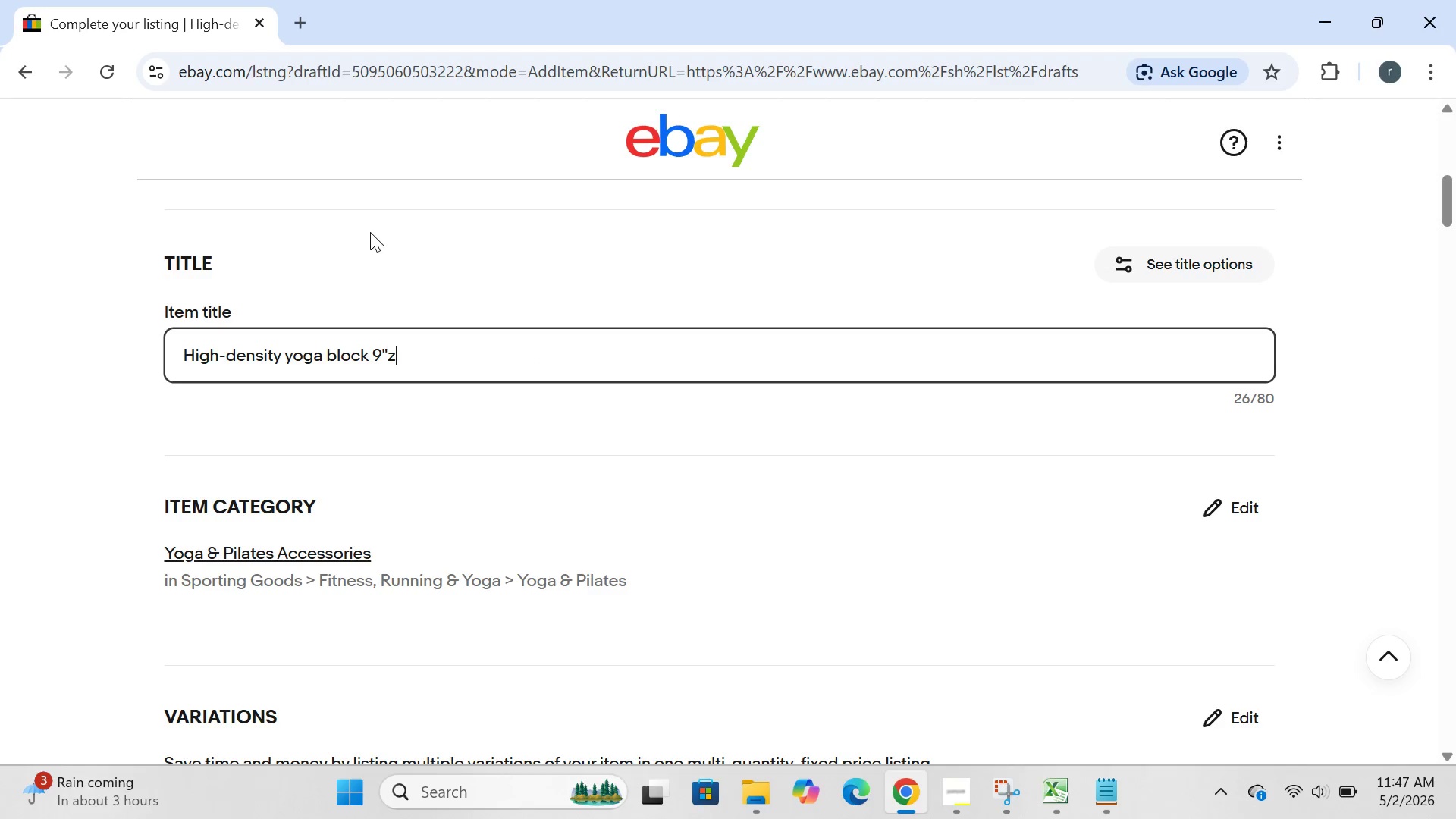 
key(Z)
 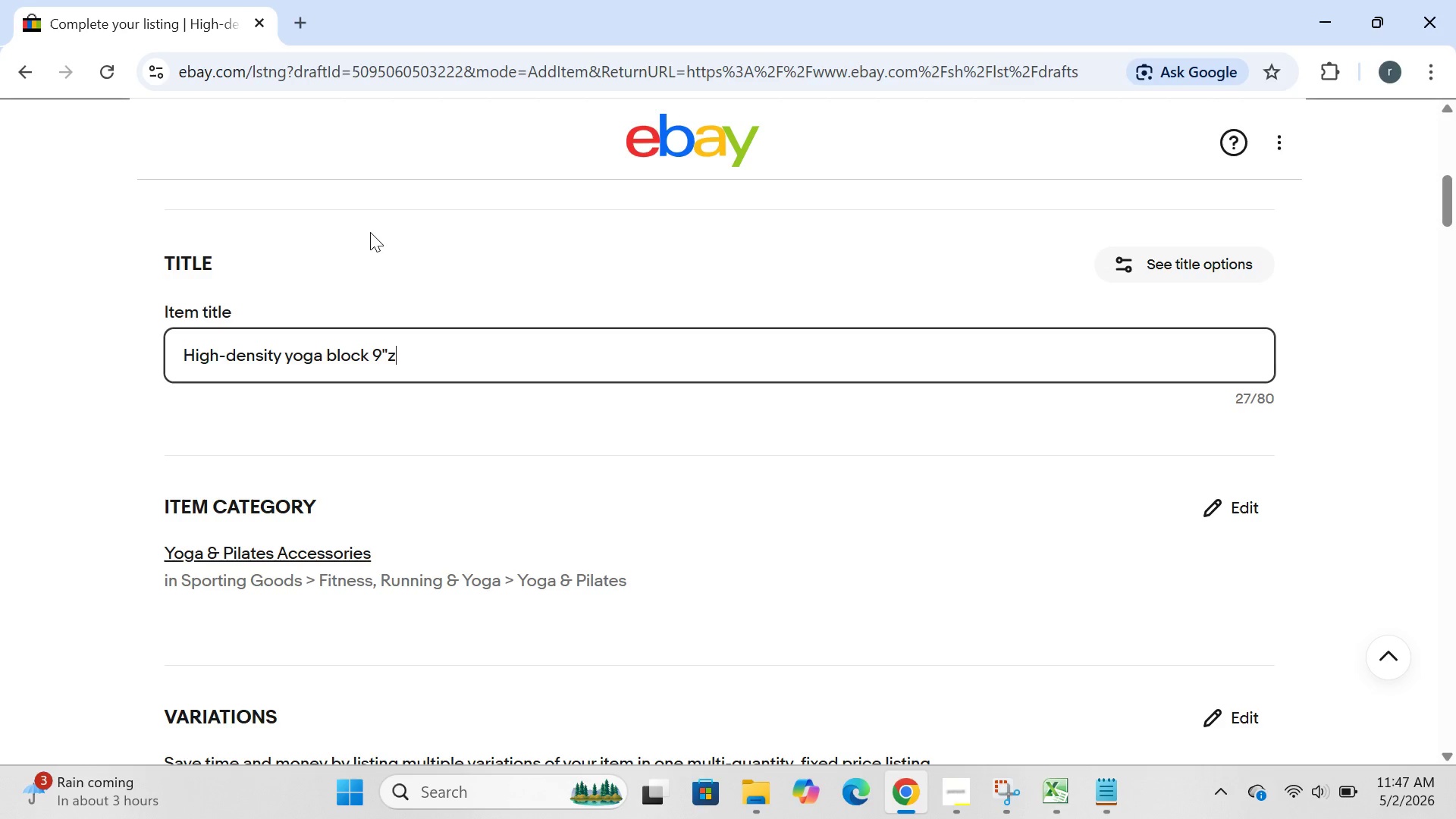 
key(Control+ControlLeft)
 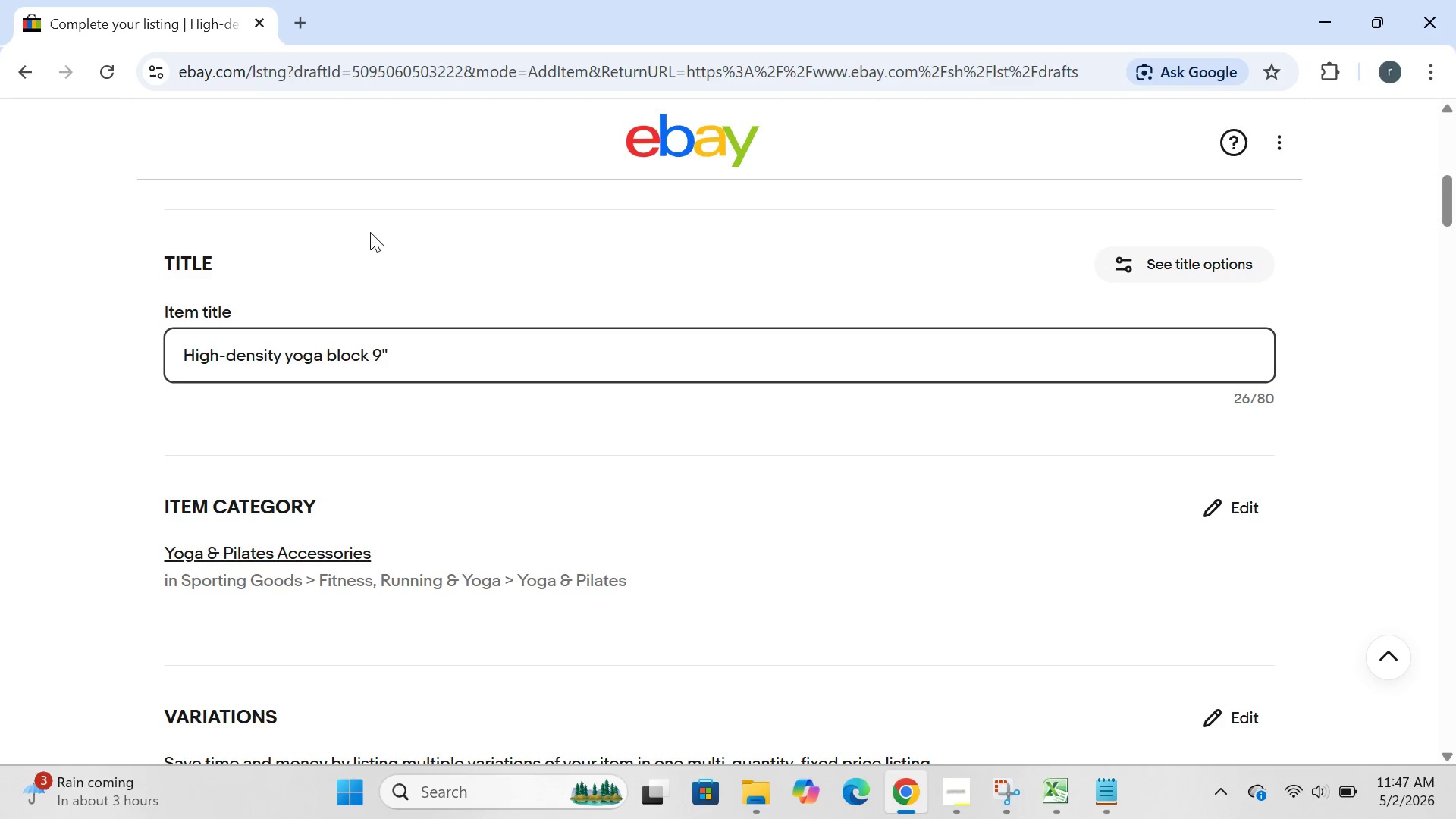 
key(Control+Z)
 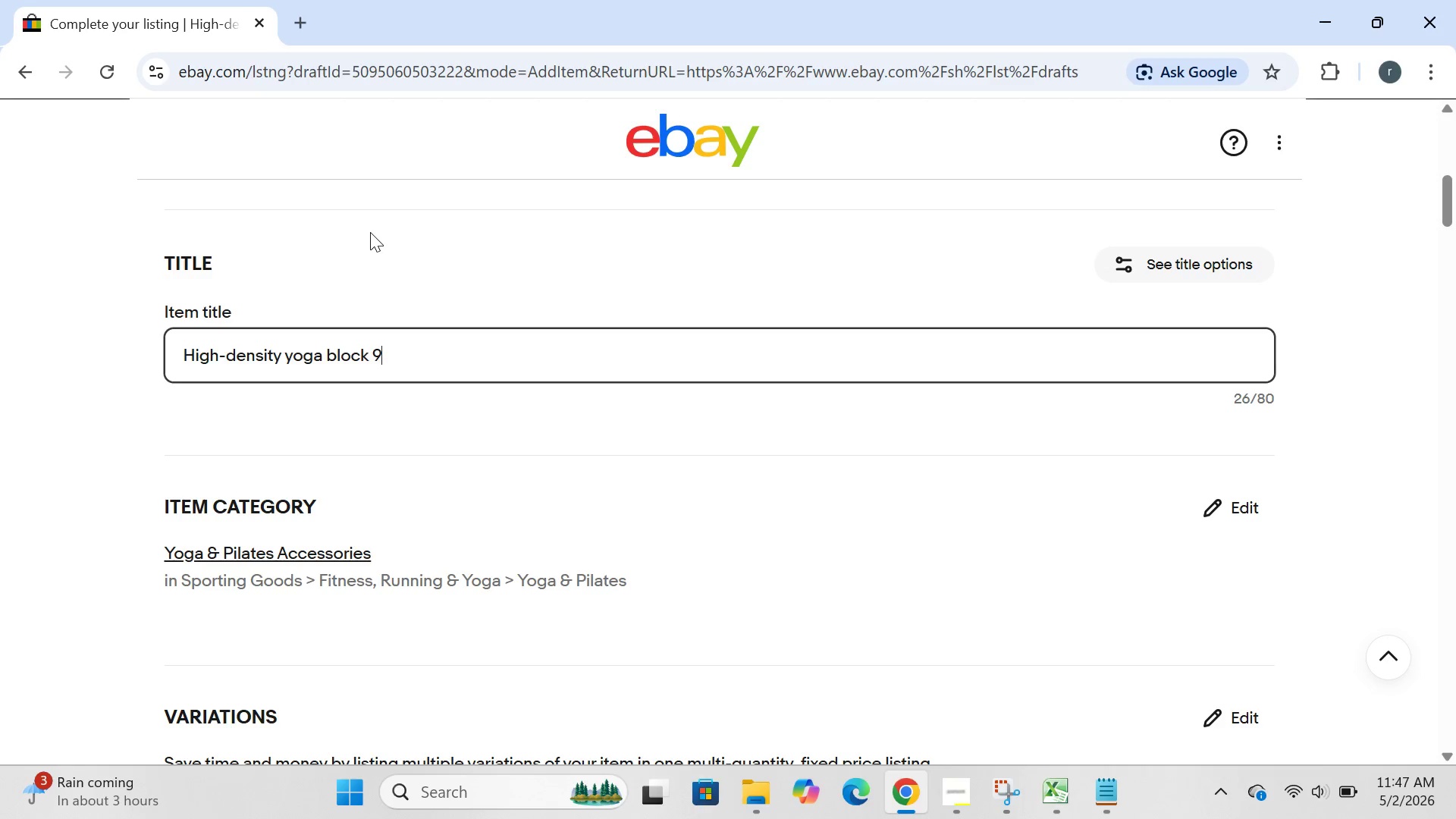 
key(Control+ControlLeft)
 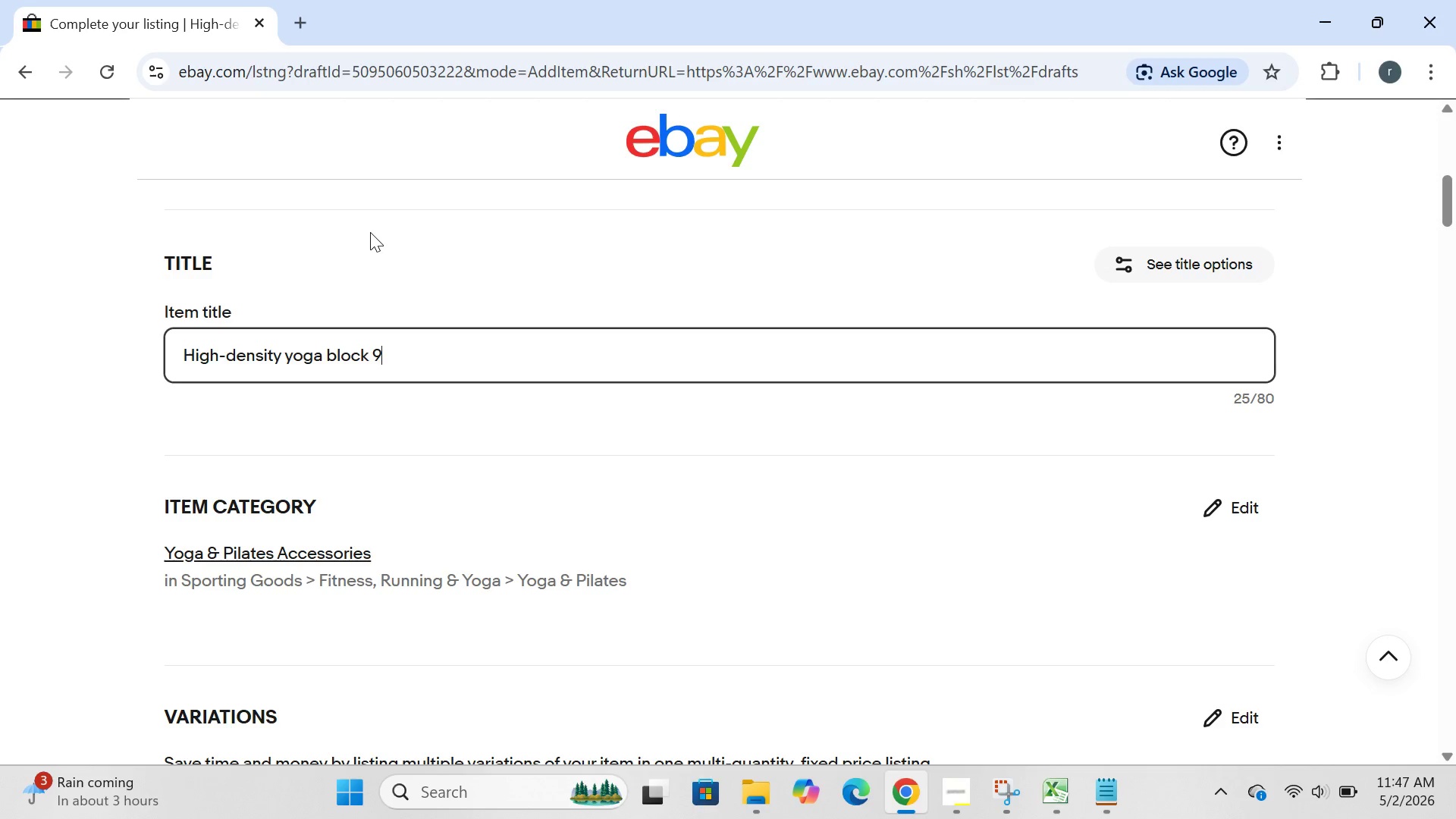 
key(Control+Z)
 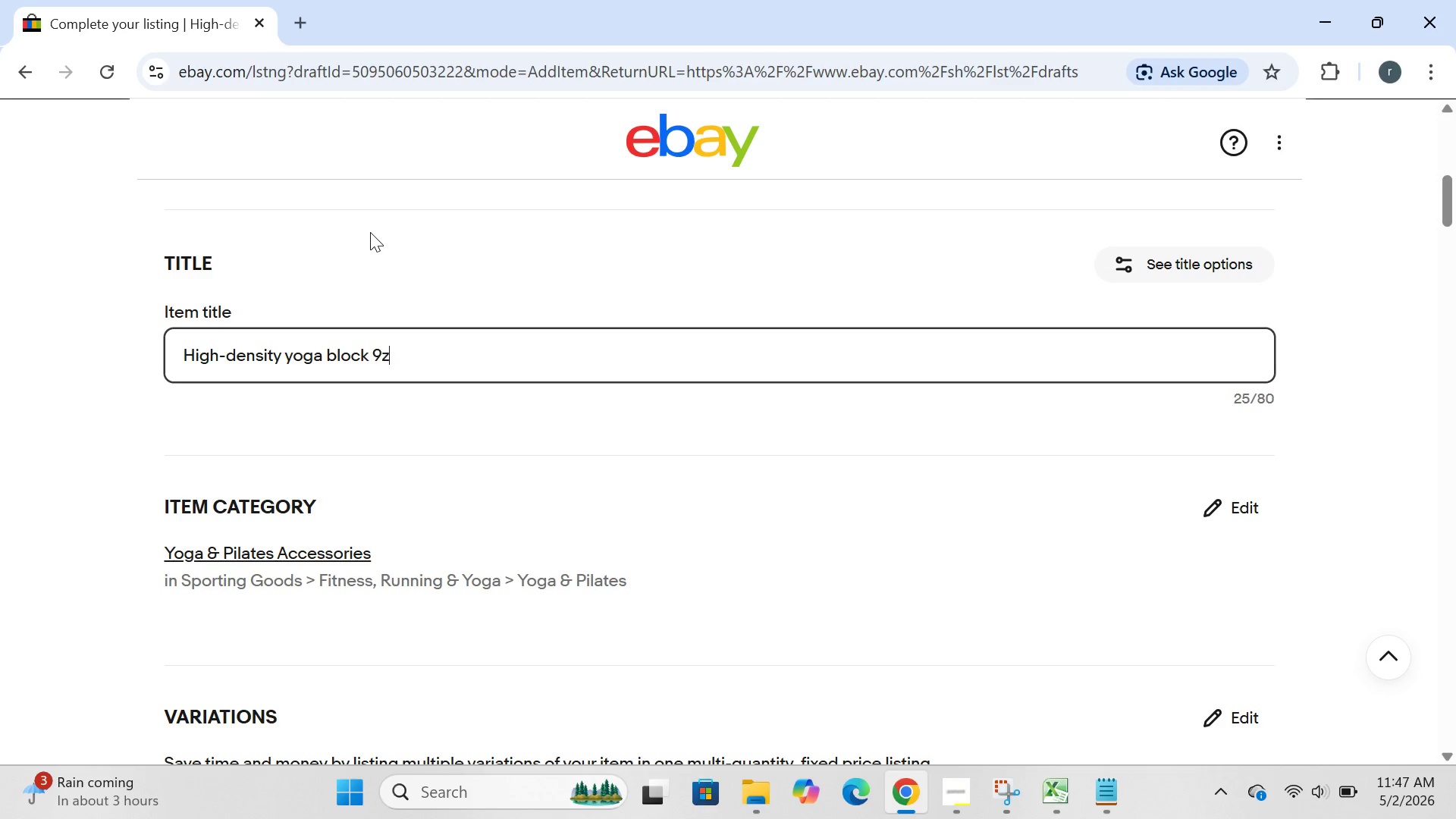 
key(Z)
 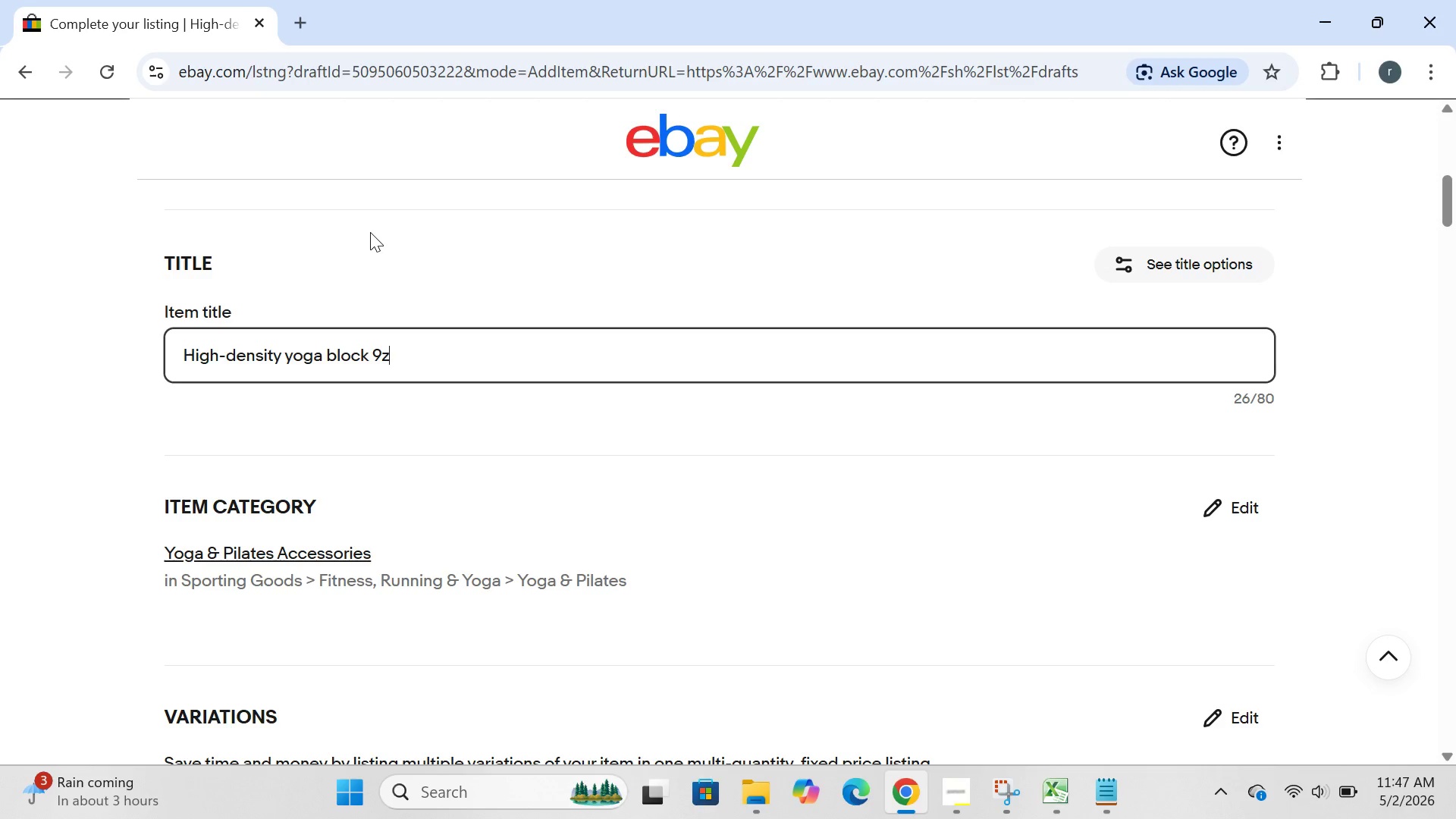 
key(Control+ControlLeft)
 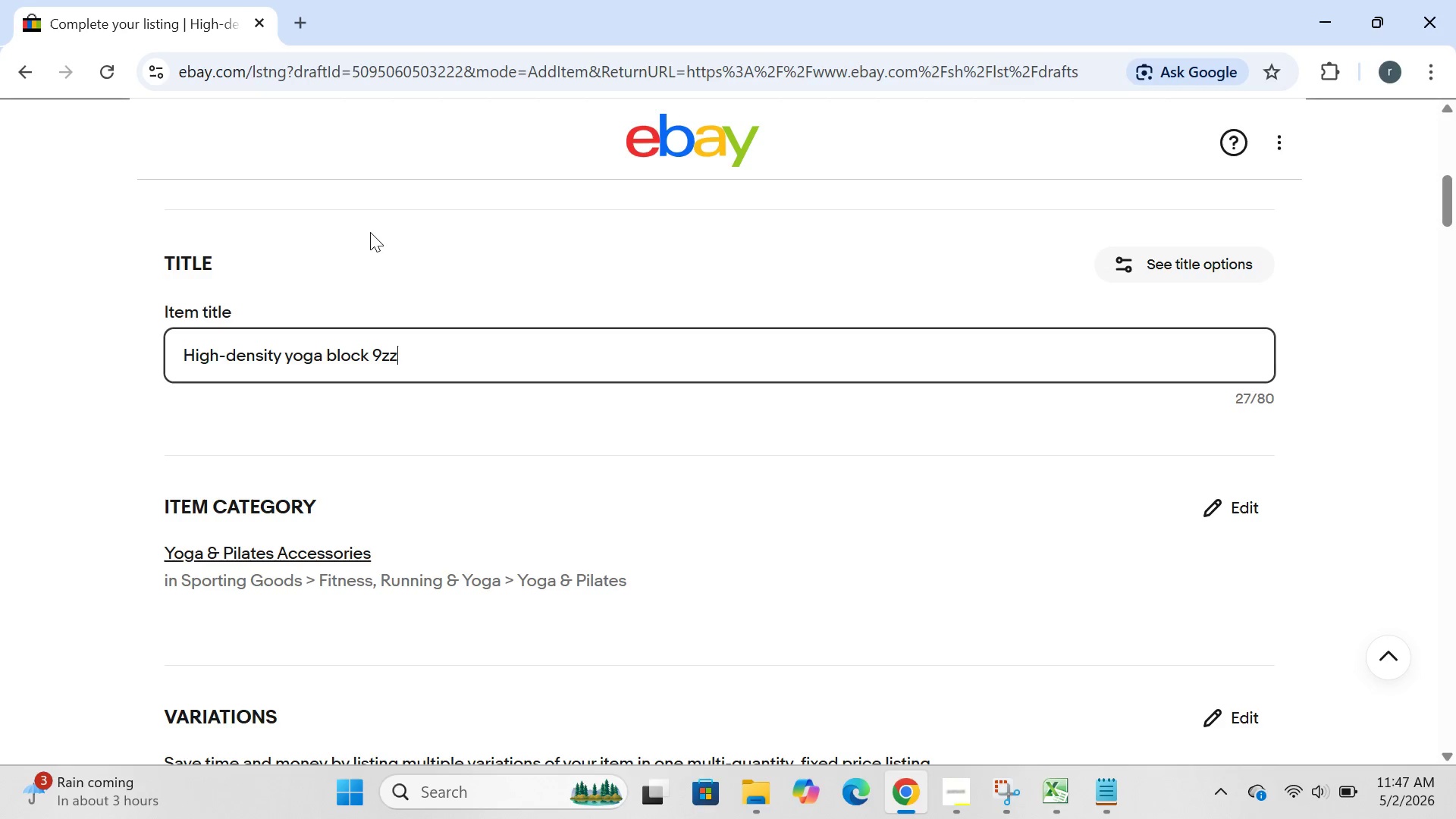 
key(Z)
 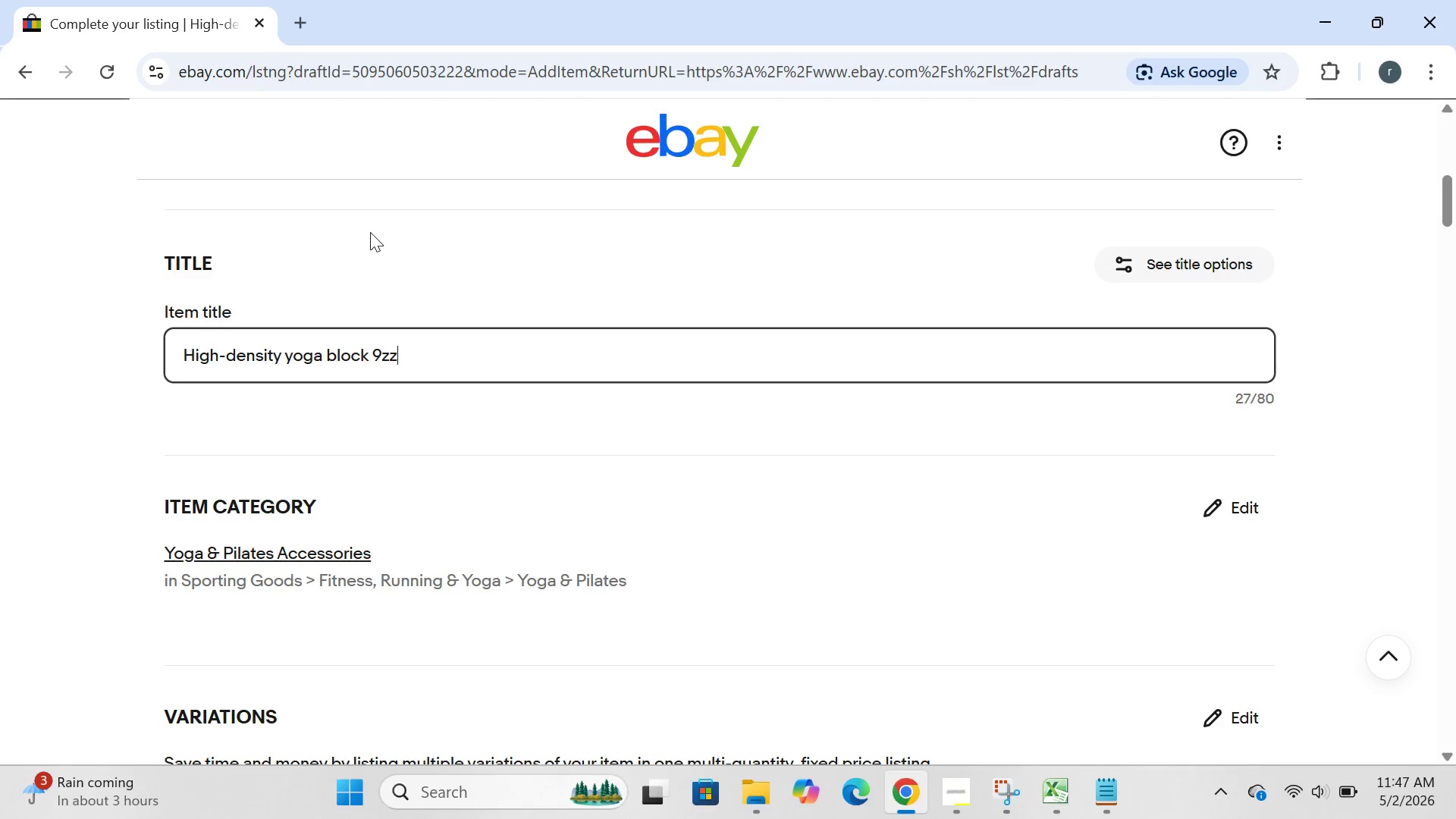 
key(Control+ControlLeft)
 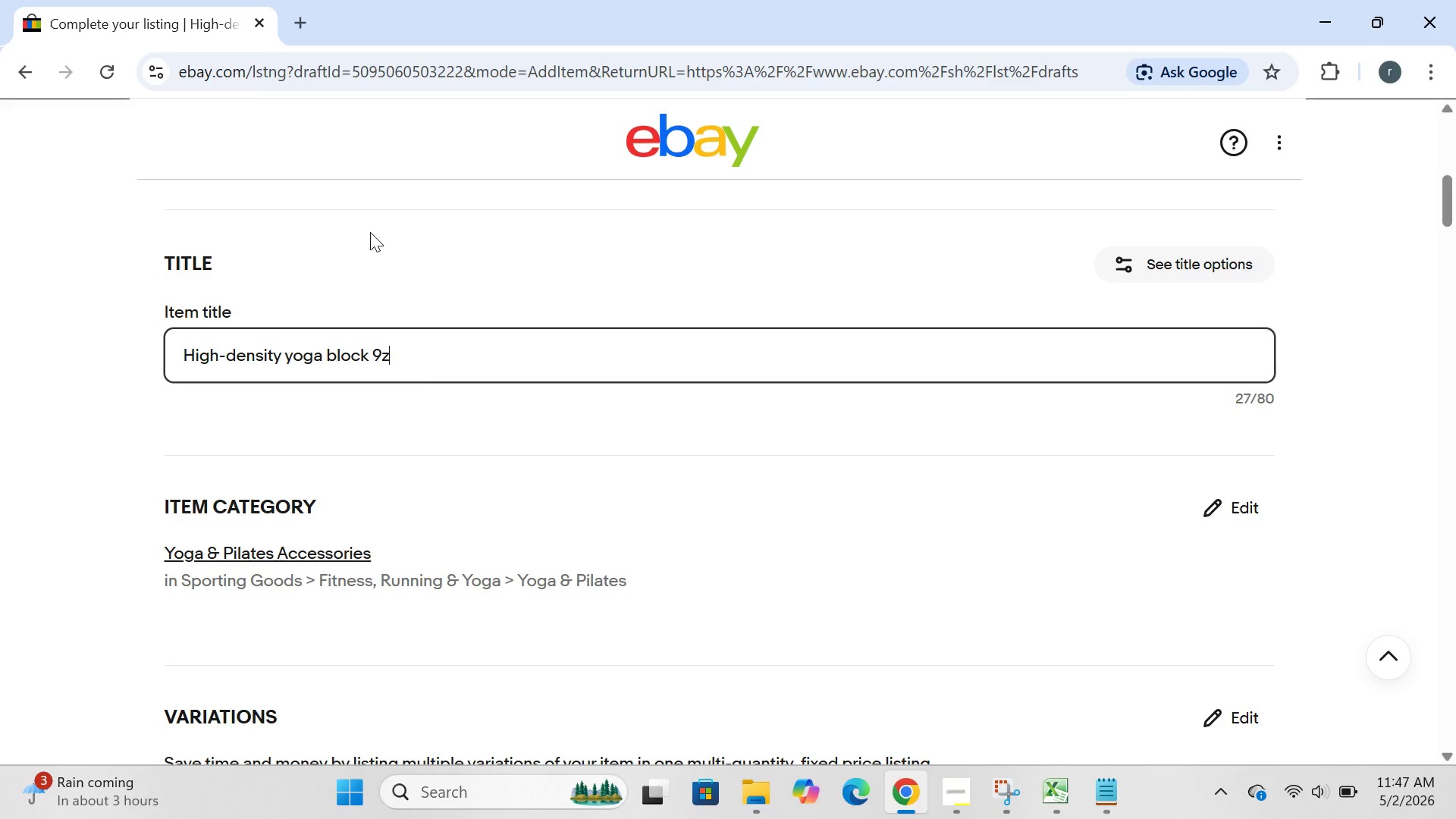 
key(Control+Z)
 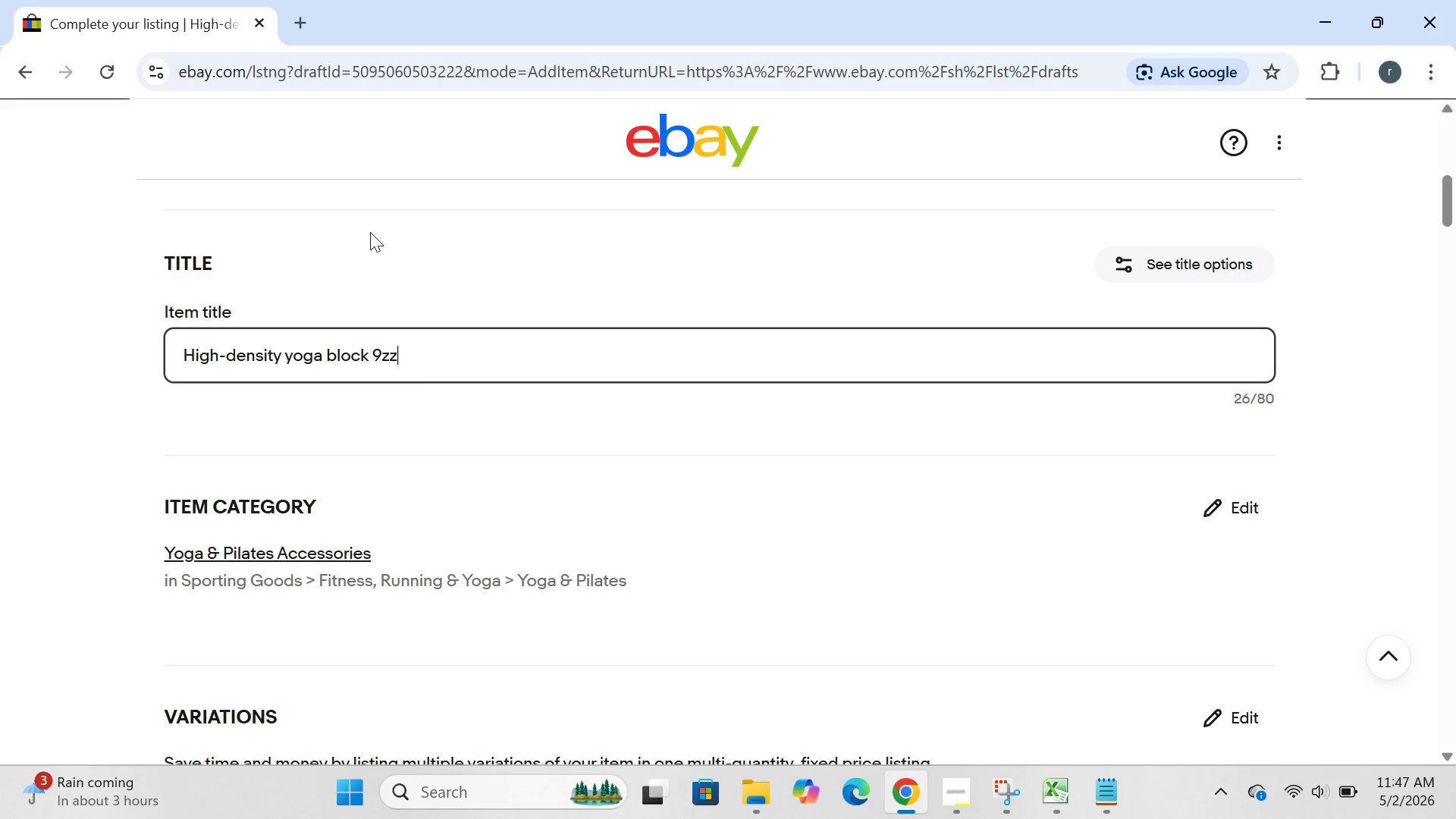 
type(zz)
 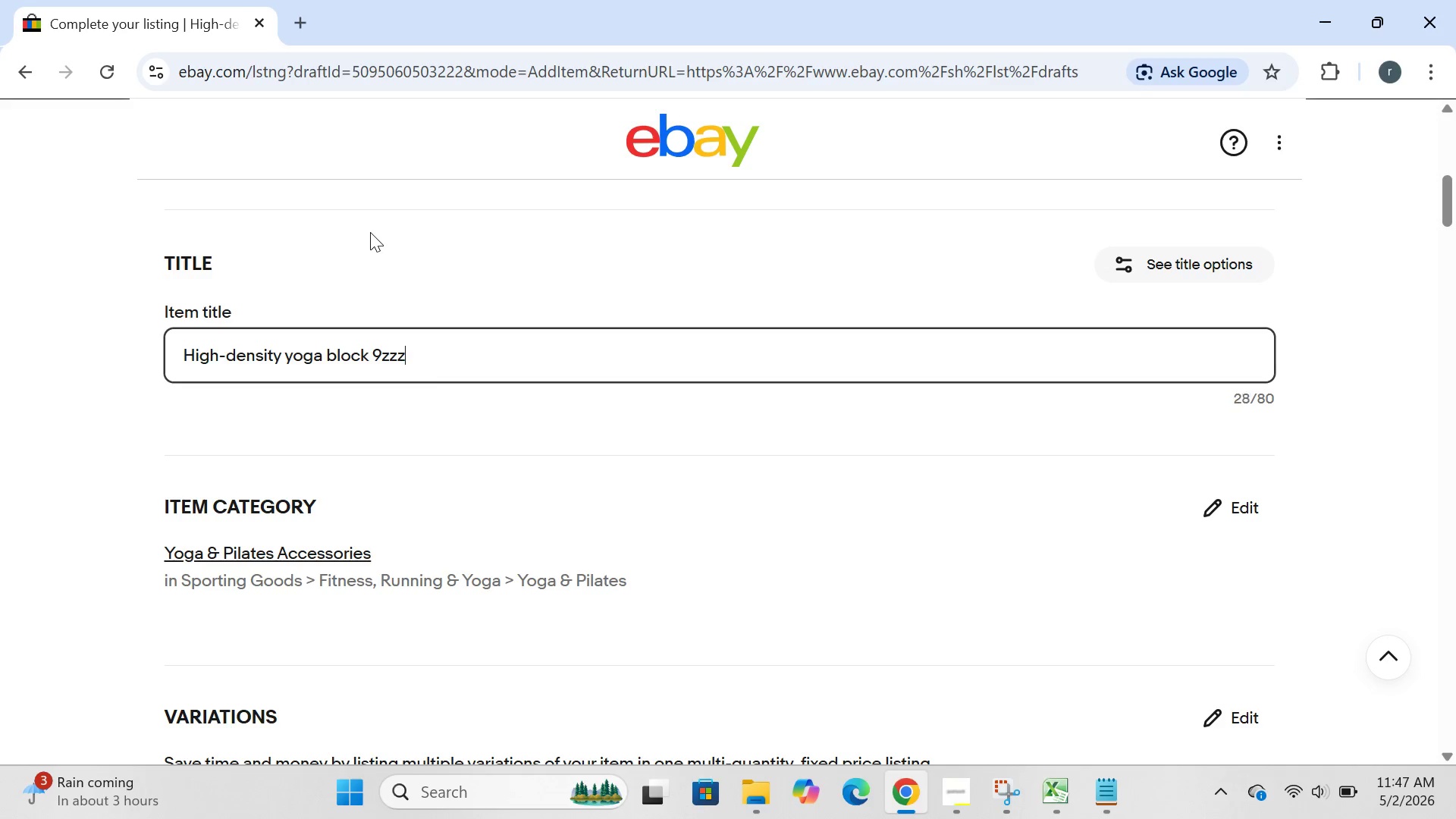 
key(Control+ControlLeft)
 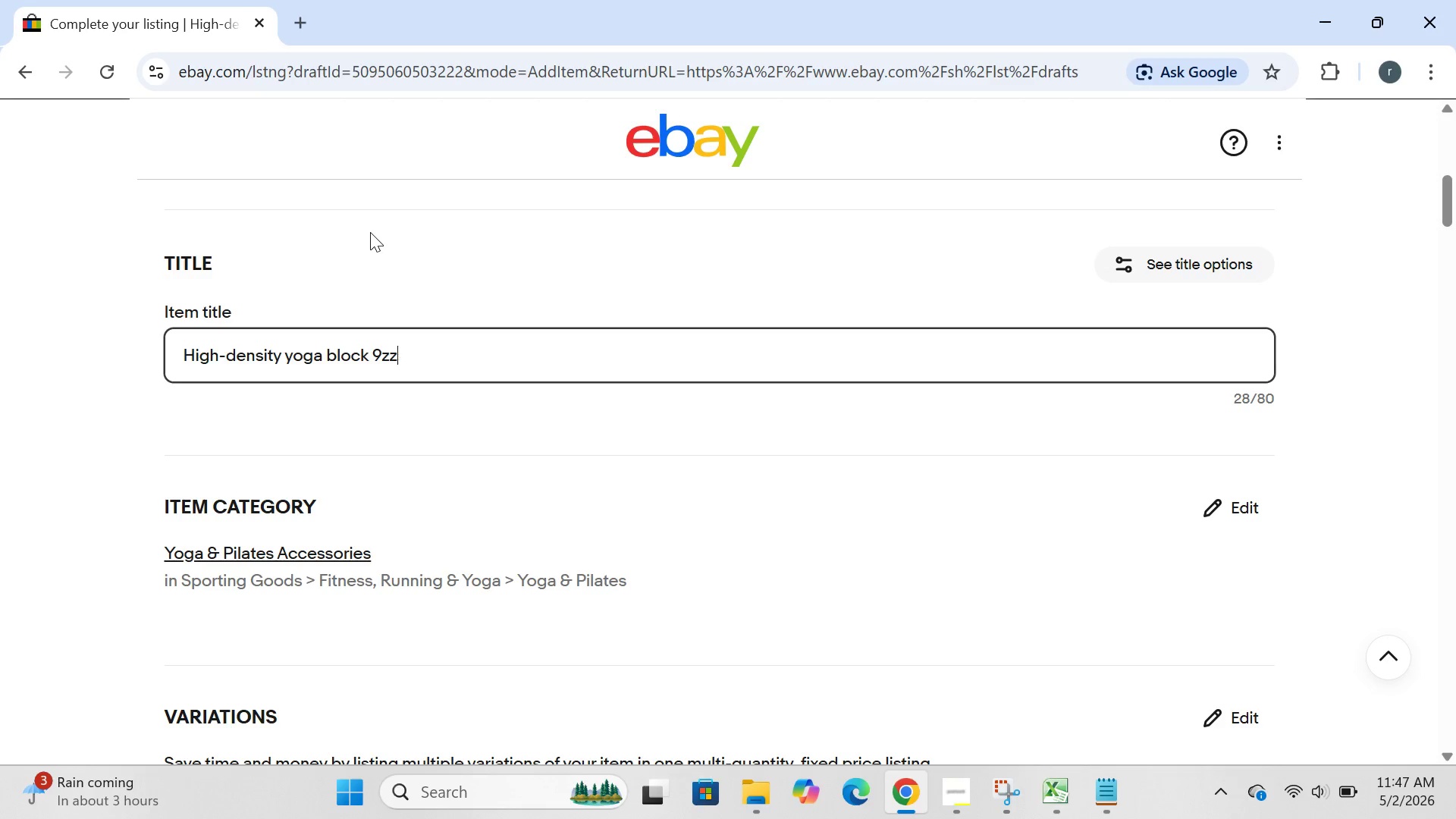 
key(Control+Z)
 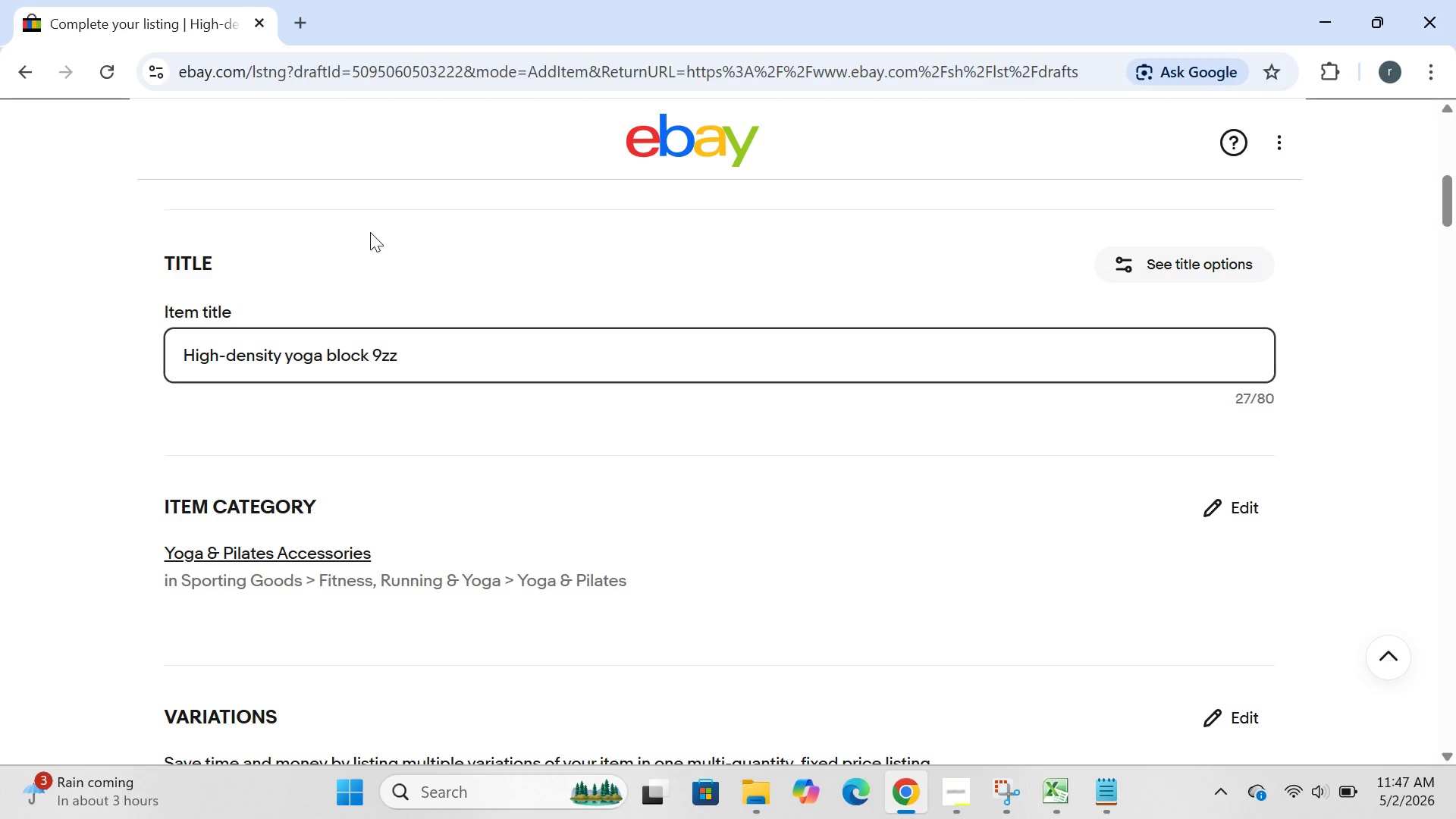 
key(Control+ControlLeft)
 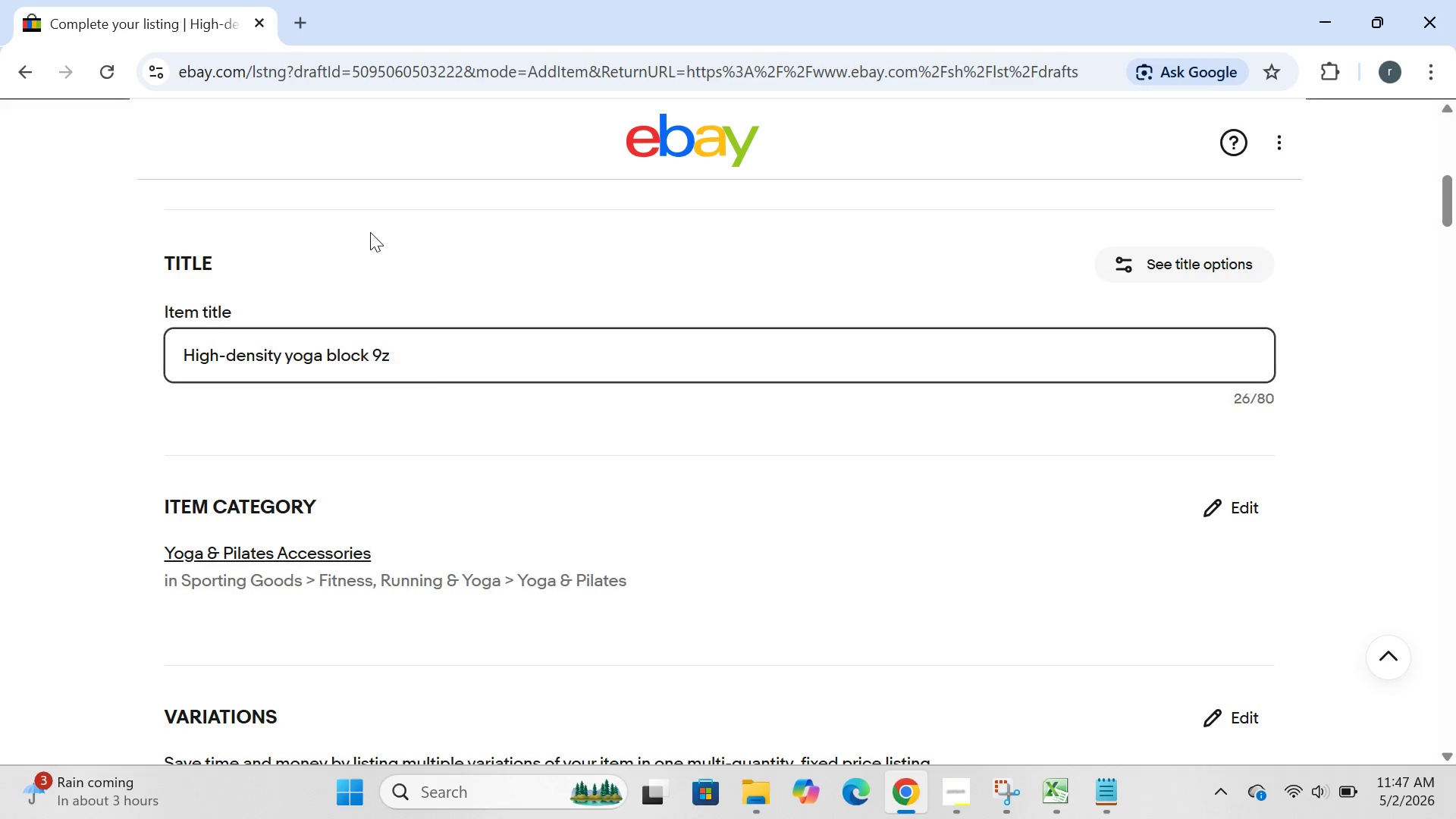 
key(Control+Z)
 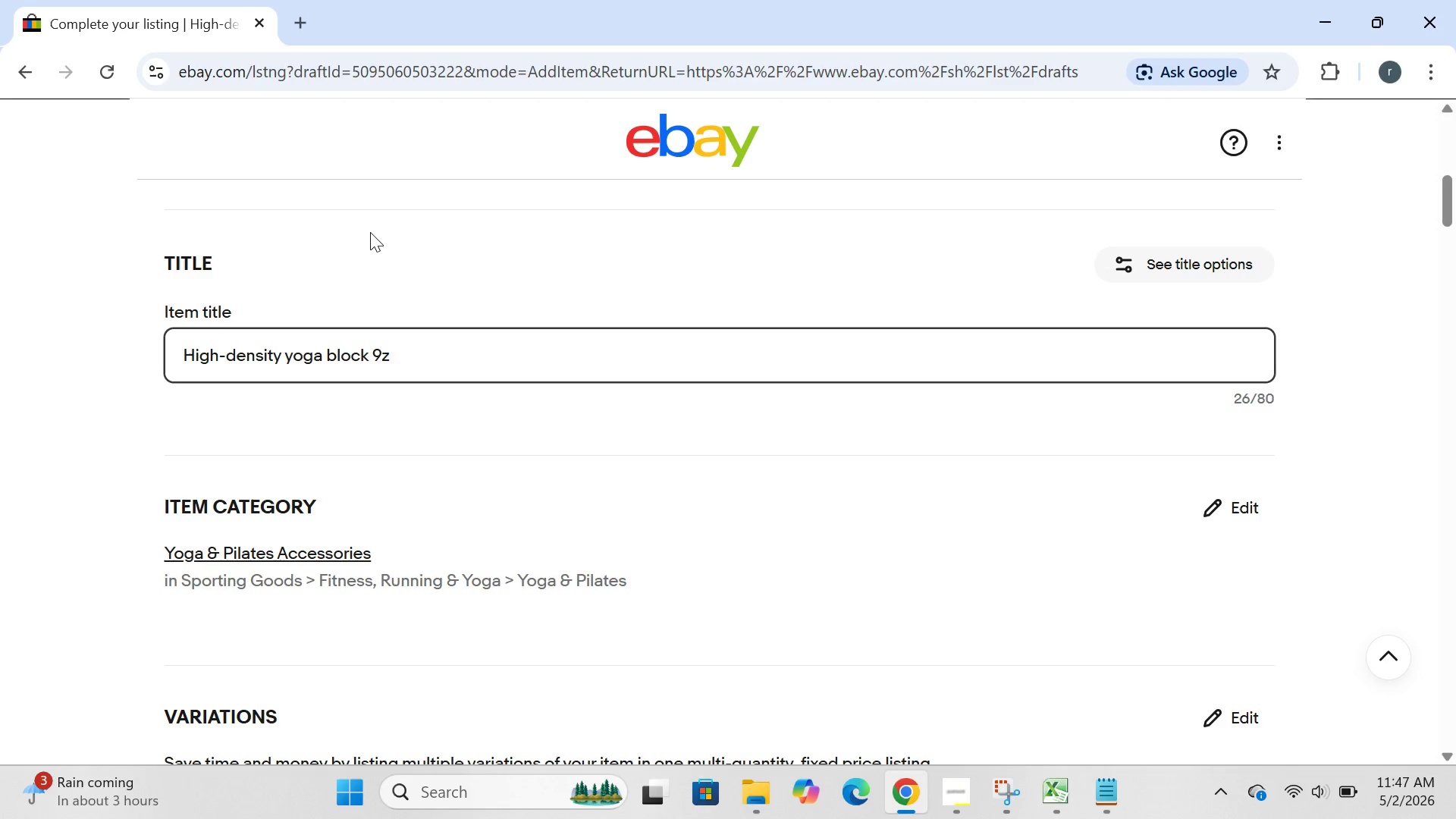 
key(Control+ControlLeft)
 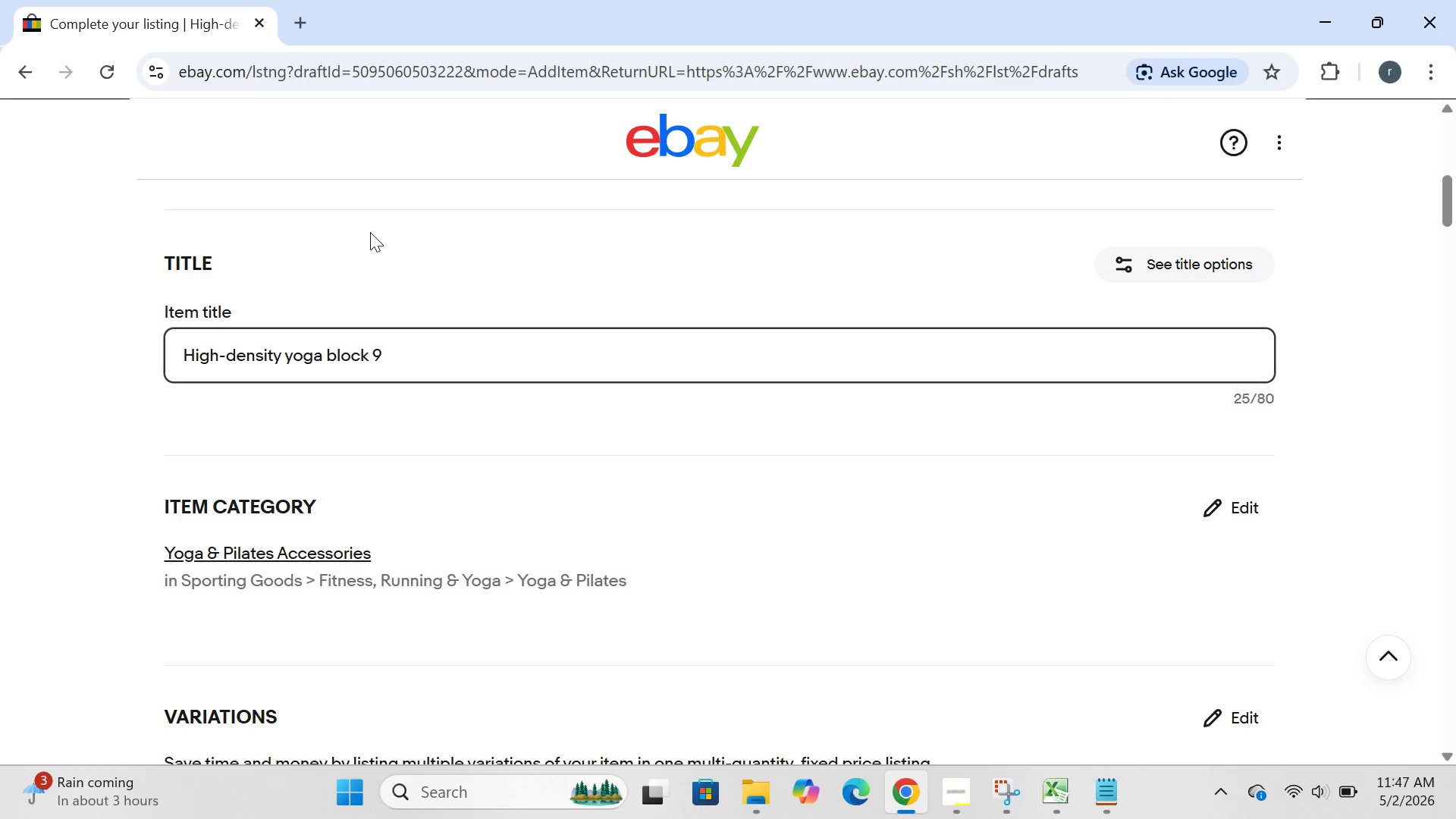 
key(Control+Z)
 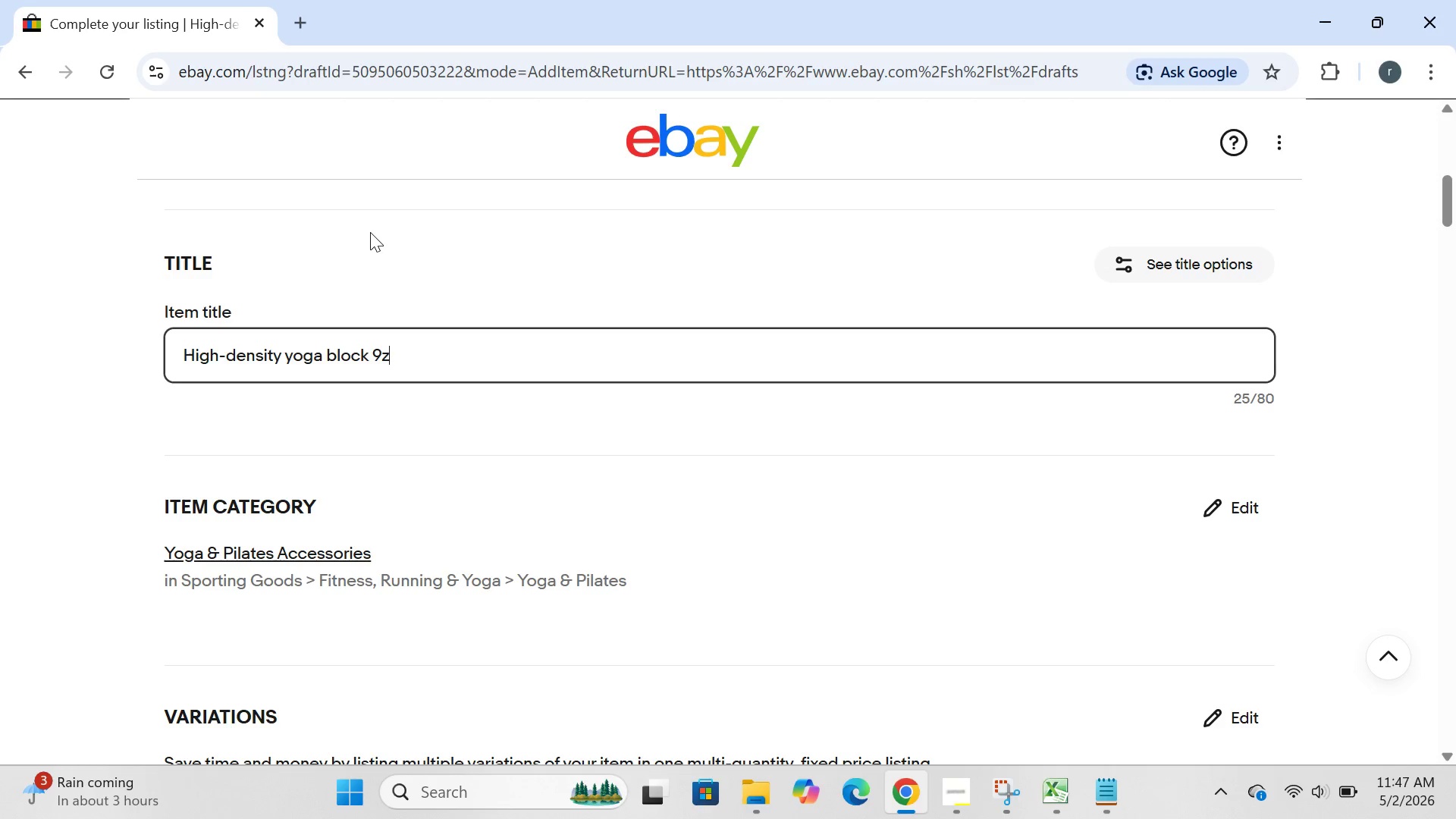 
key(Z)
 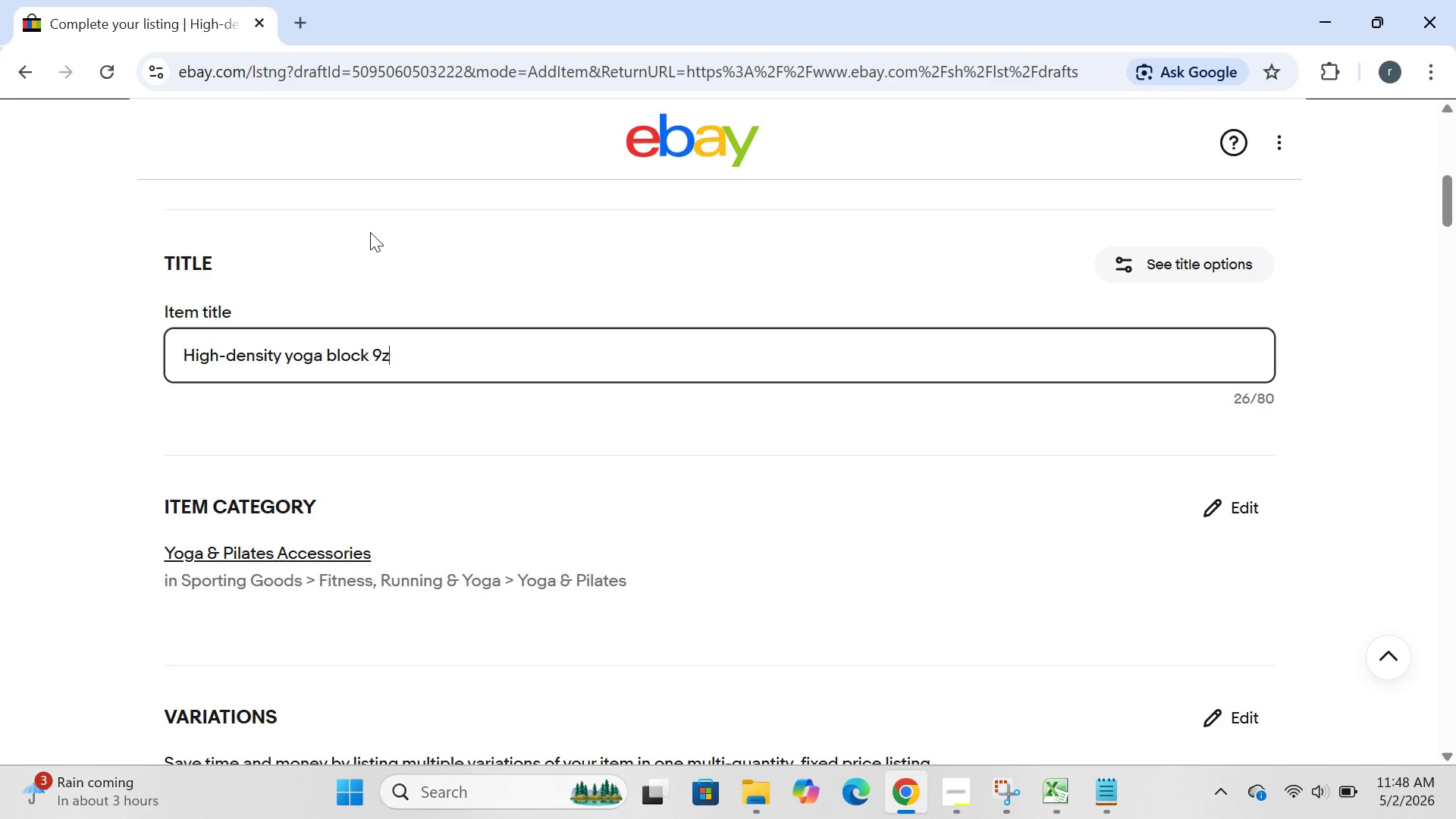 
key(Control+ControlLeft)
 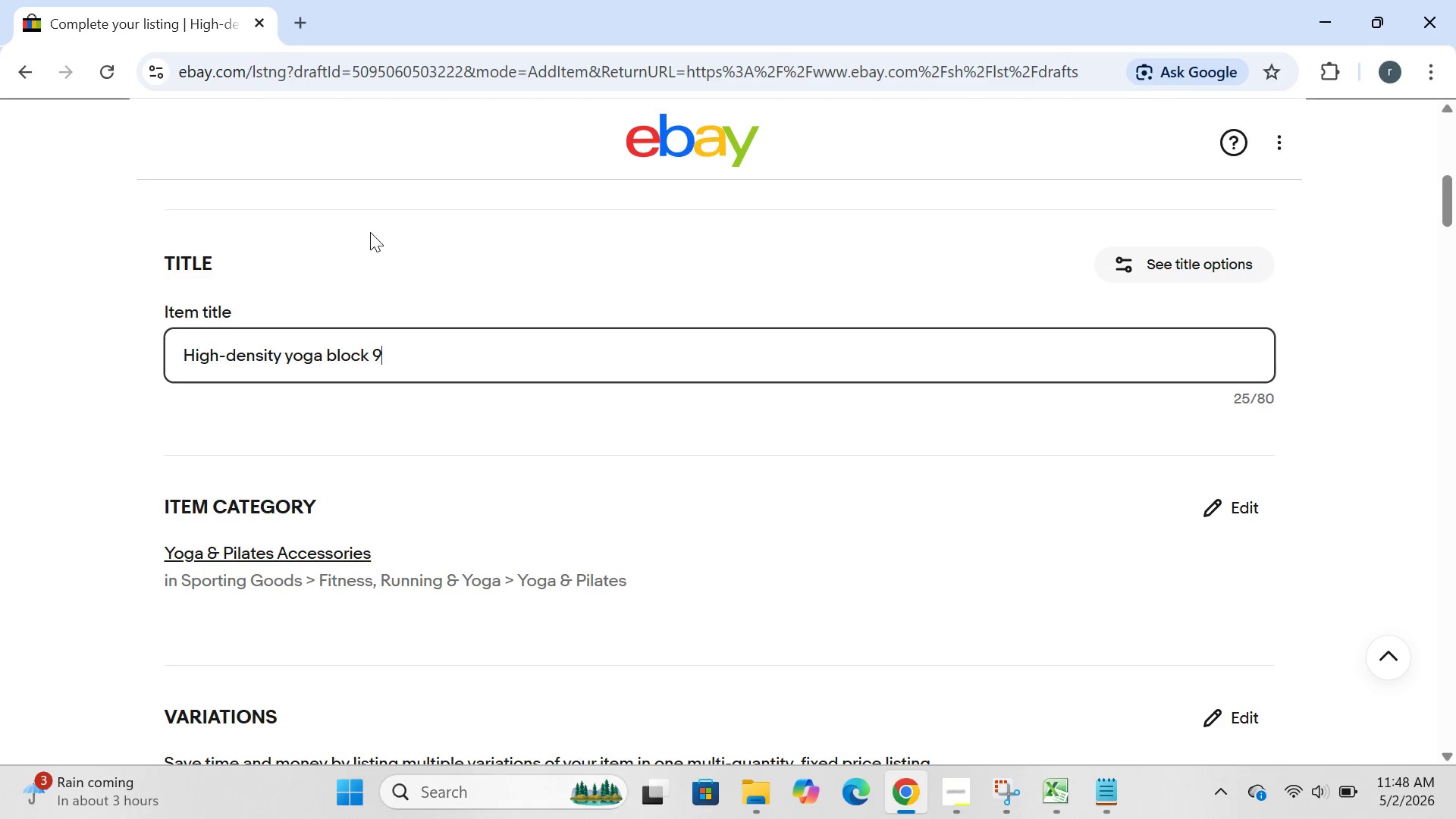 
key(Control+Z)
 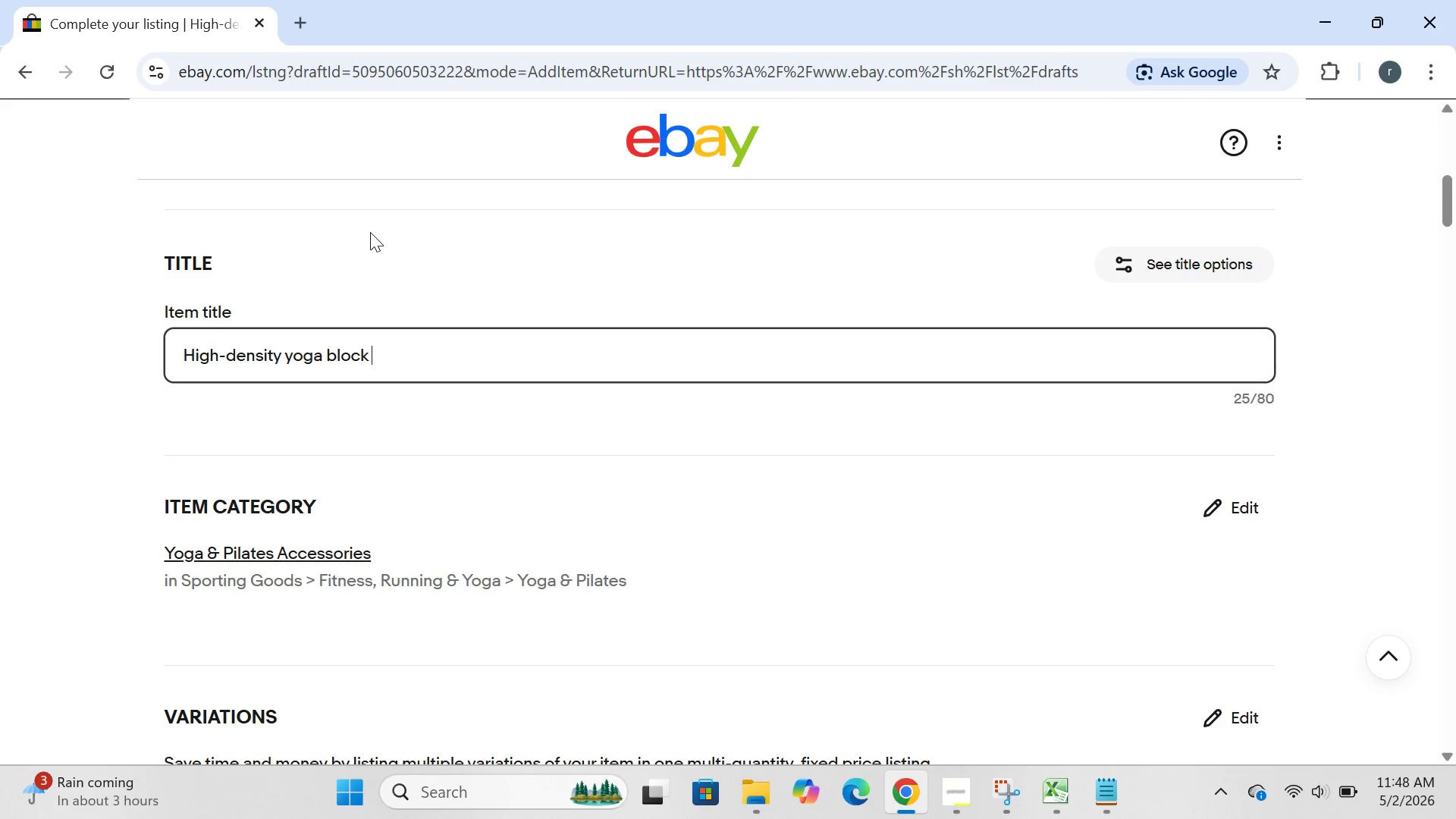 
key(Control+ControlLeft)
 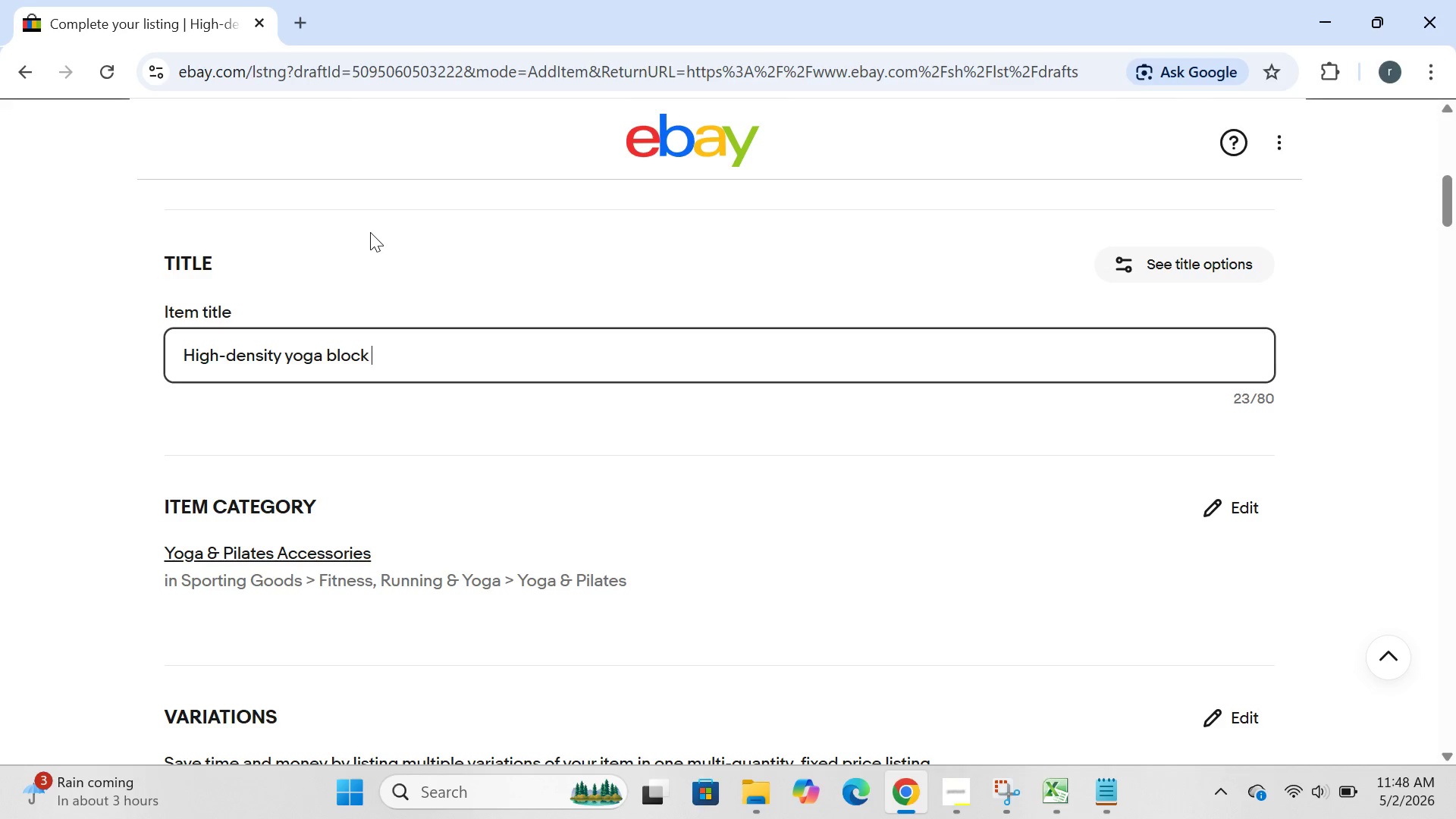 
key(Control+Z)
 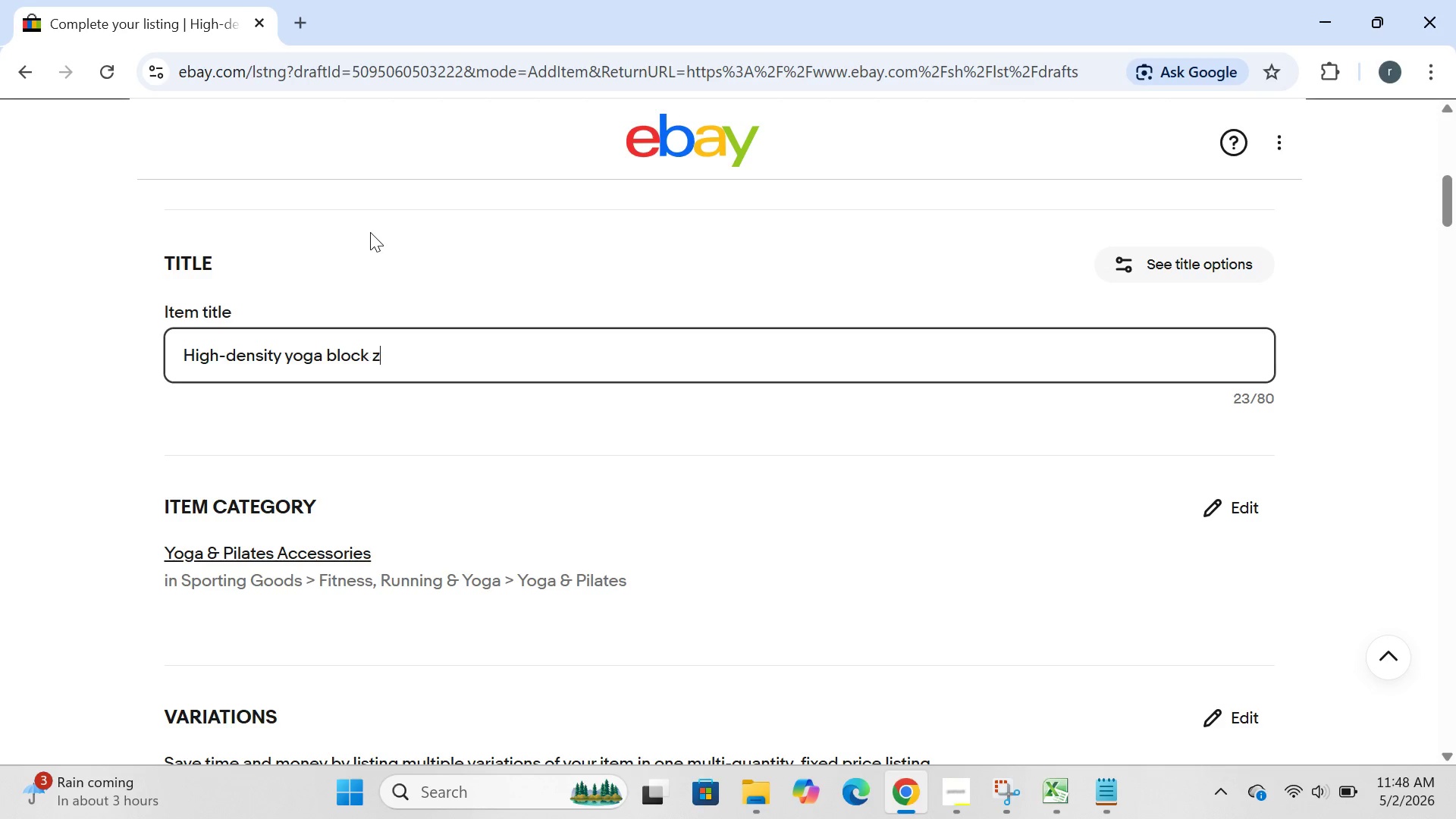 
key(Z)
 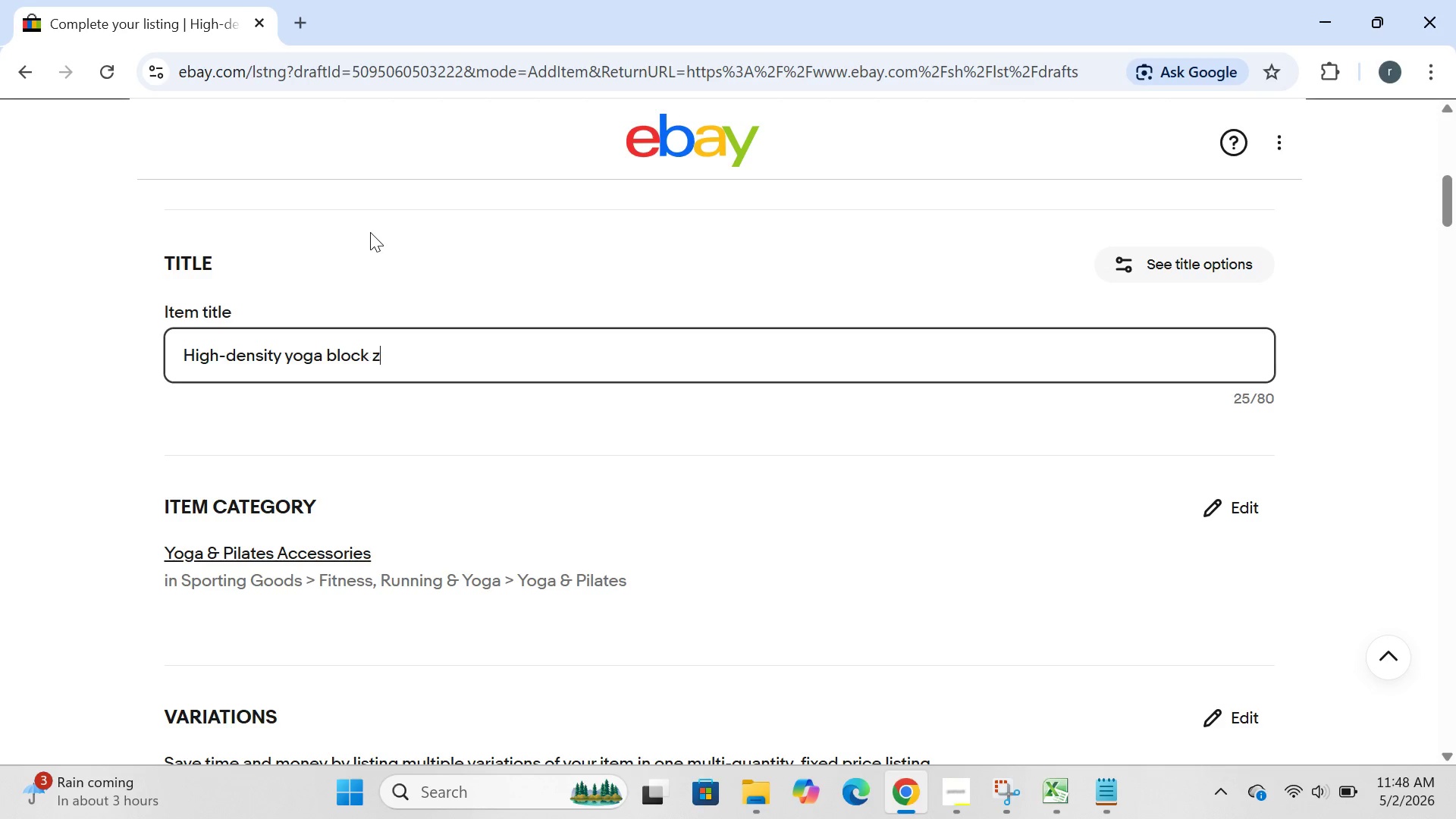 
key(Control+ControlLeft)
 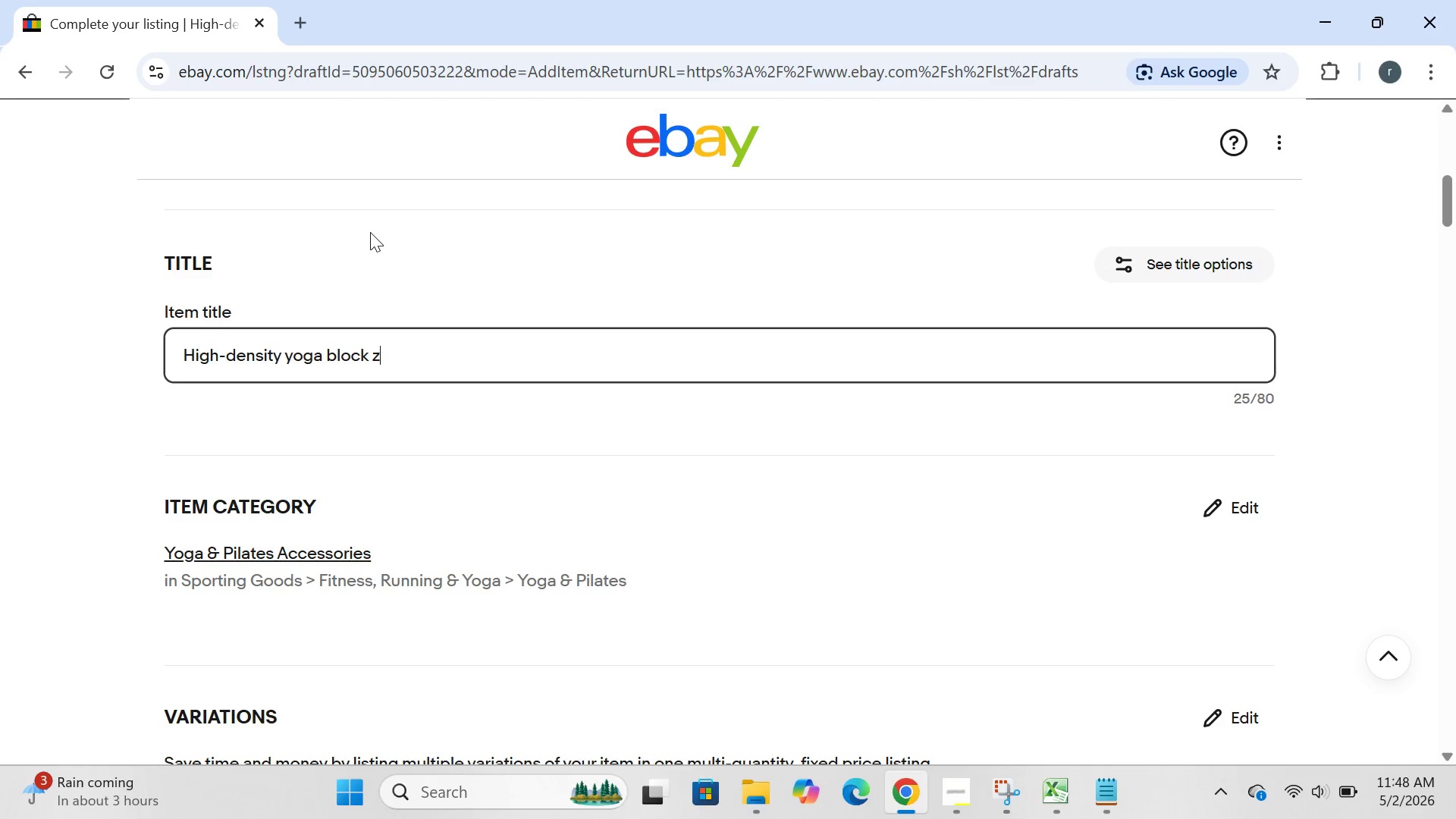 
key(Z)
 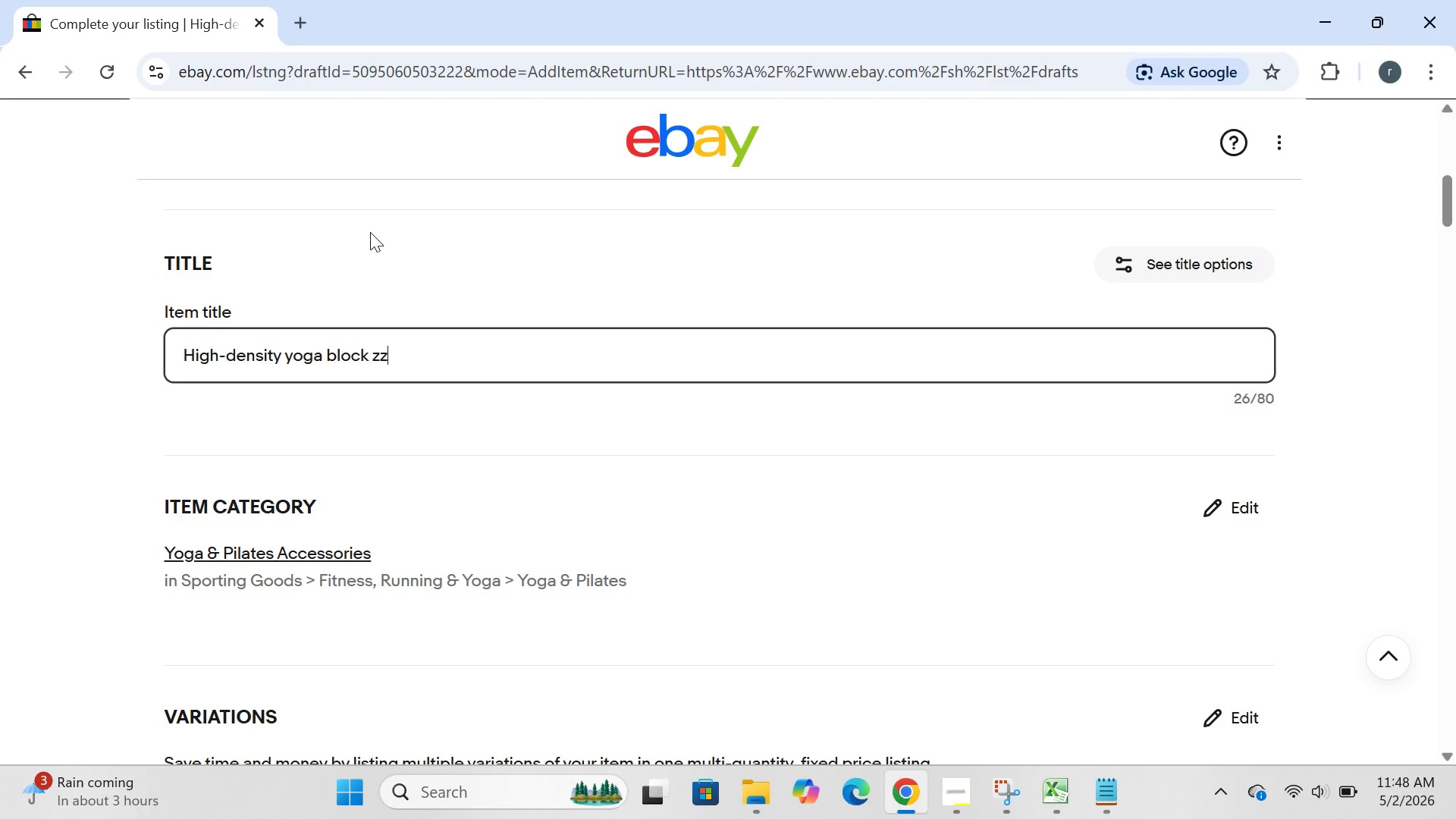 
key(Control+ControlLeft)
 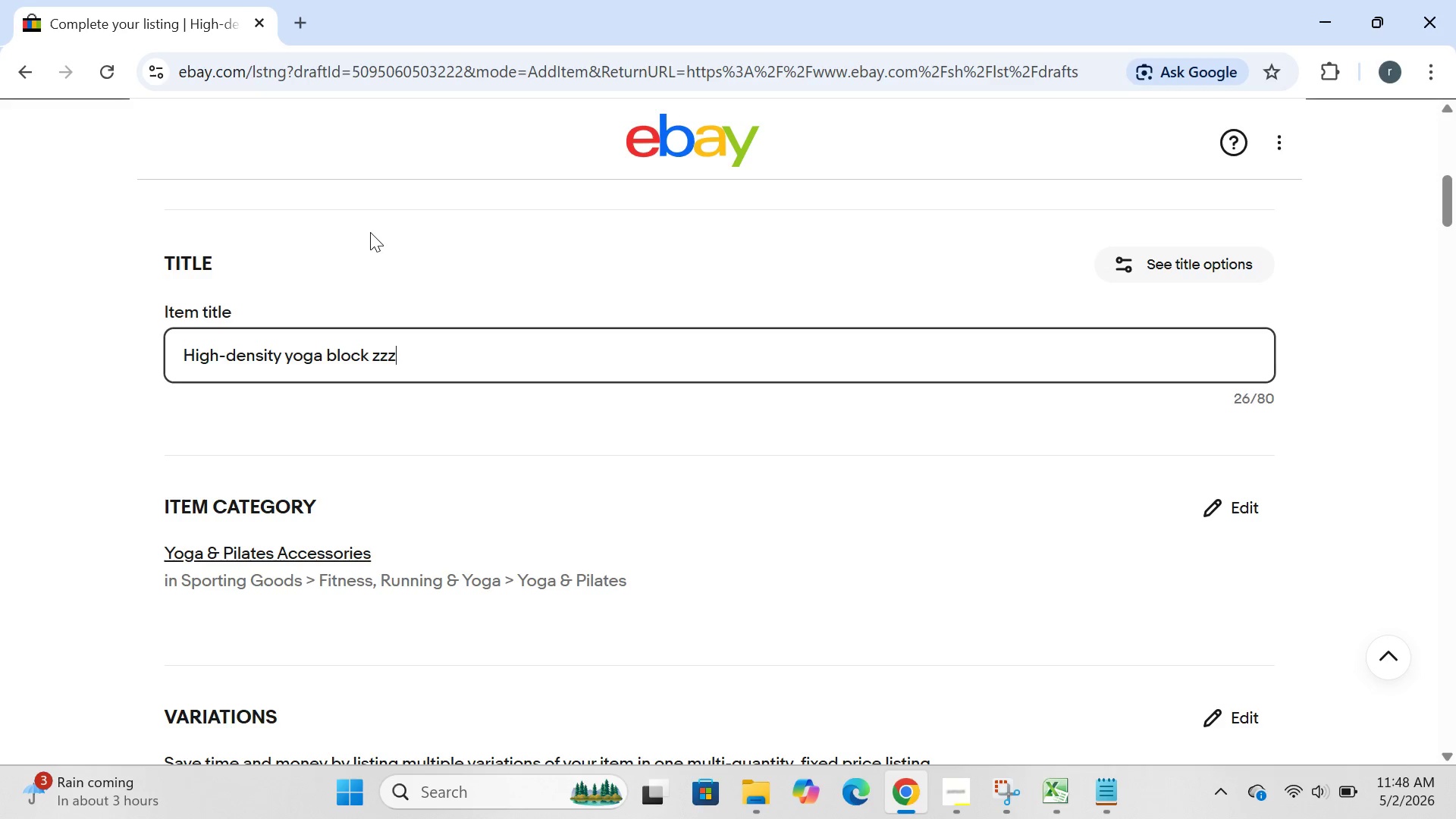 
type(zz)
 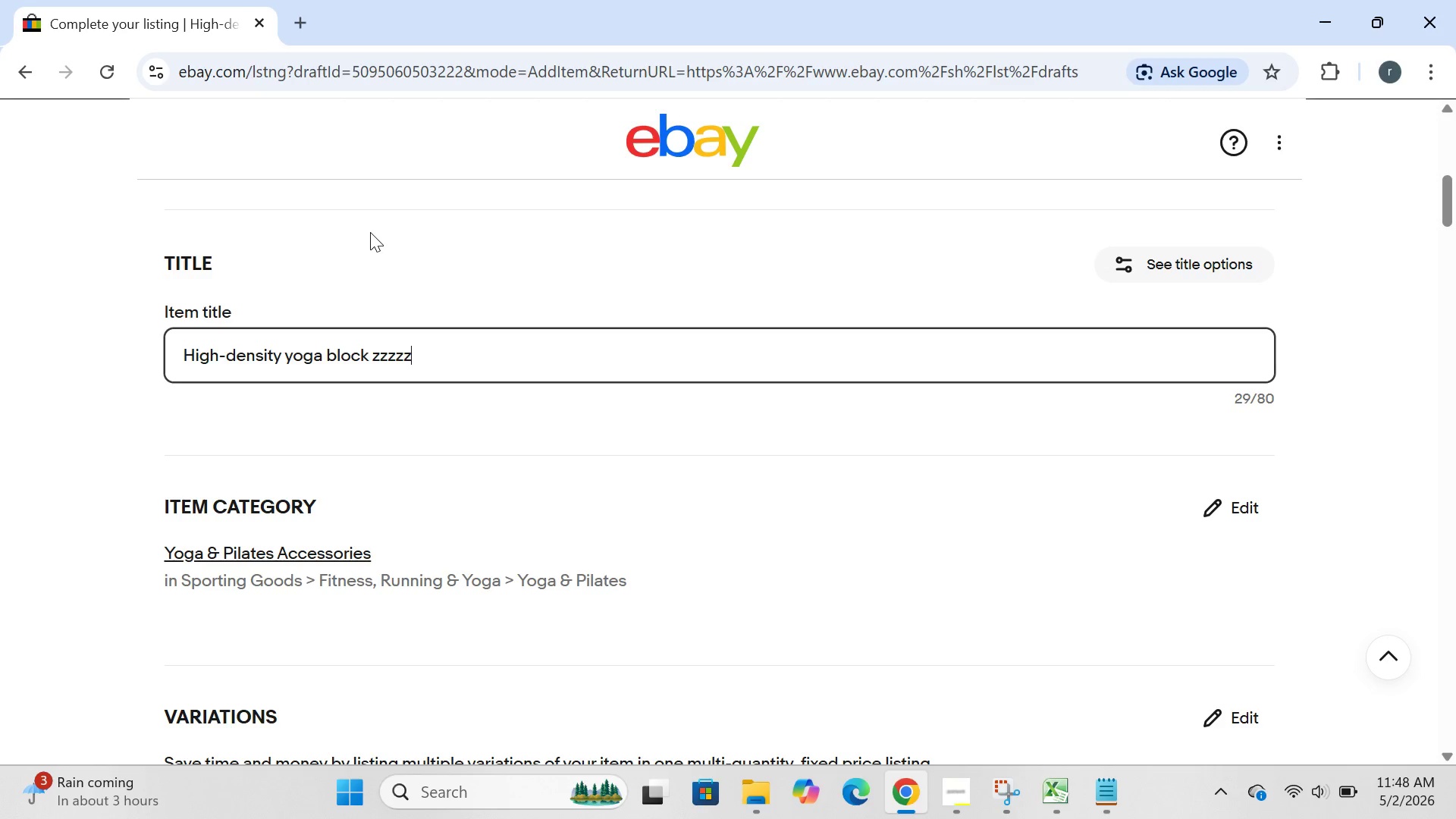 
key(Control+ControlLeft)
 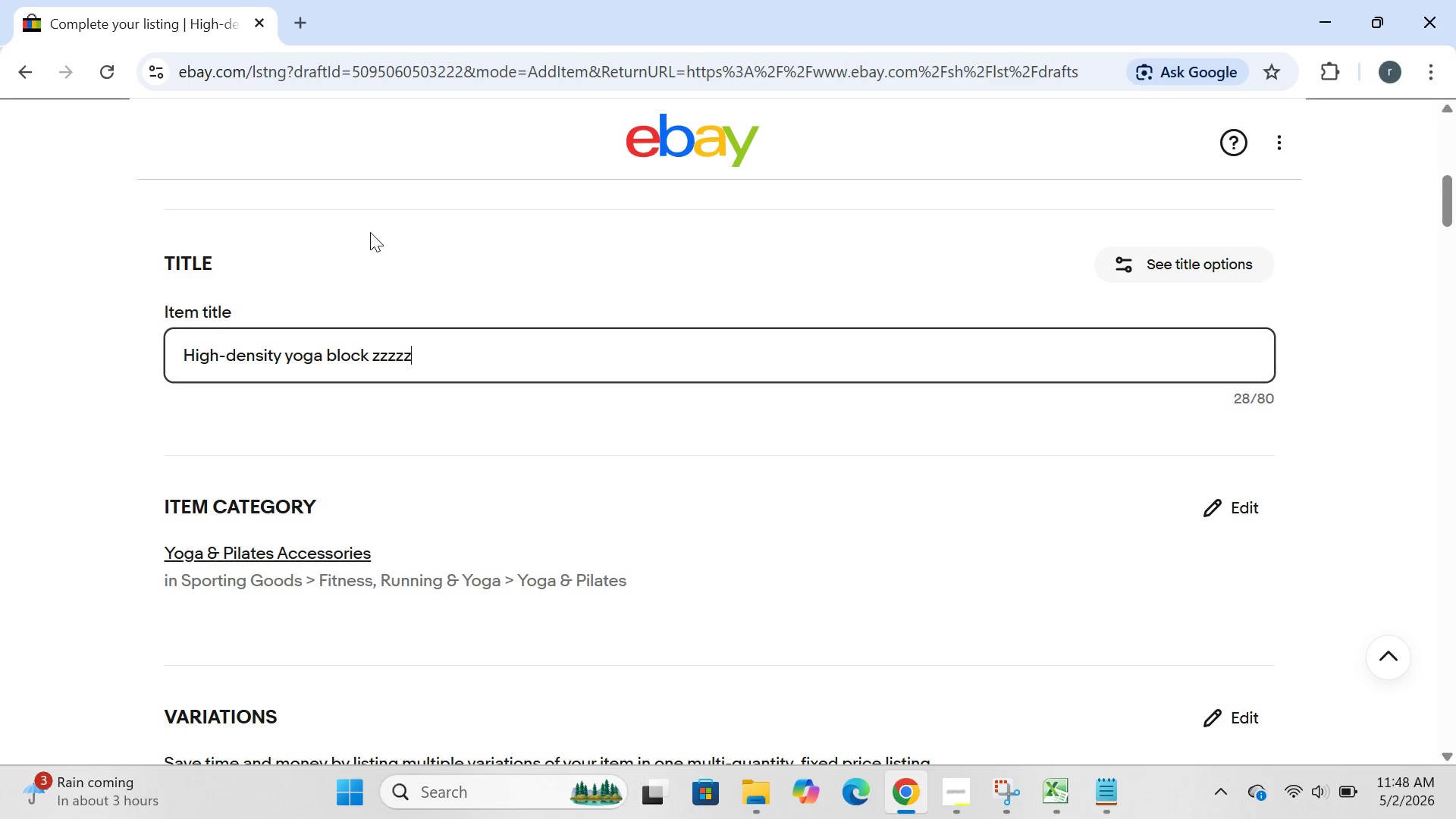 
key(Z)
 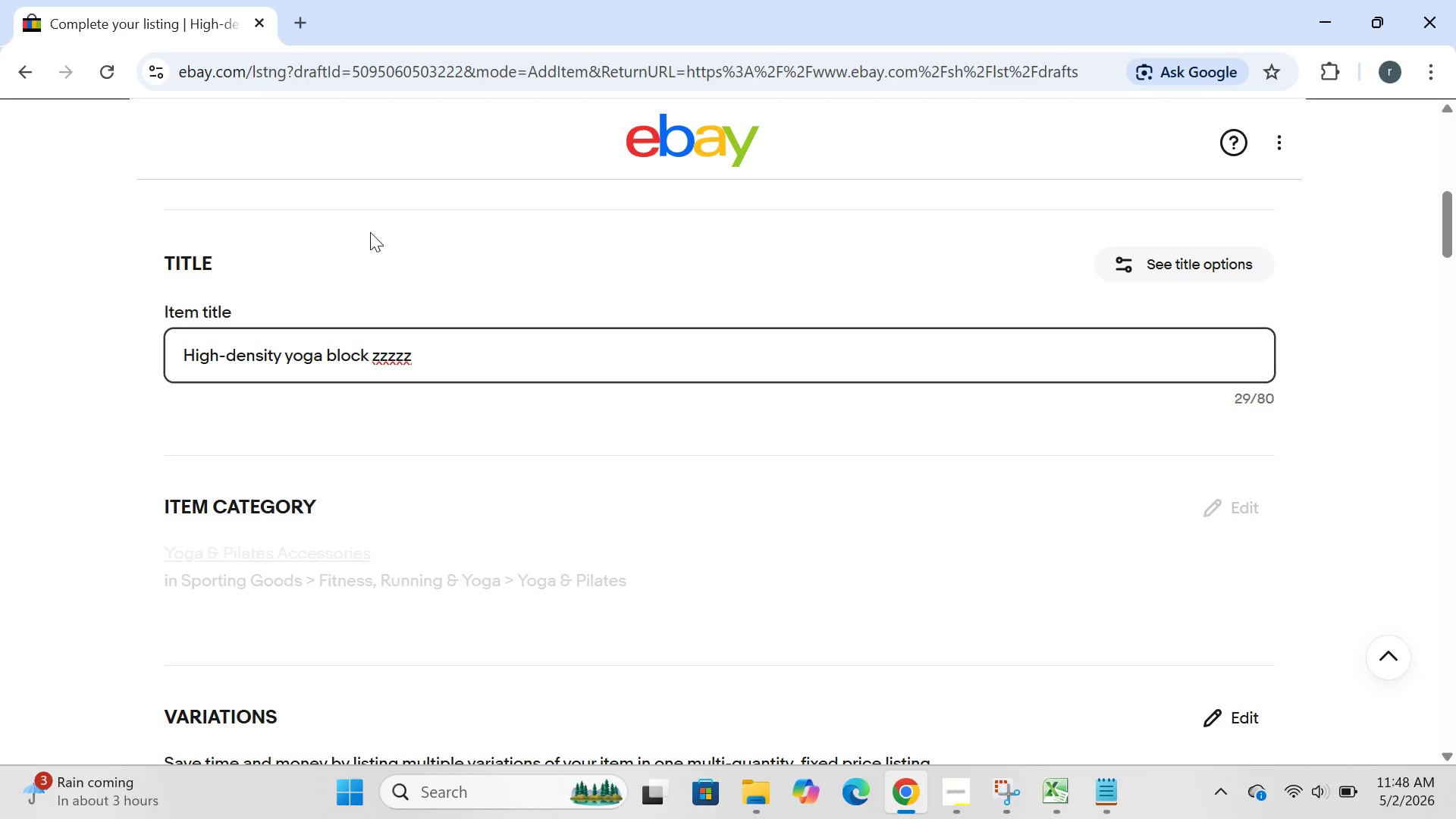 
key(Control+X)
 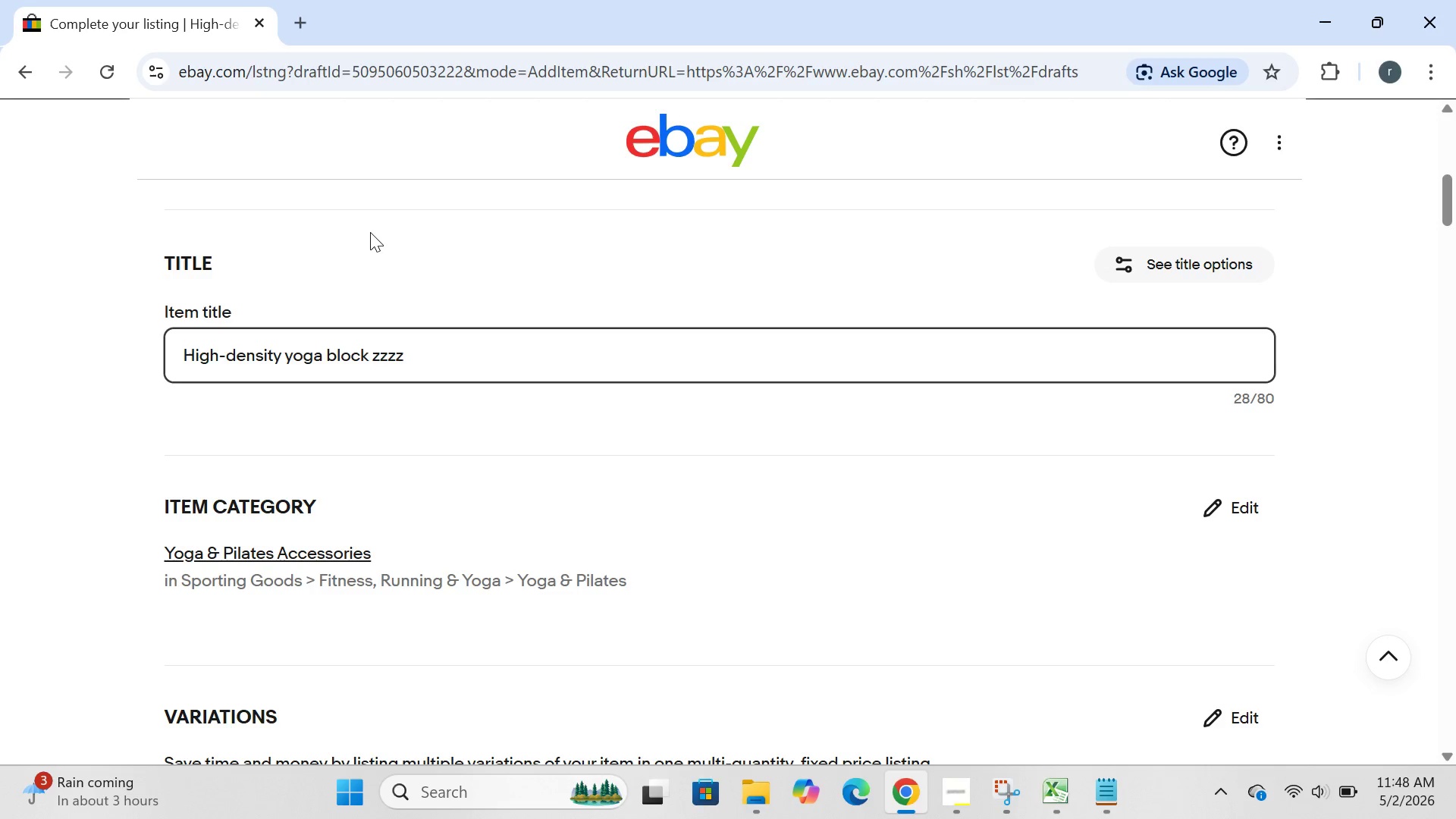 
key(Control+Z)
 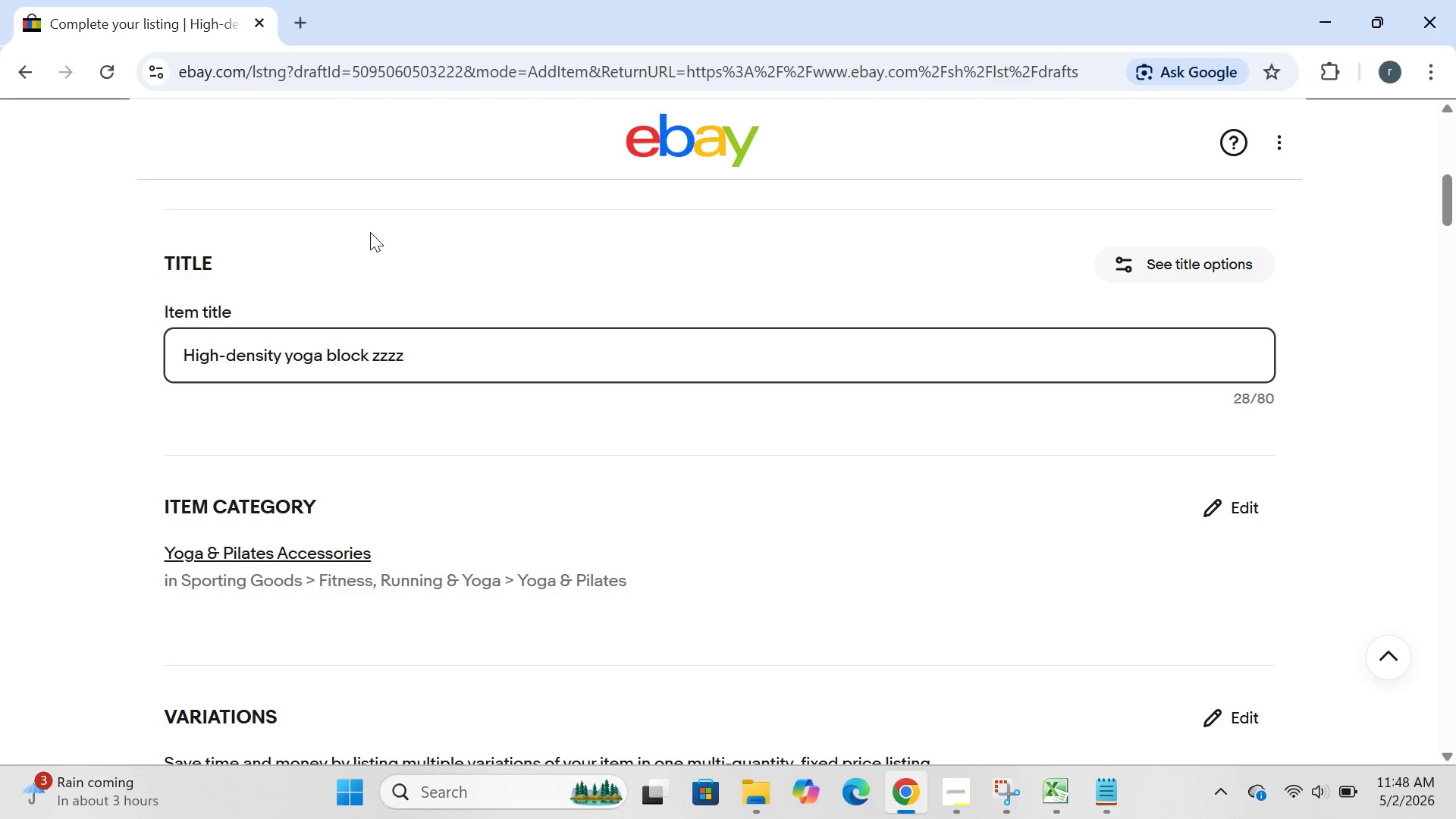 
key(Control+Z)
 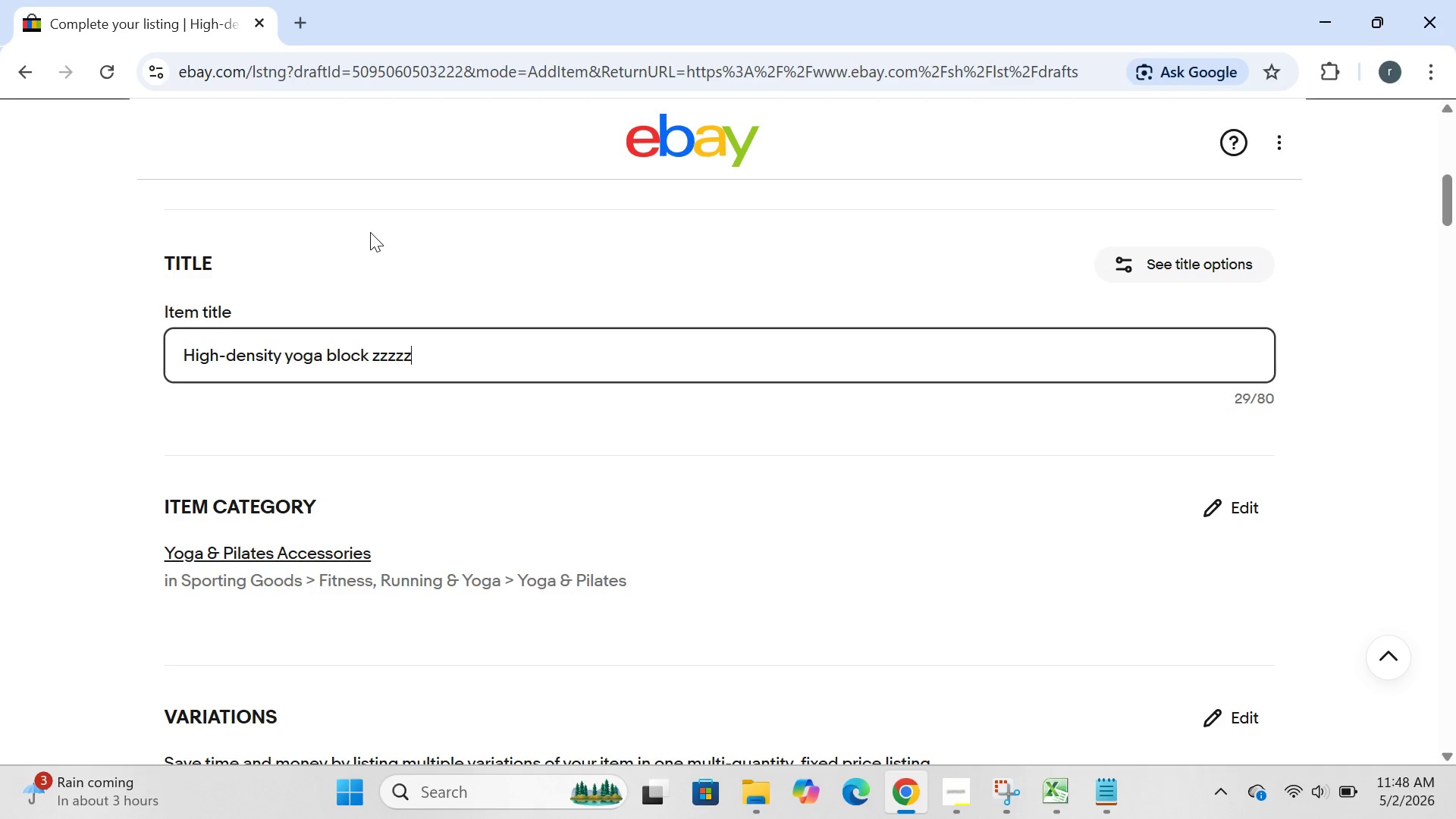 
key(Control+ControlLeft)
 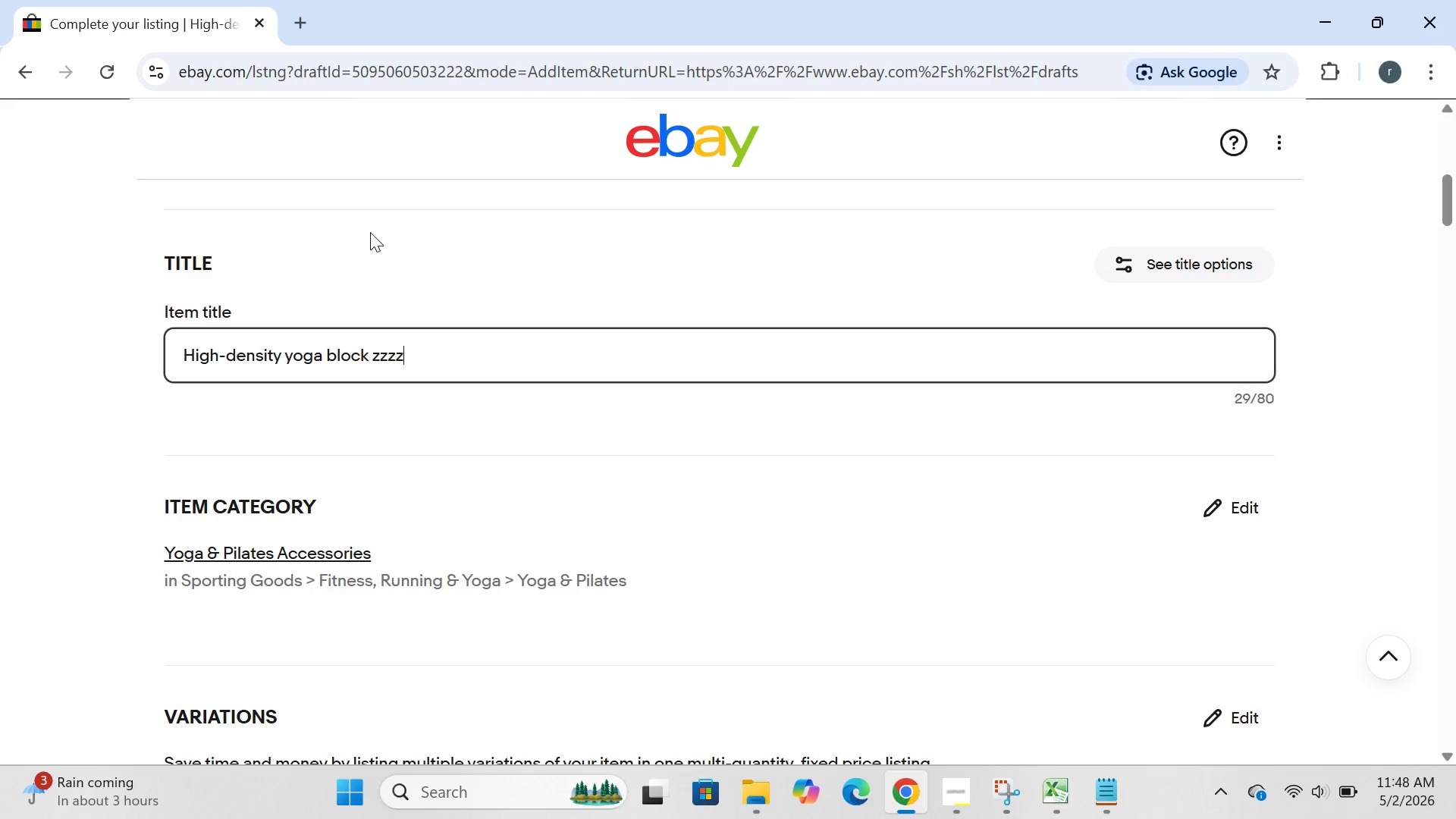 
key(Control+Z)
 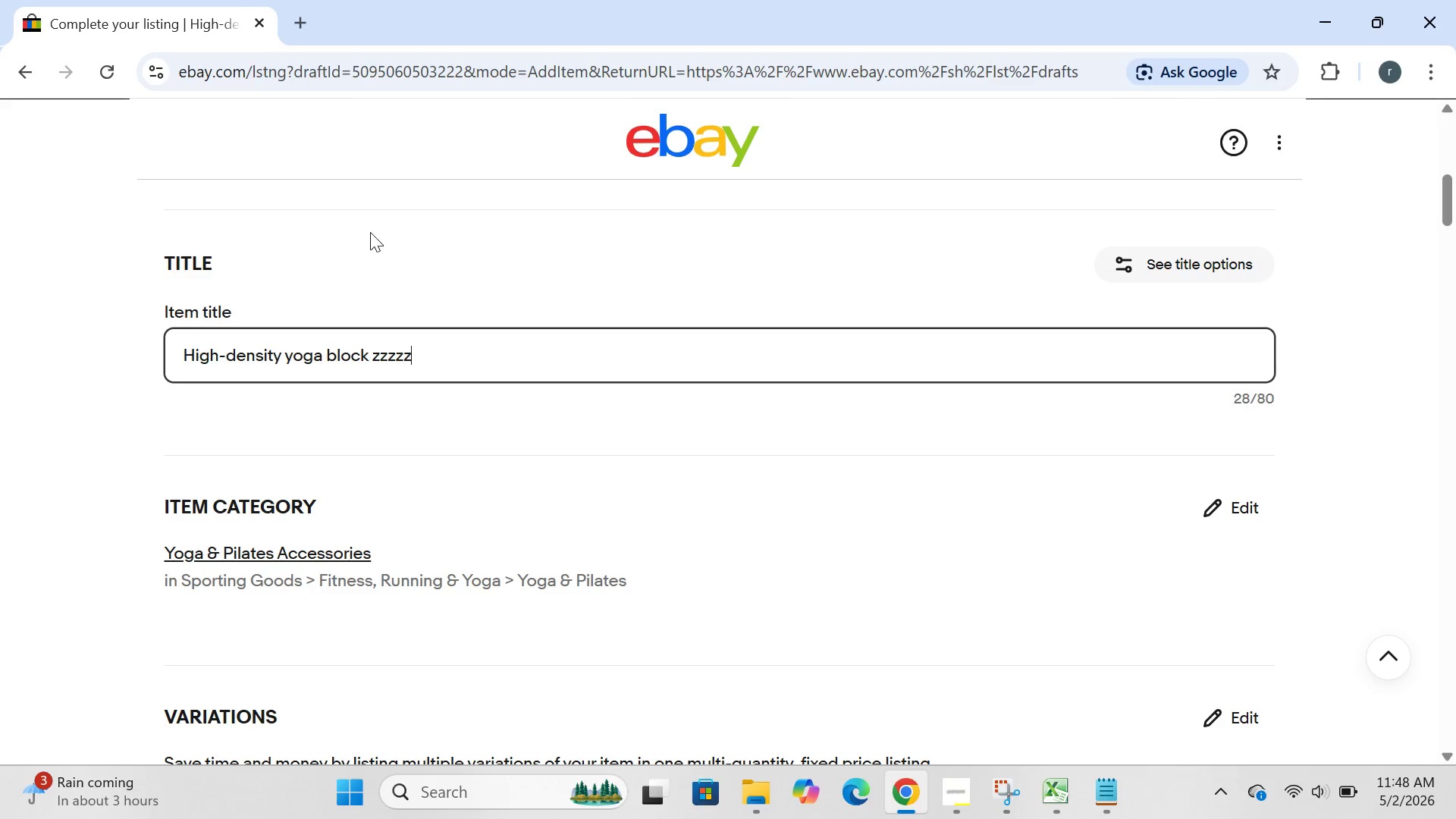 
key(Z)
 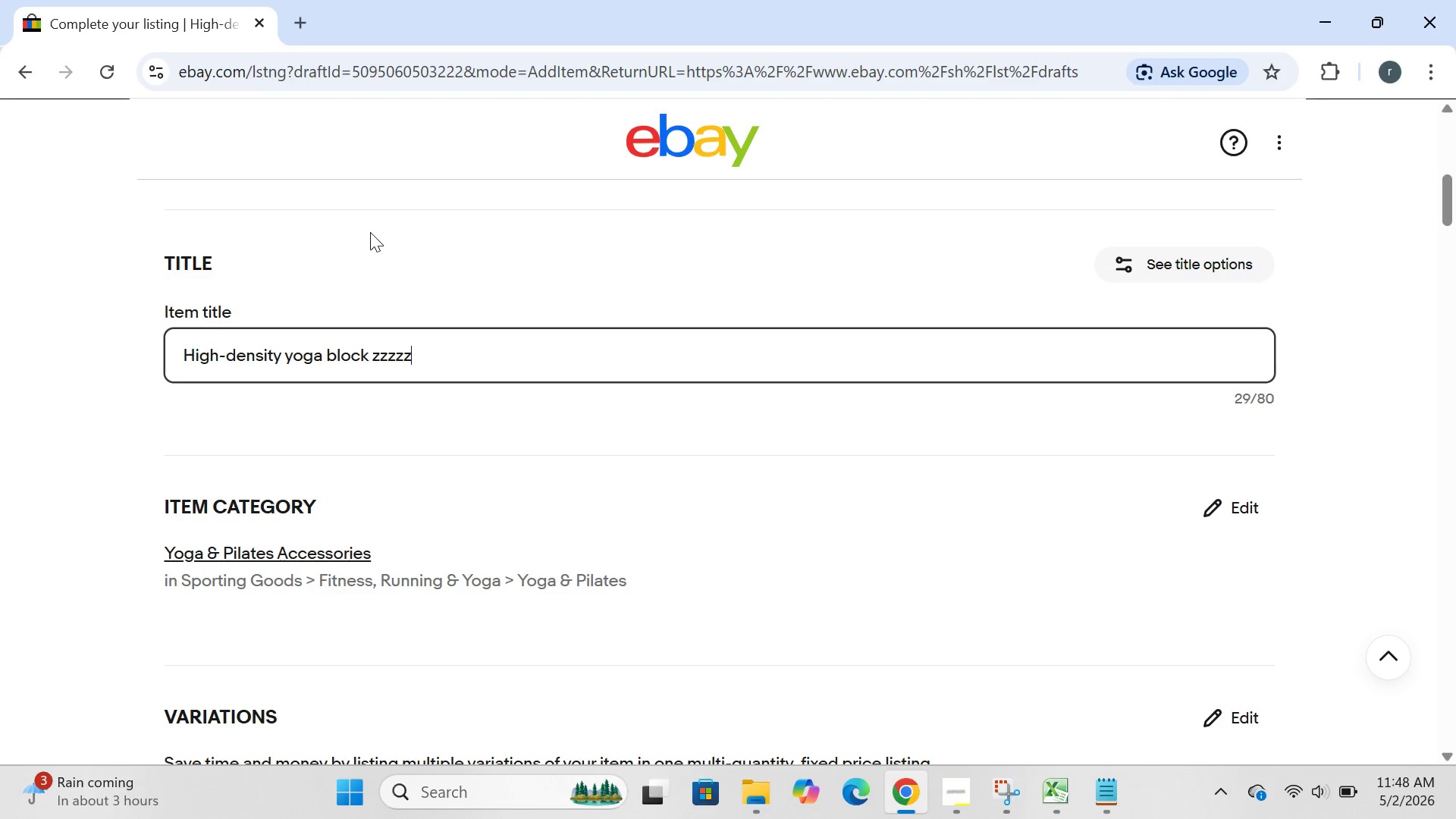 
key(Control+ControlLeft)
 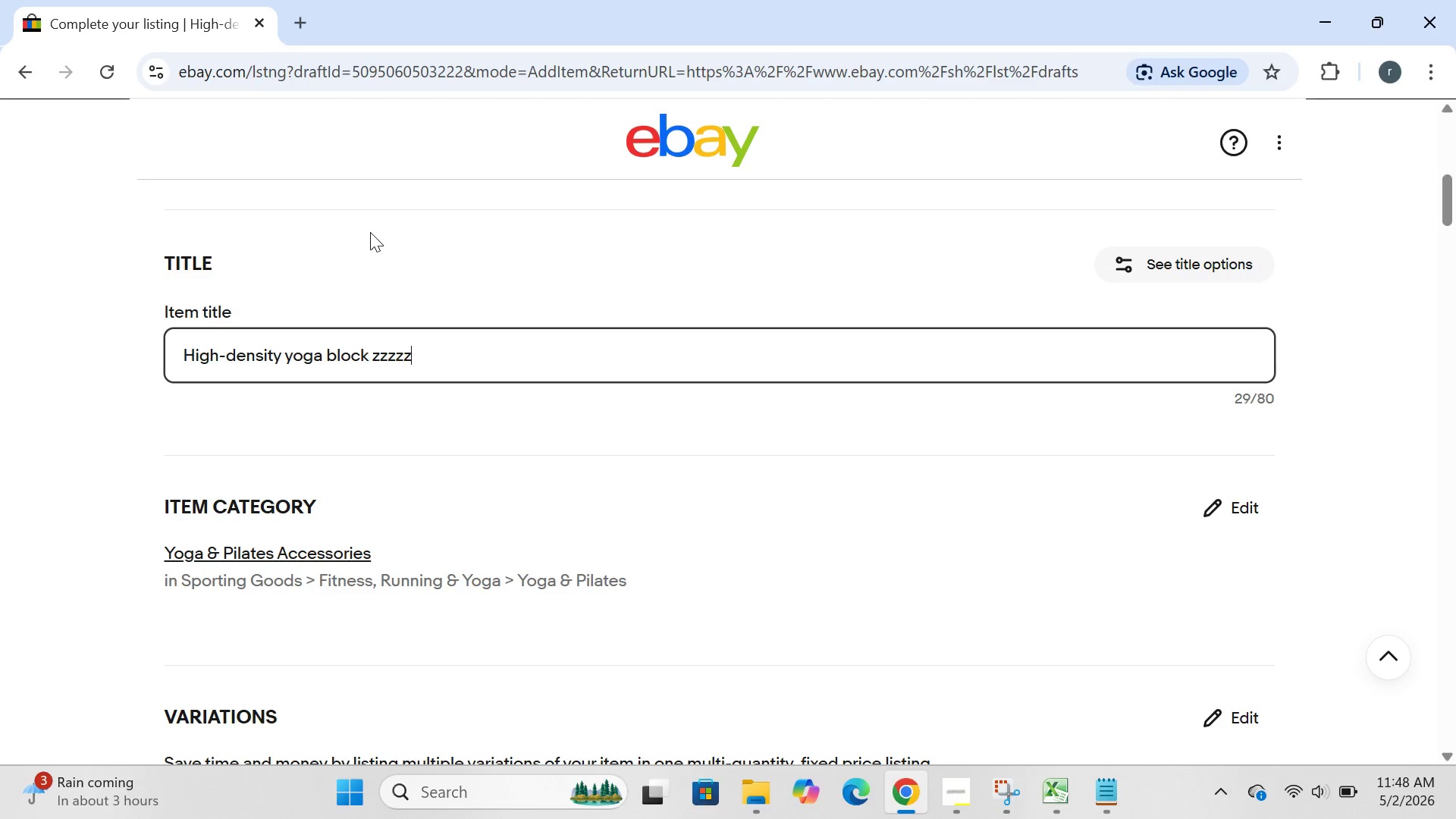 
key(Z)
 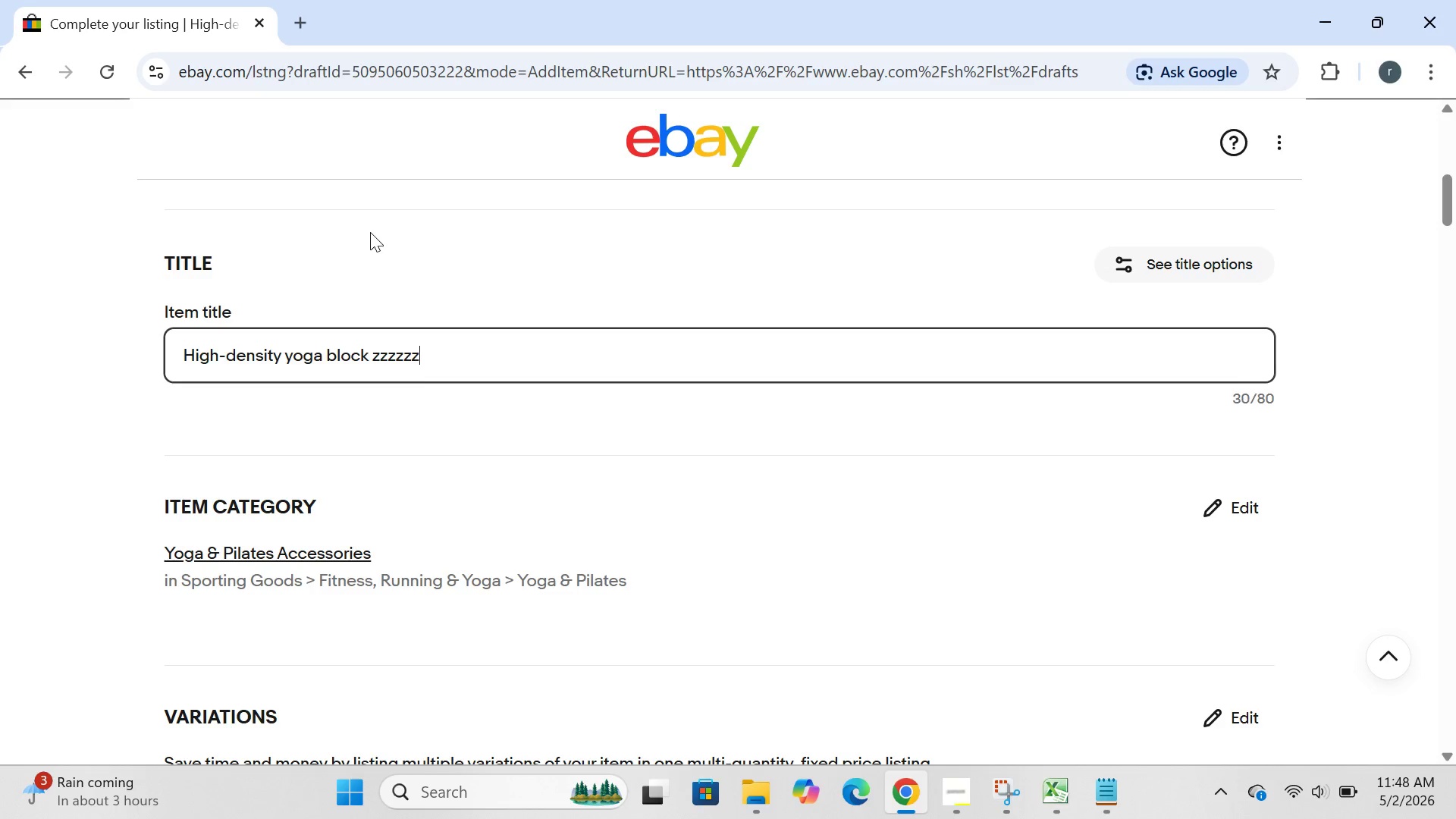 
key(Control+ControlLeft)
 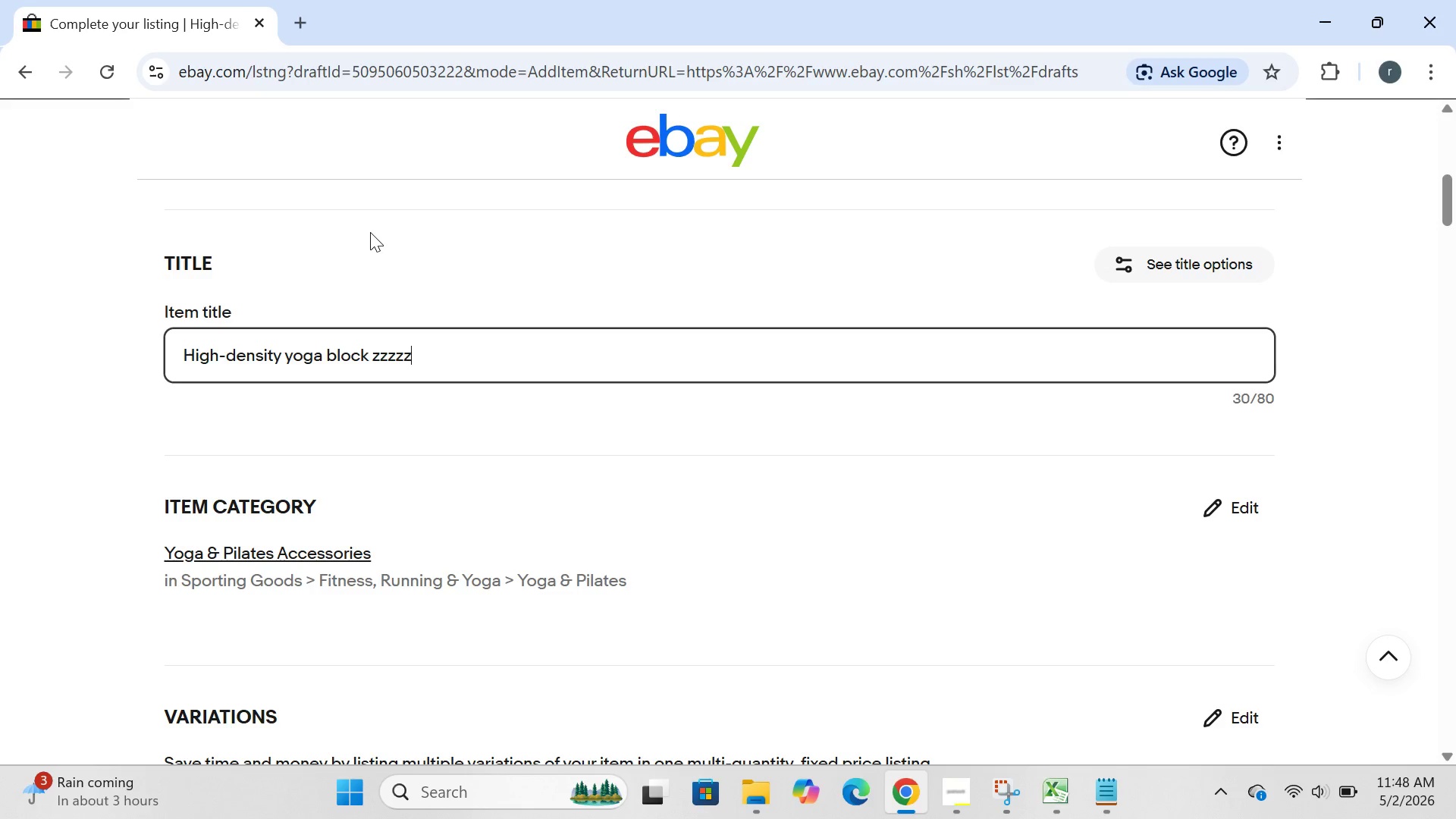 
key(Control+Z)
 